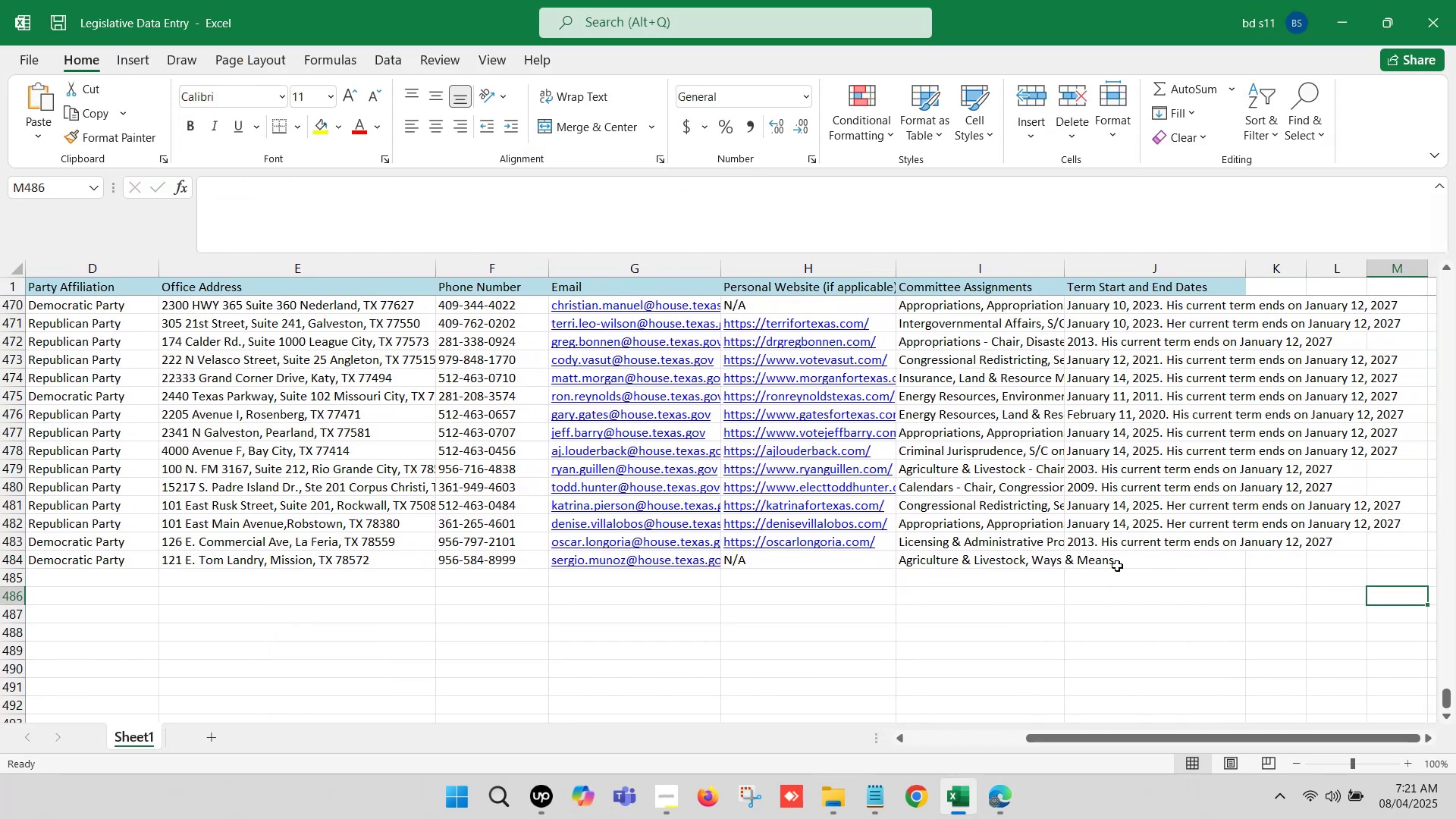 
key(ArrowRight)
 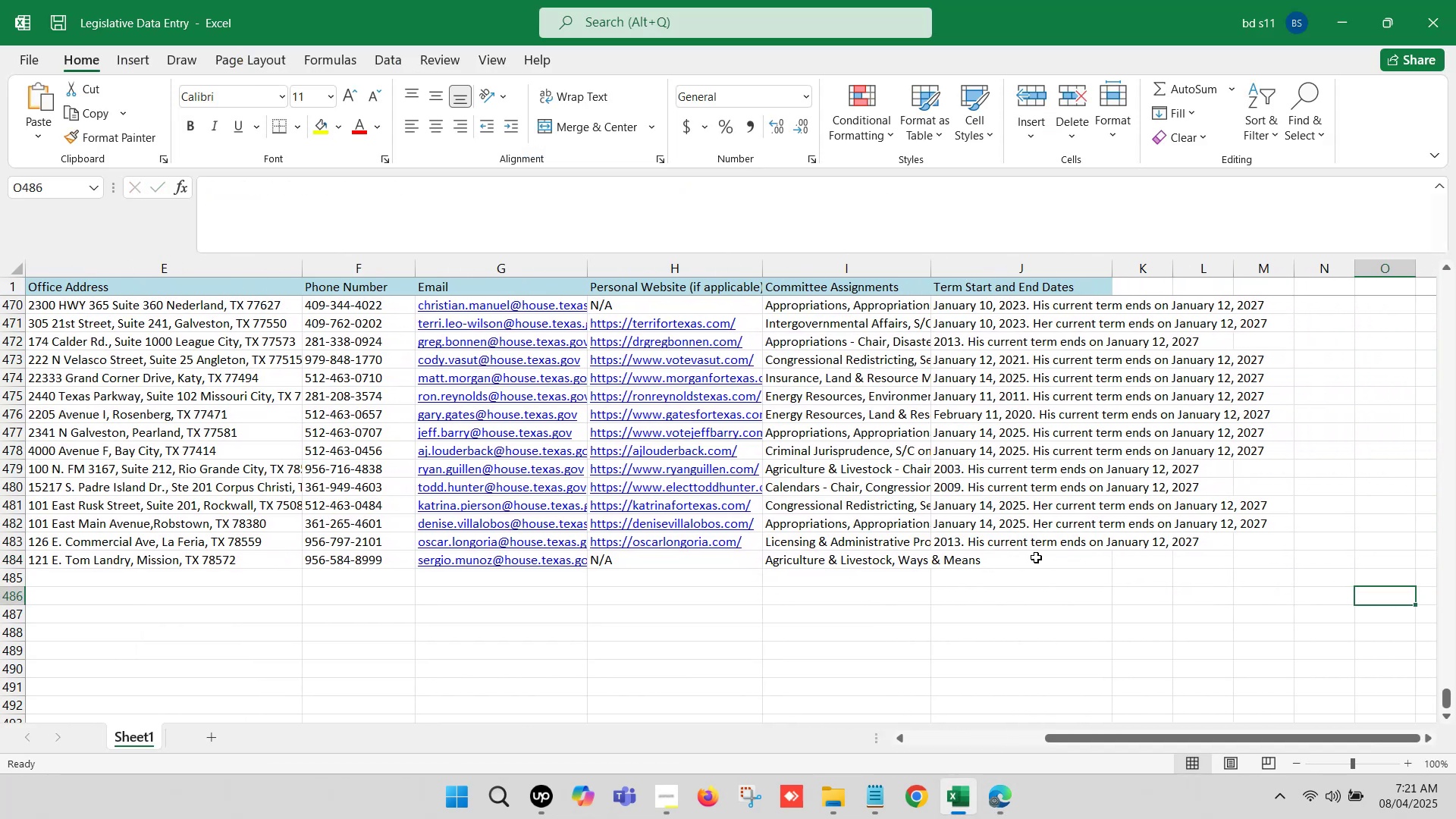 
left_click([1034, 557])
 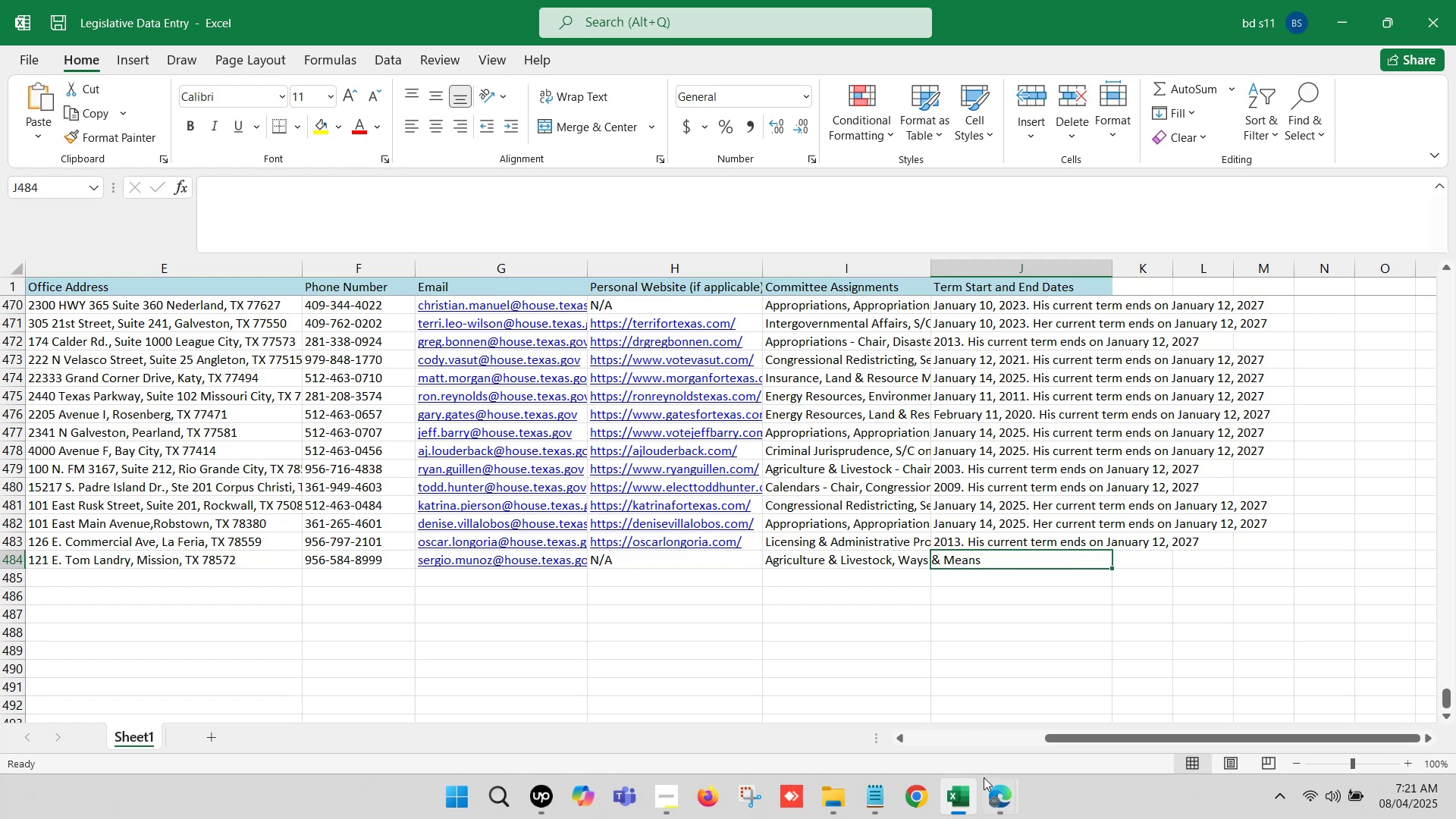 
left_click([993, 793])
 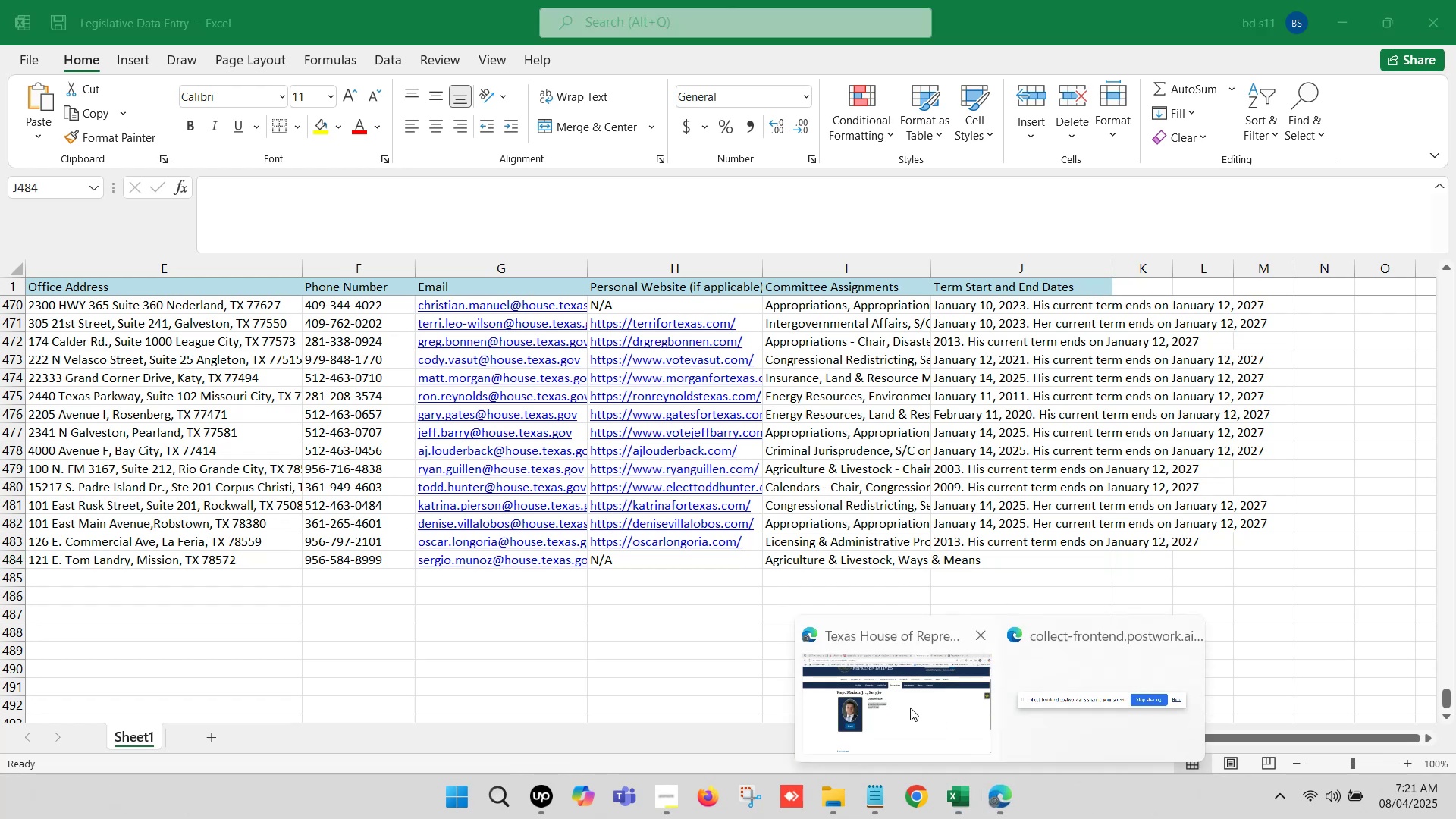 
left_click([884, 686])
 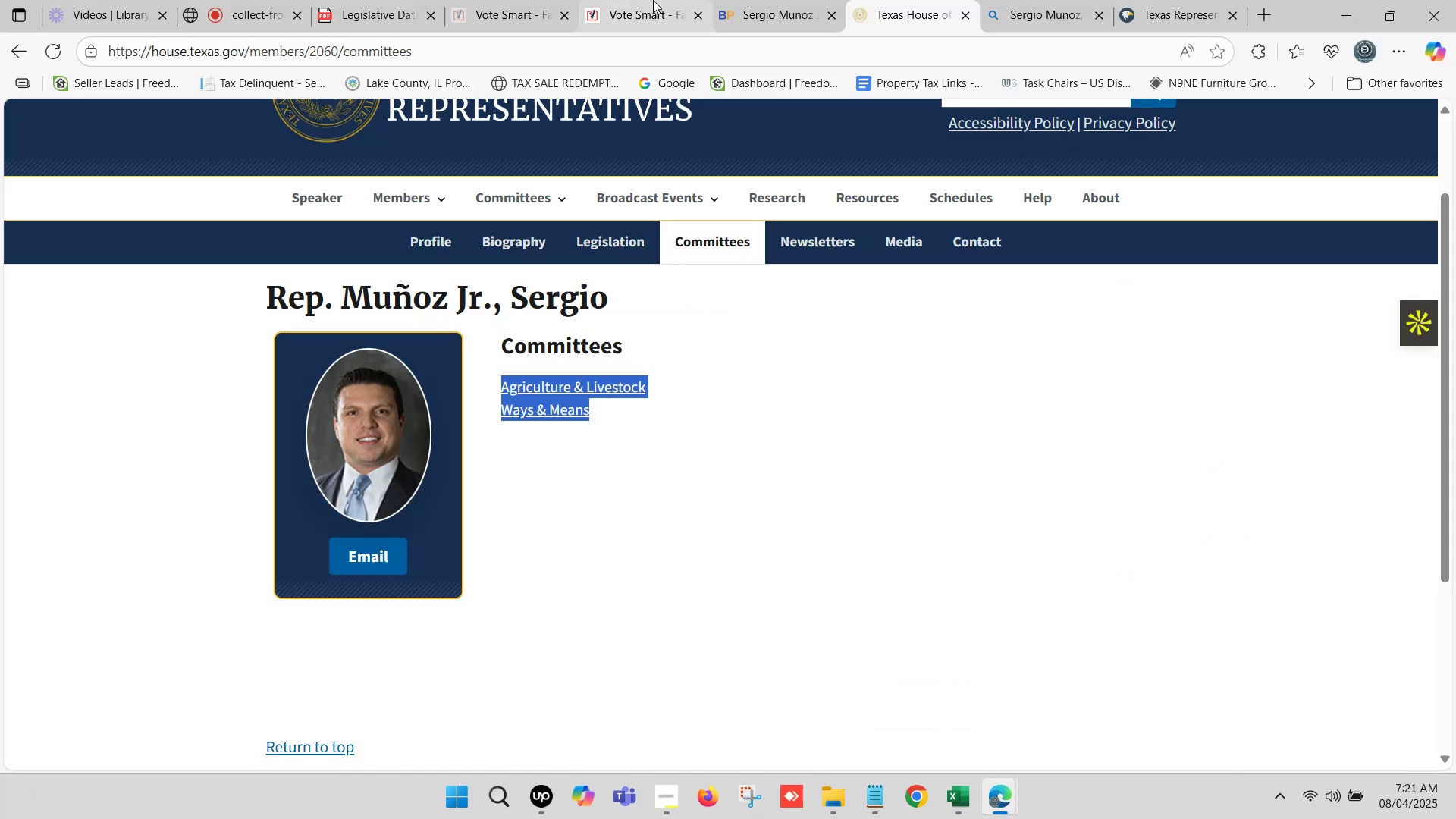 
left_click([651, 0])
 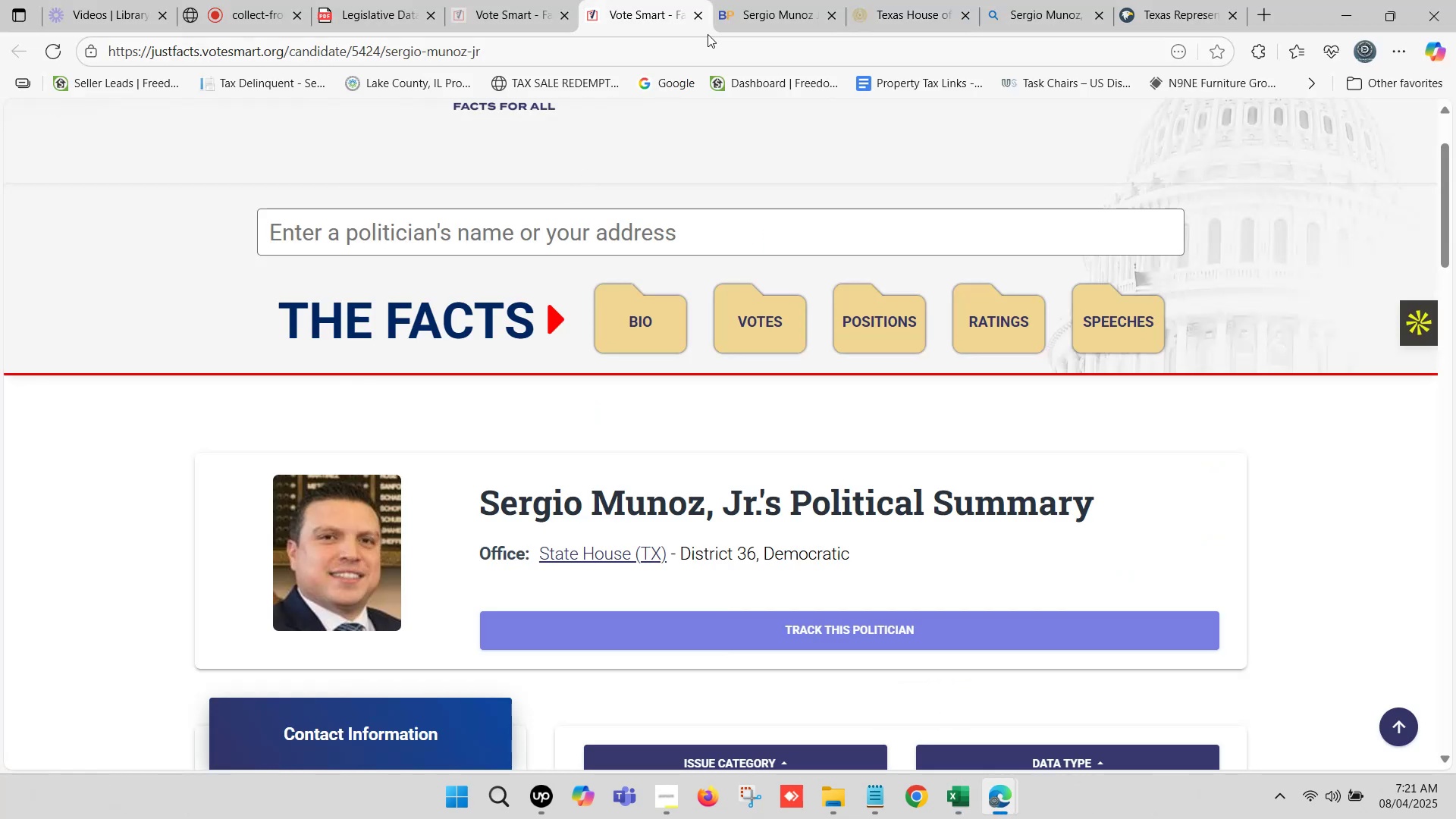 
left_click([778, 0])
 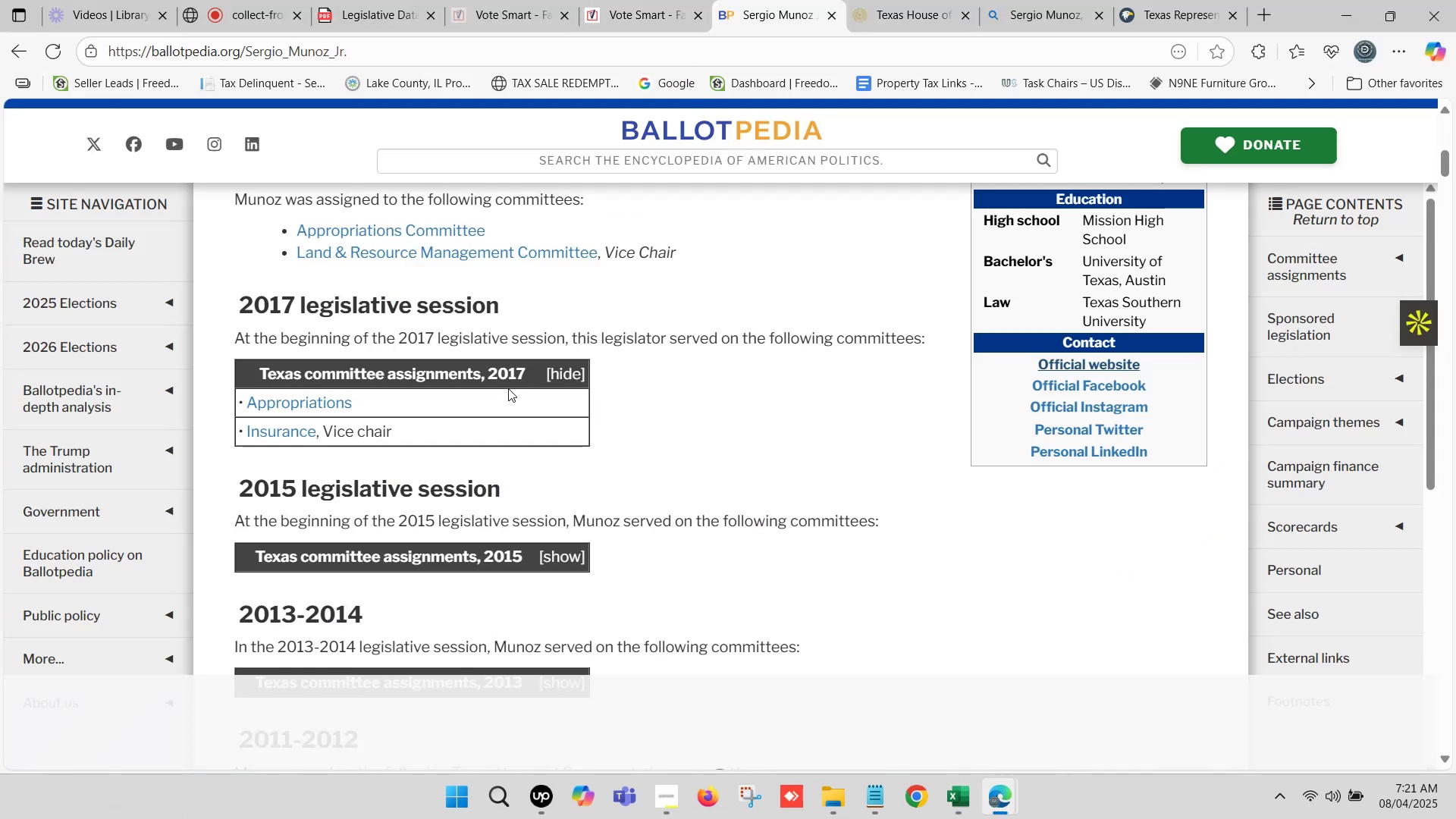 
scroll: coordinate [469, 374], scroll_direction: up, amount: 9.0
 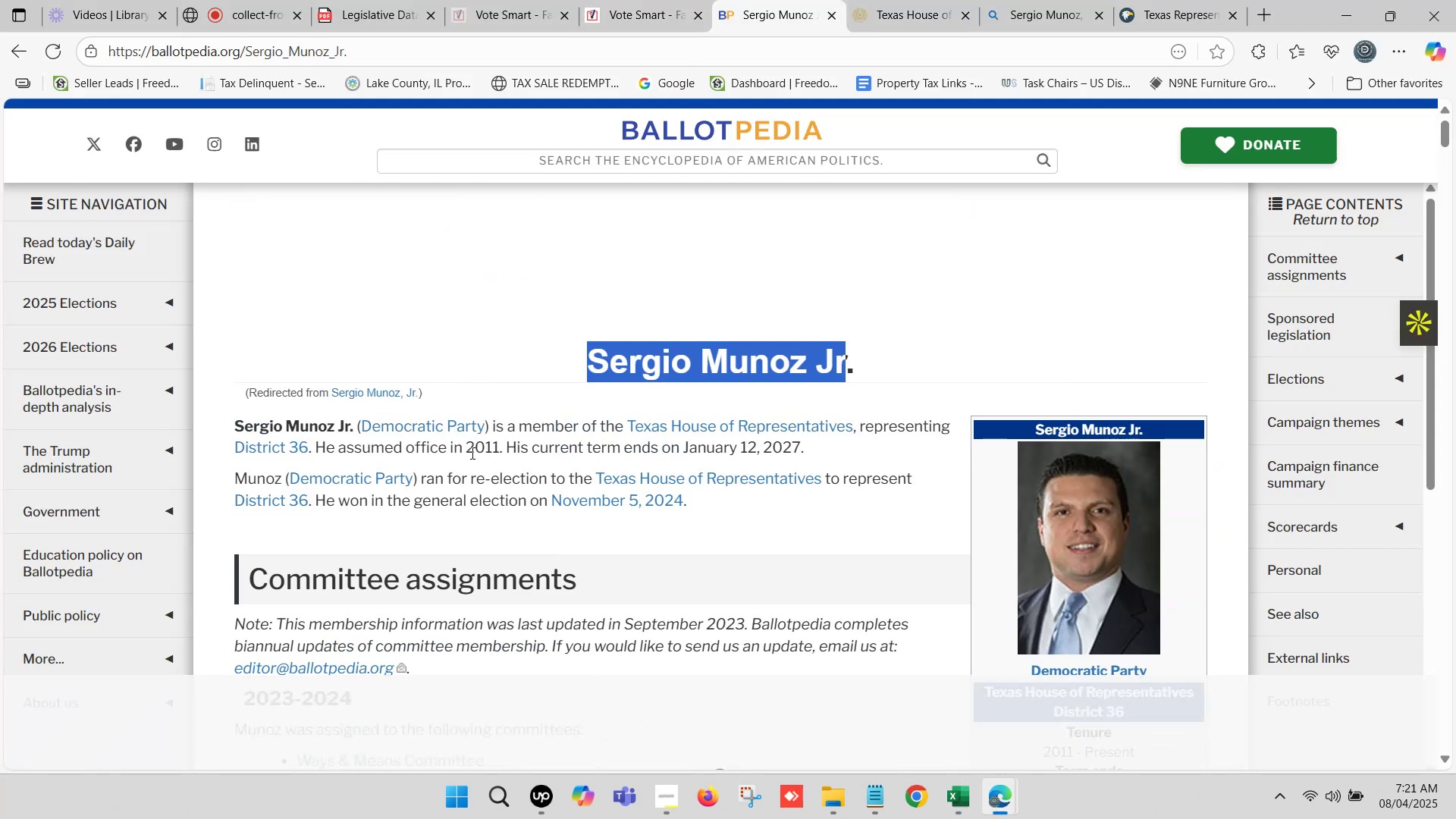 
left_click_drag(start_coordinate=[466, 450], to_coordinate=[799, 453])
 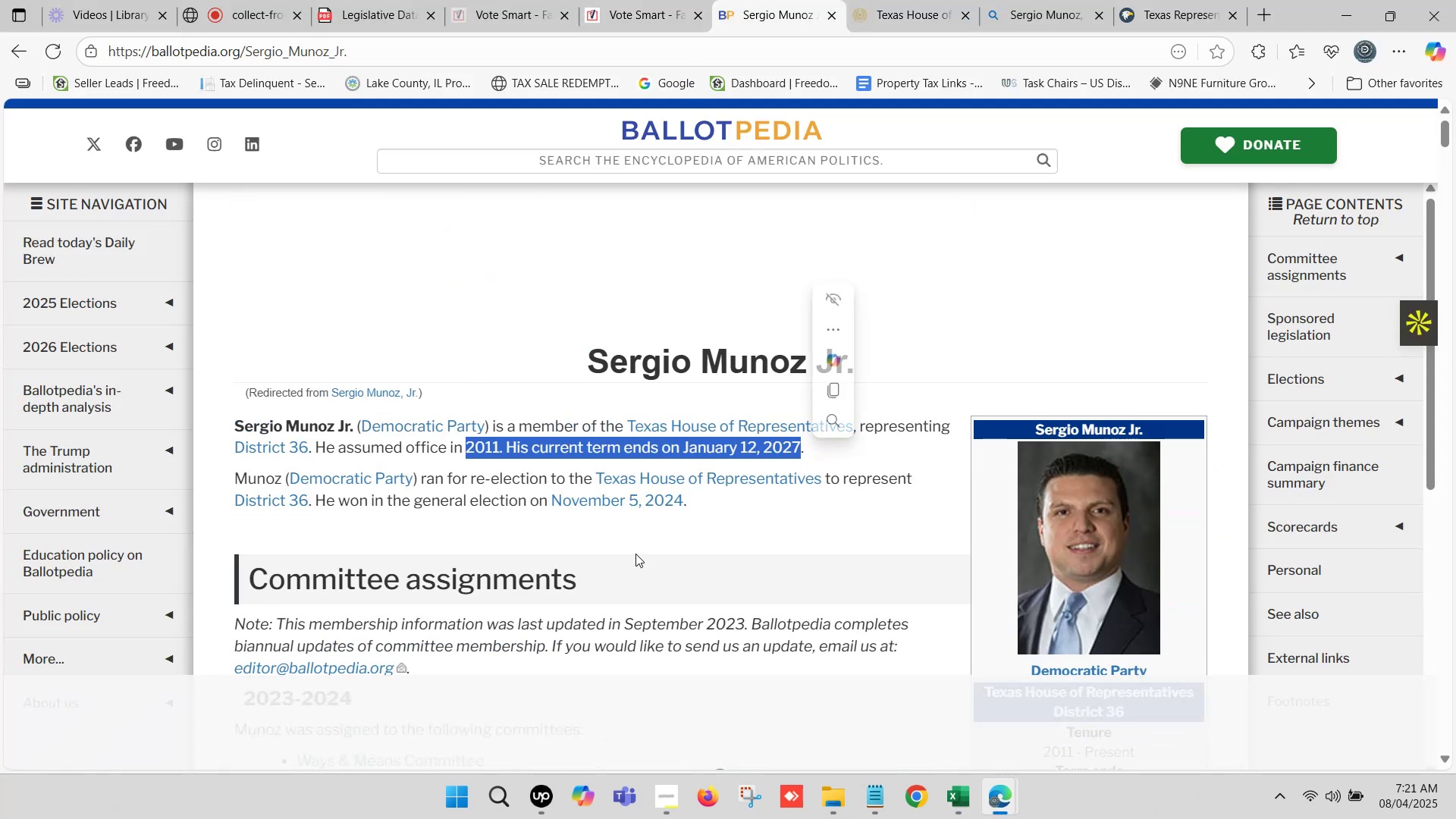 
key(Control+C)
 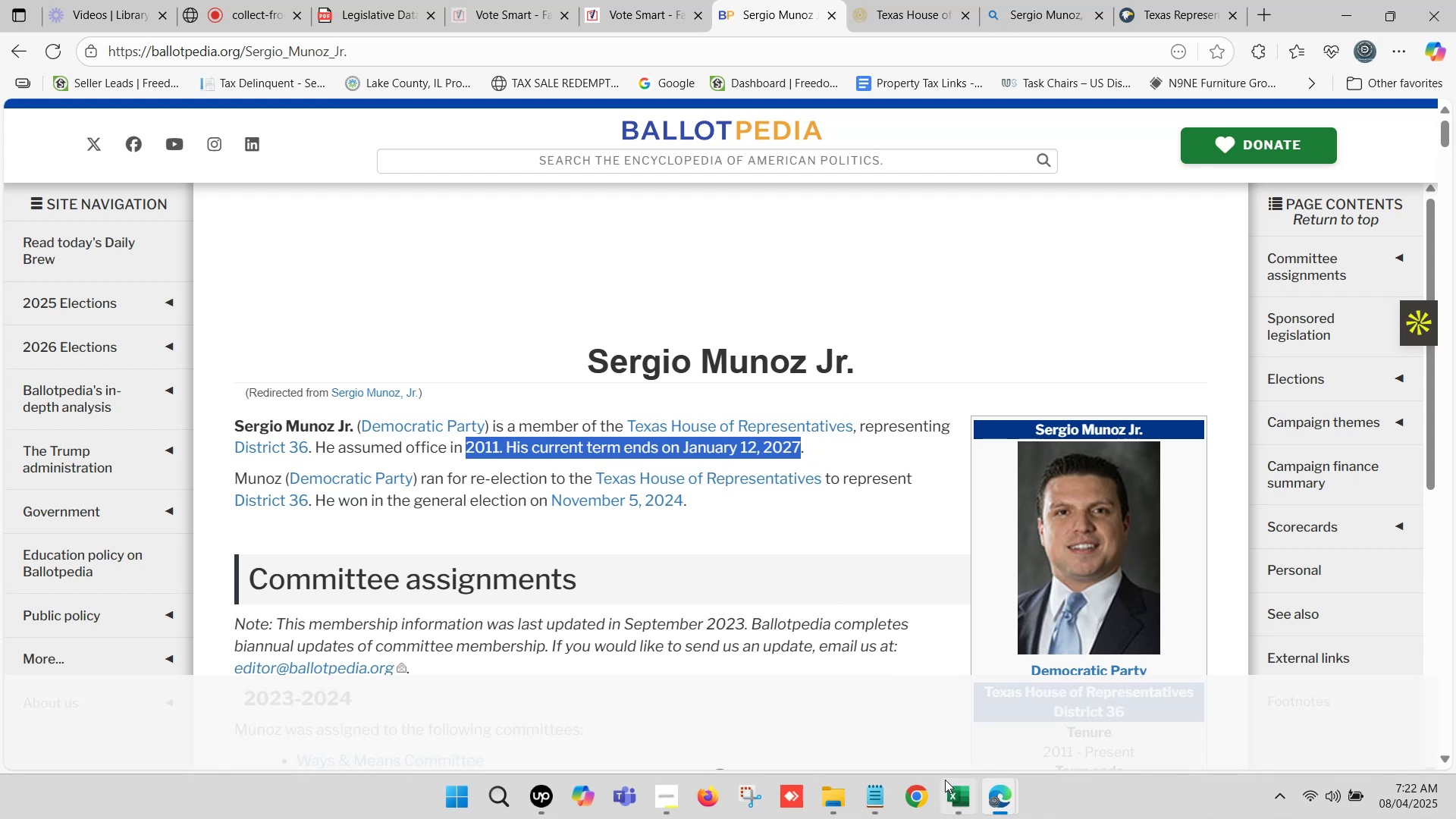 
left_click([950, 791])
 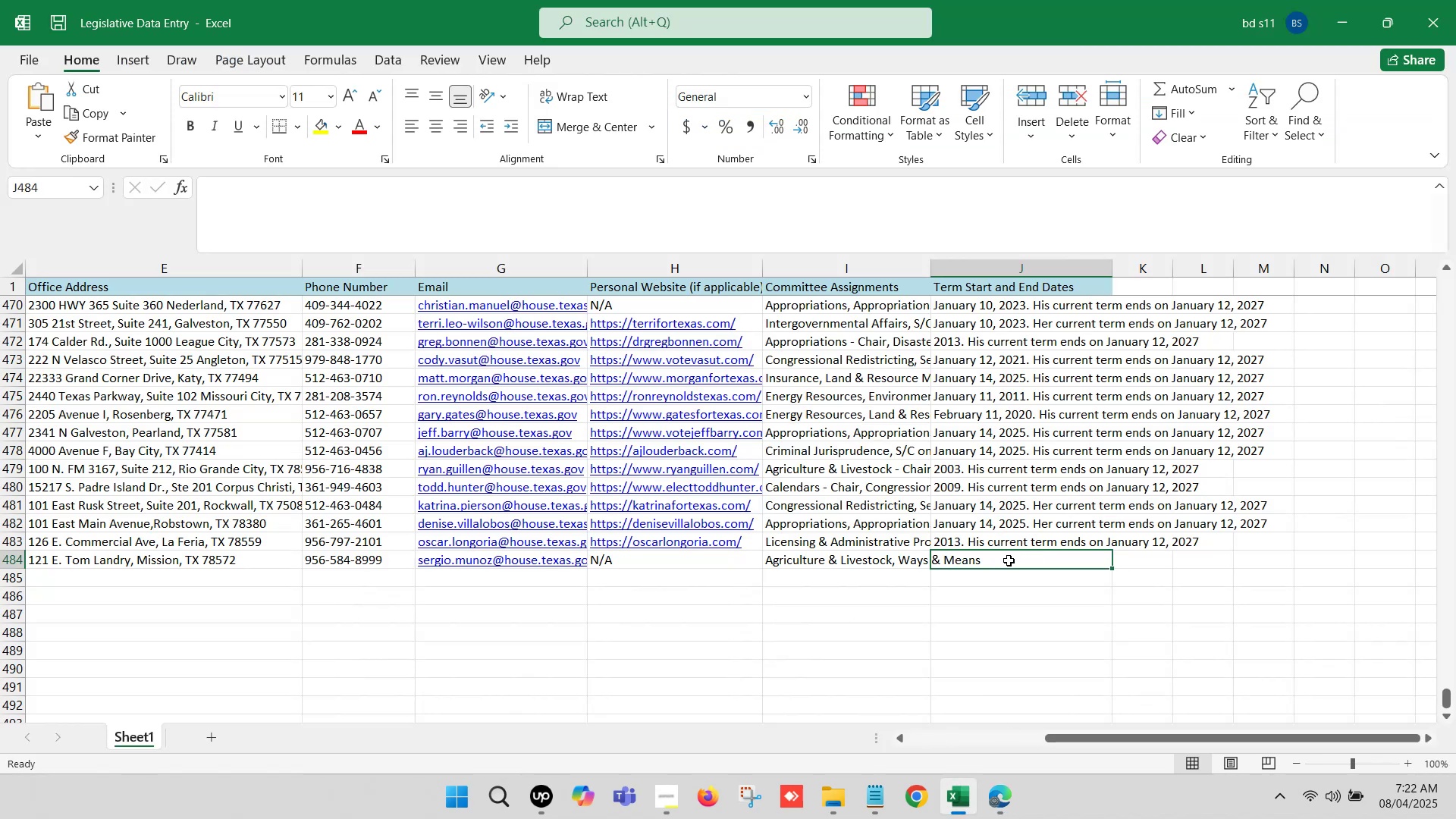 
left_click([1008, 560])
 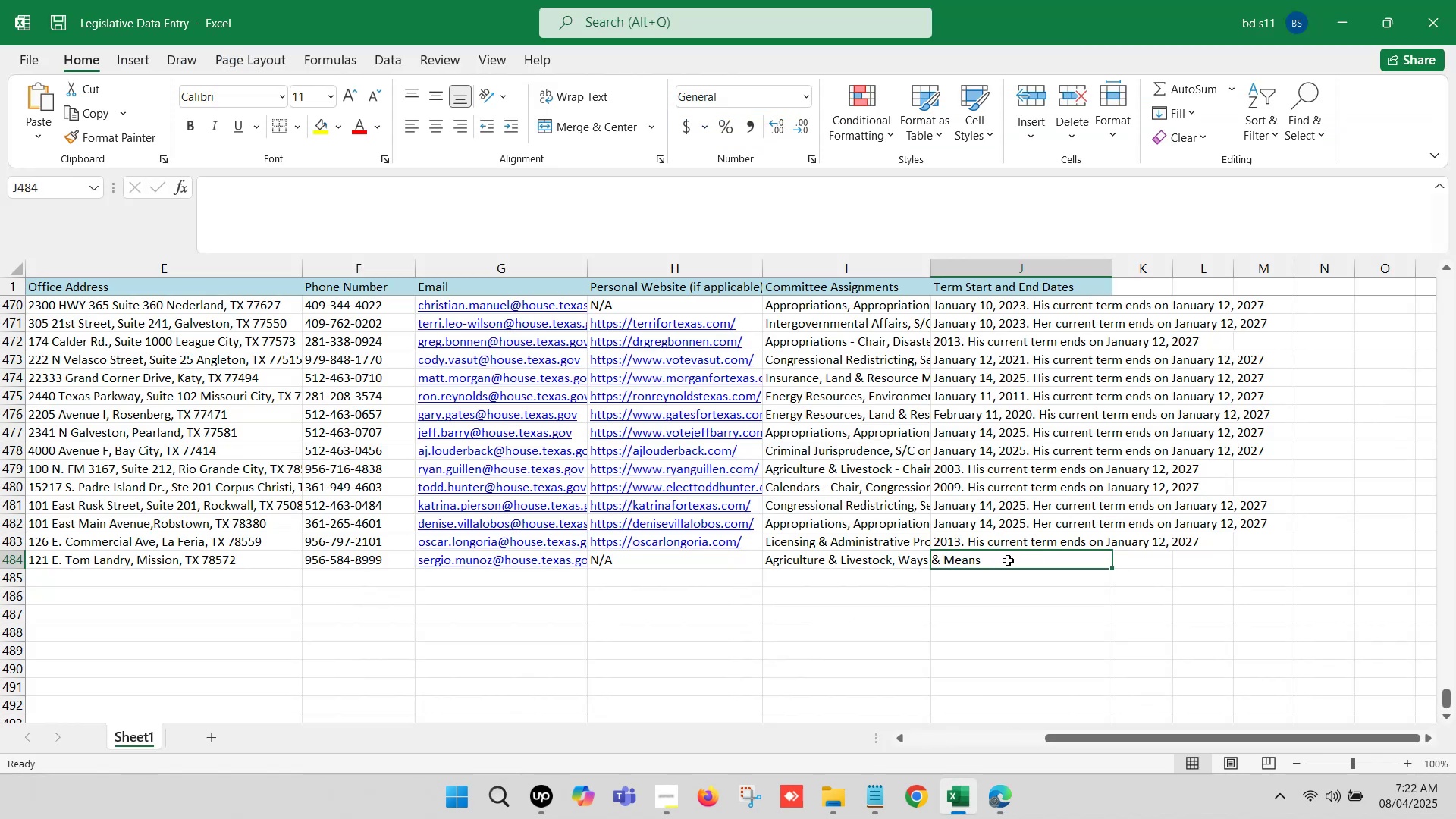 
double_click([1008, 560])
 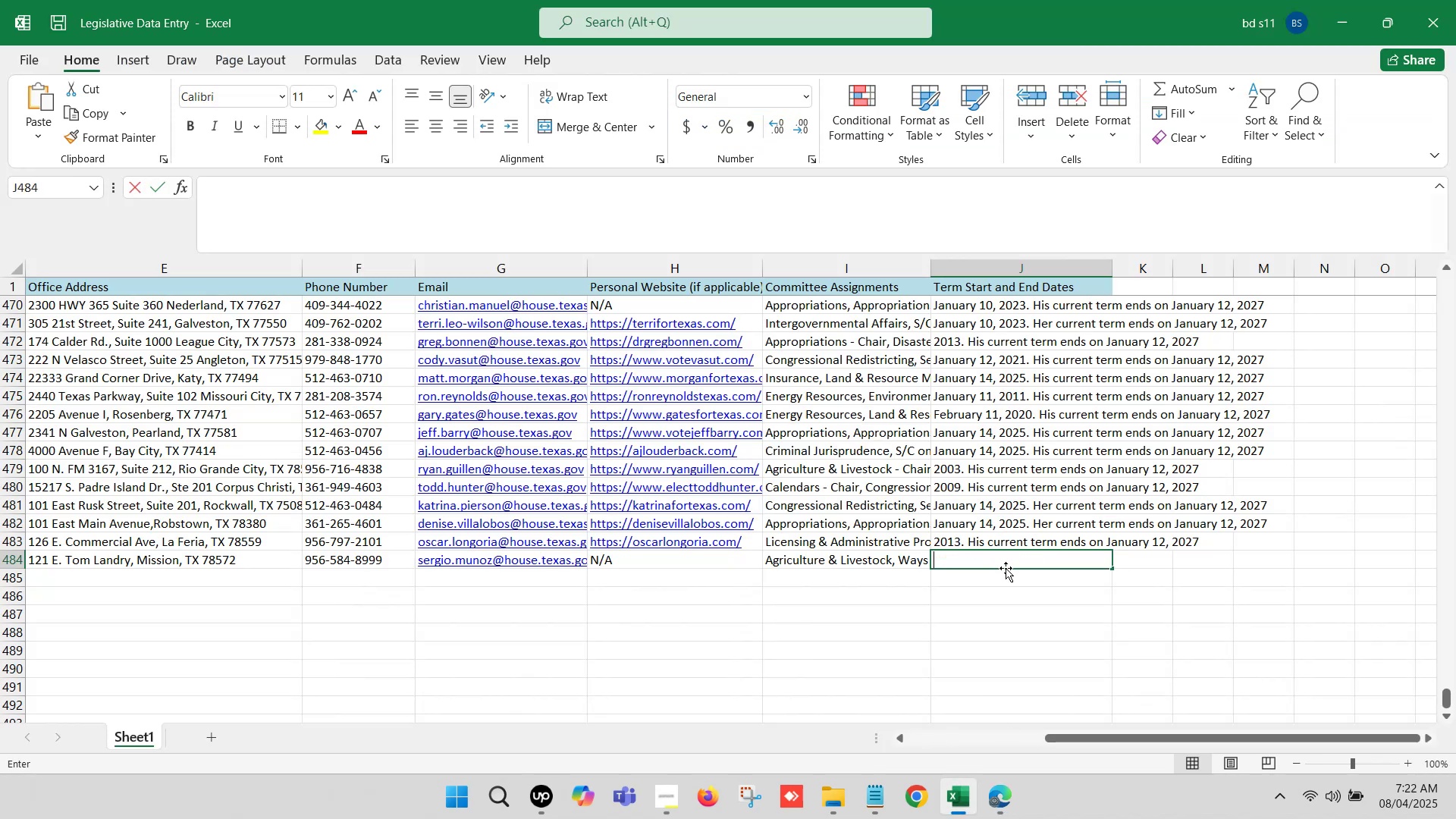 
key(Control+V)
 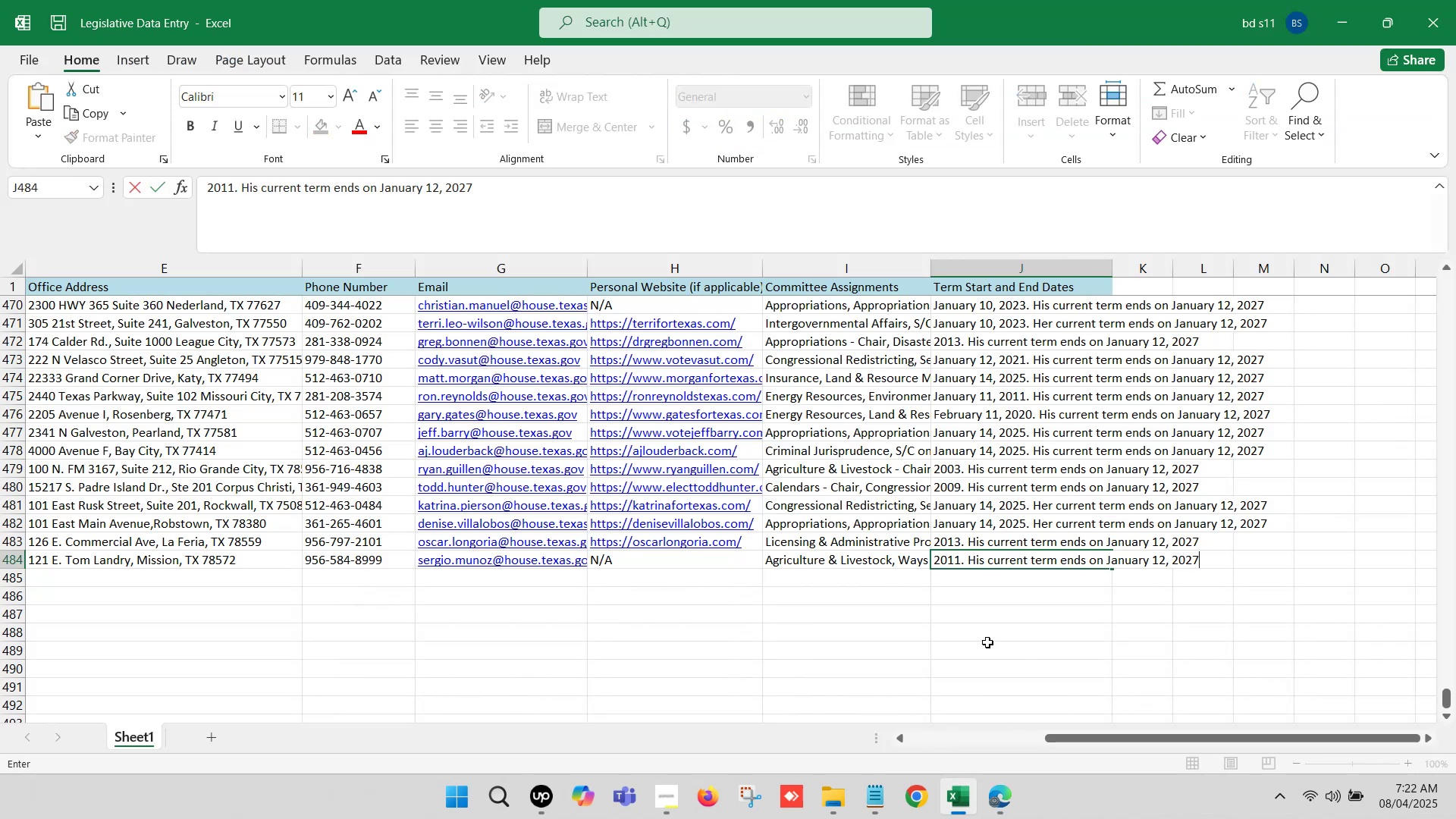 
left_click([984, 638])
 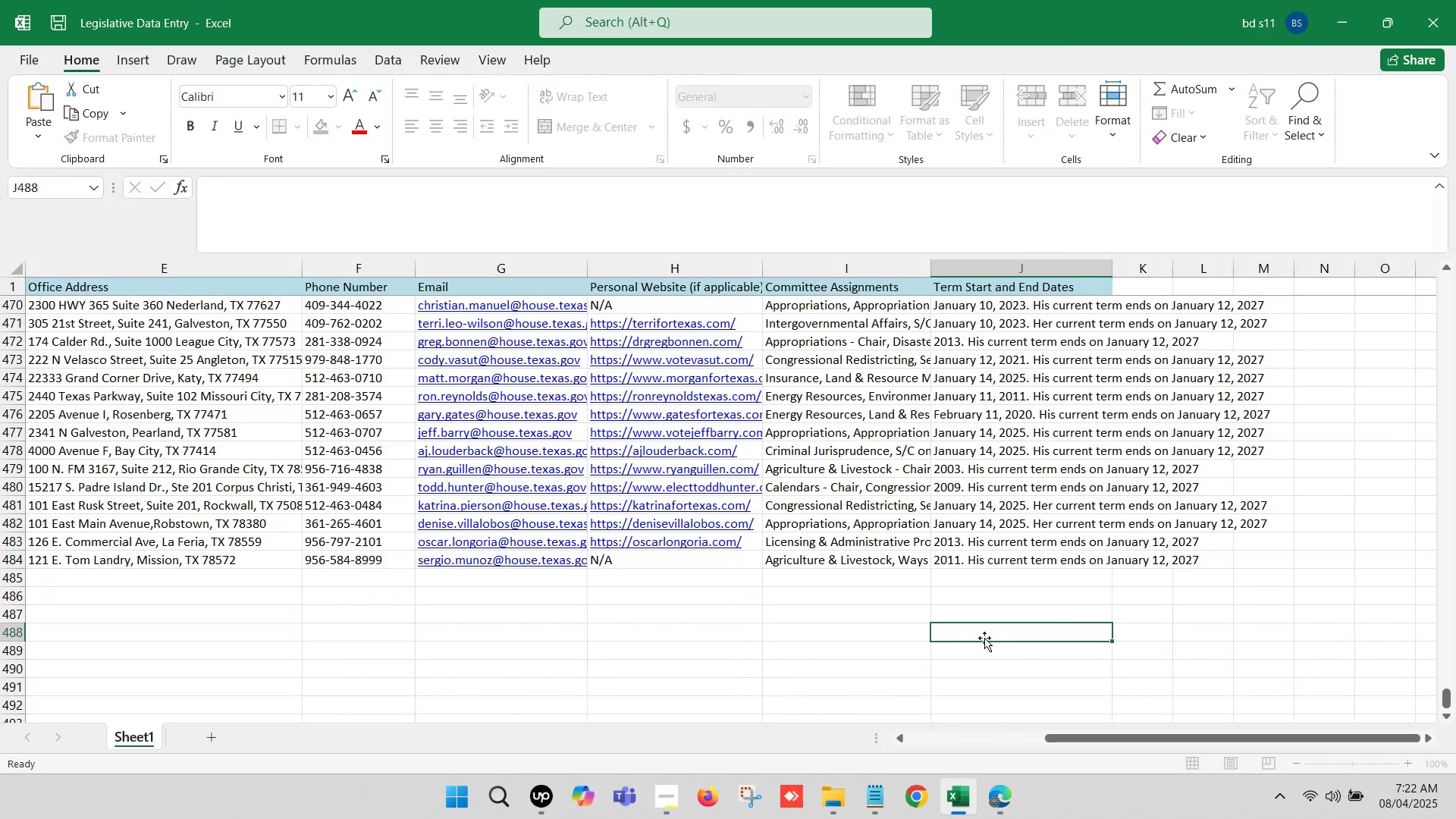 
key(Control+S)
 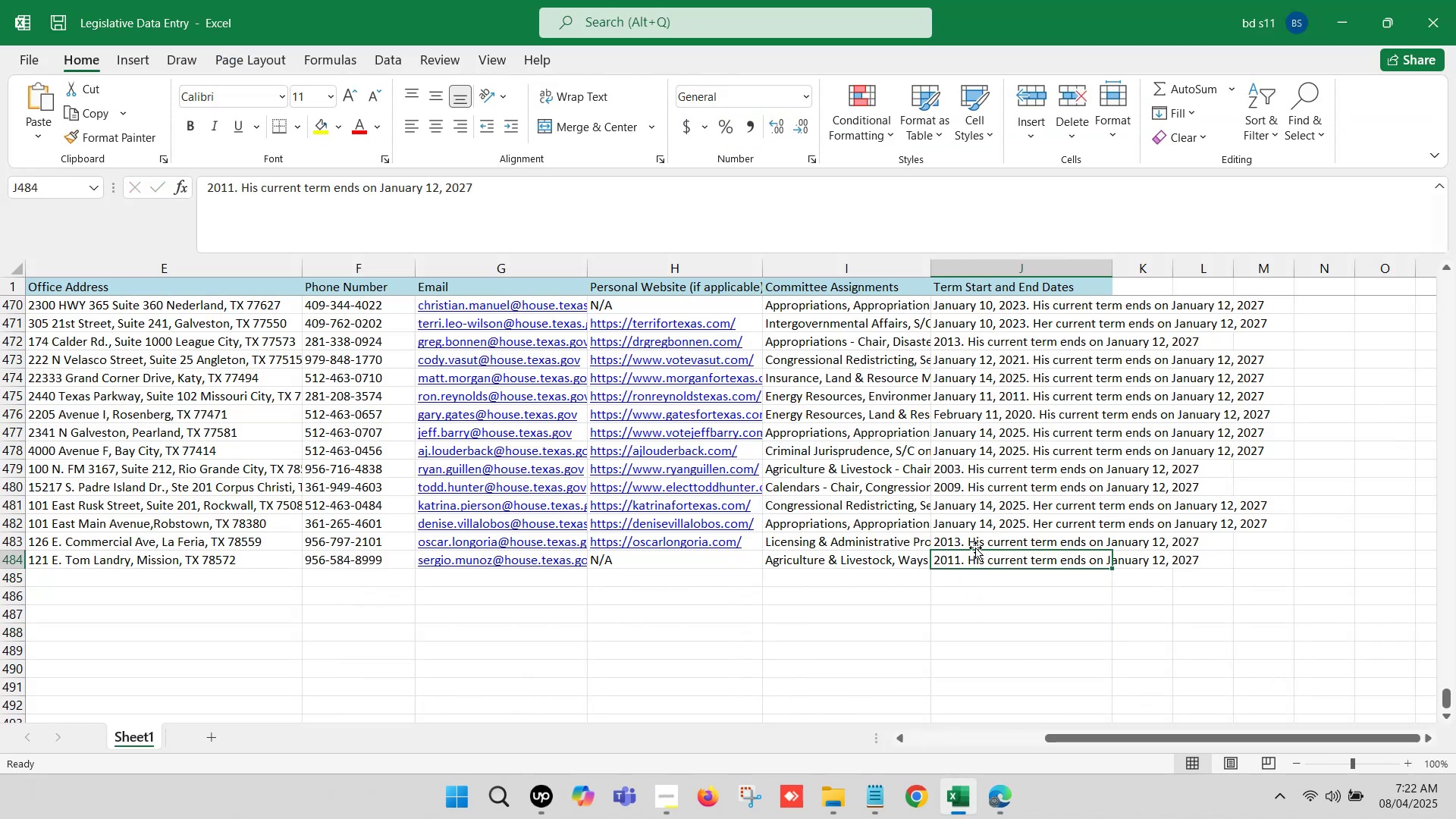 
hold_key(key=ArrowLeft, duration=1.36)
 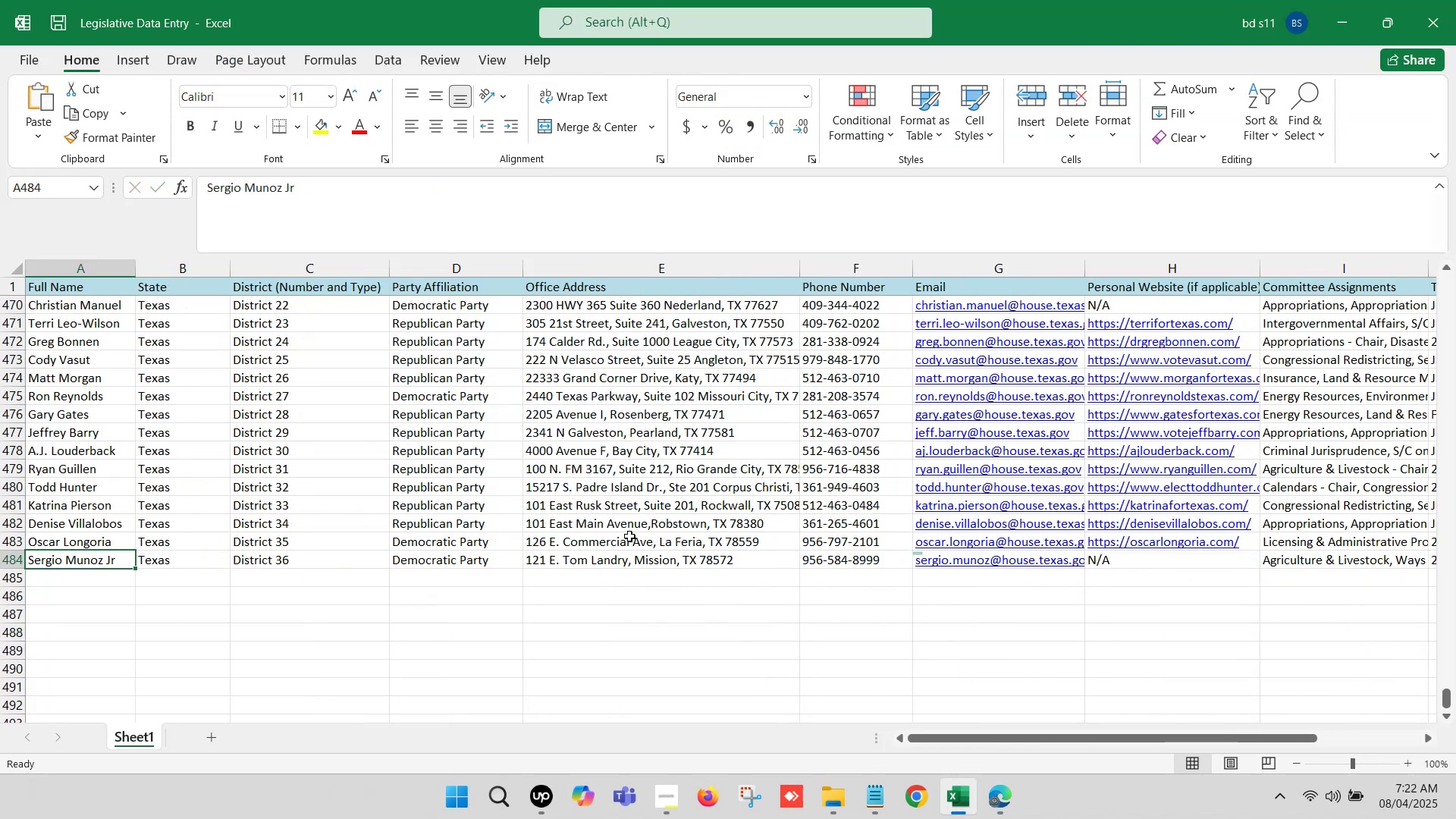 
scroll: coordinate [443, 500], scroll_direction: down, amount: 3.0
 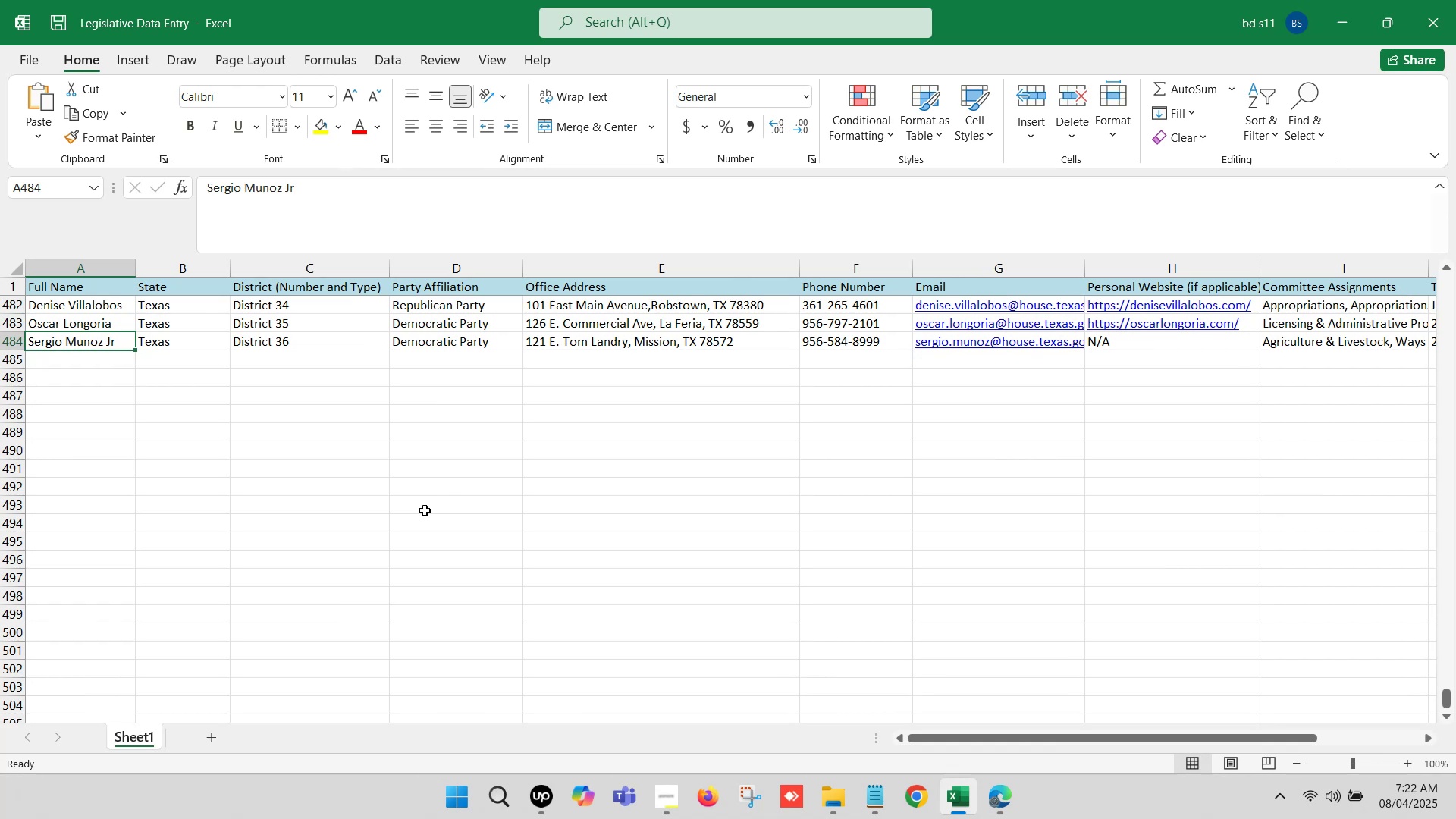 
left_click([406, 520])
 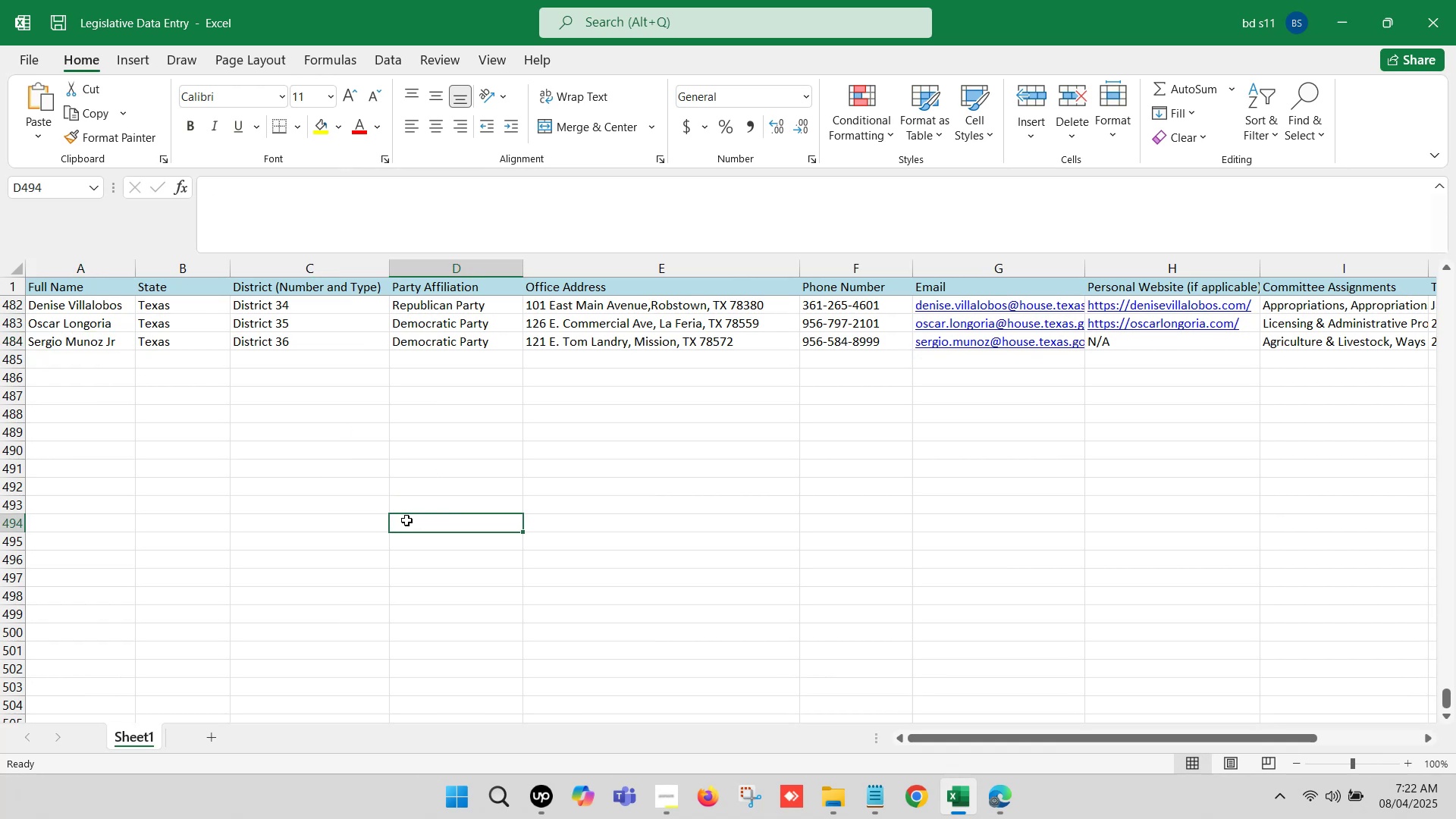 
key(Control+S)
 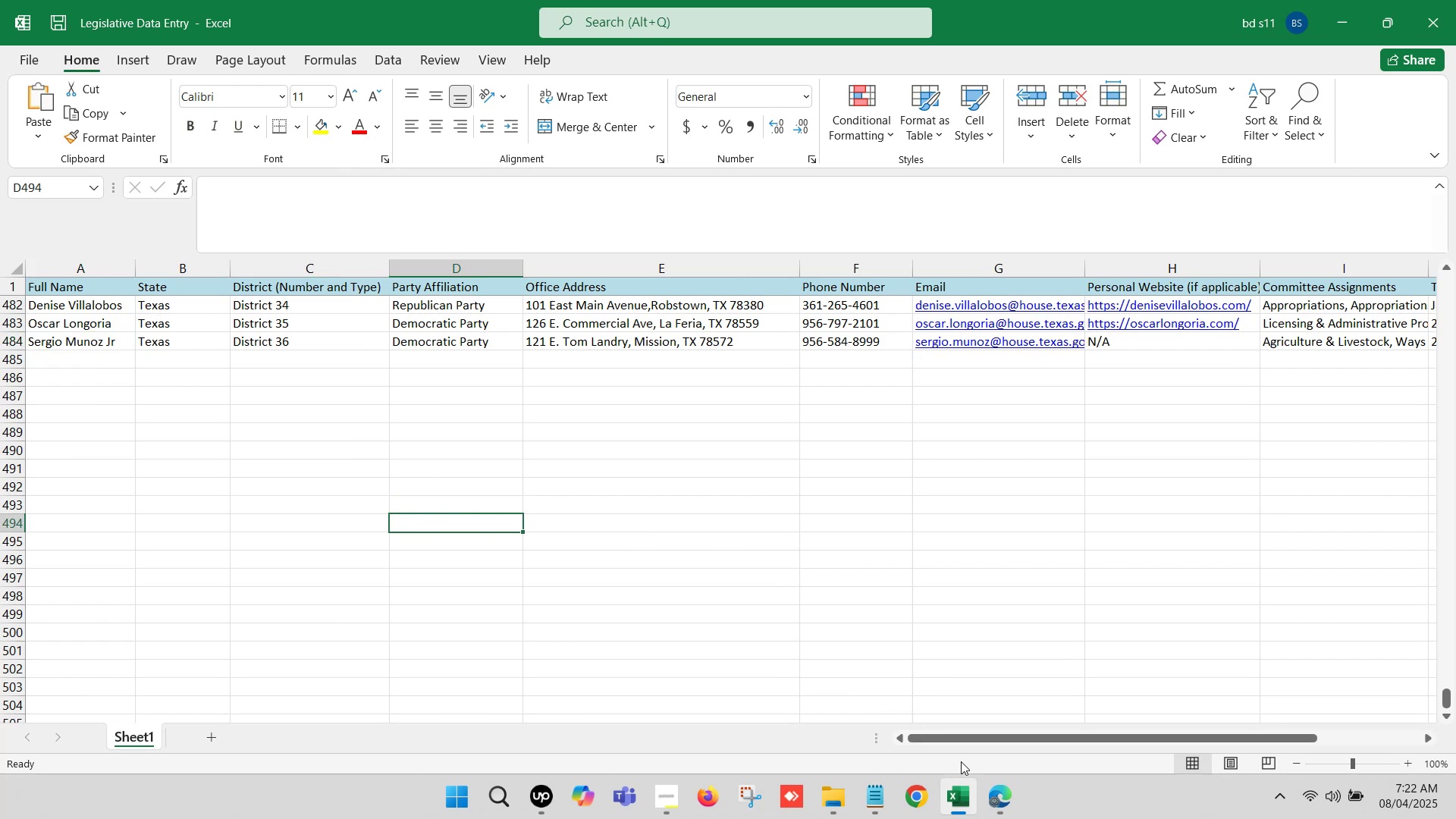 
left_click([987, 802])
 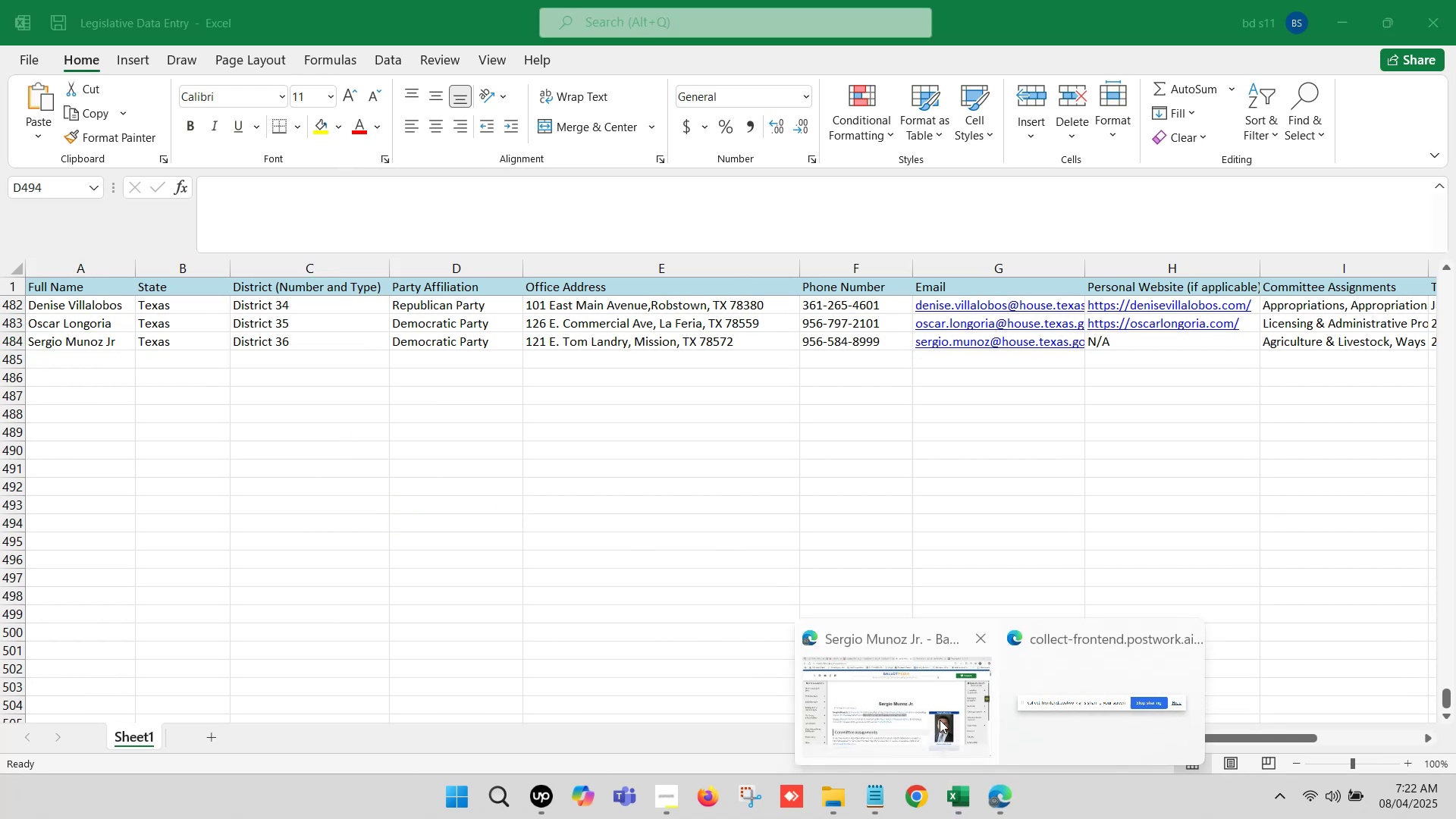 
left_click([919, 695])
 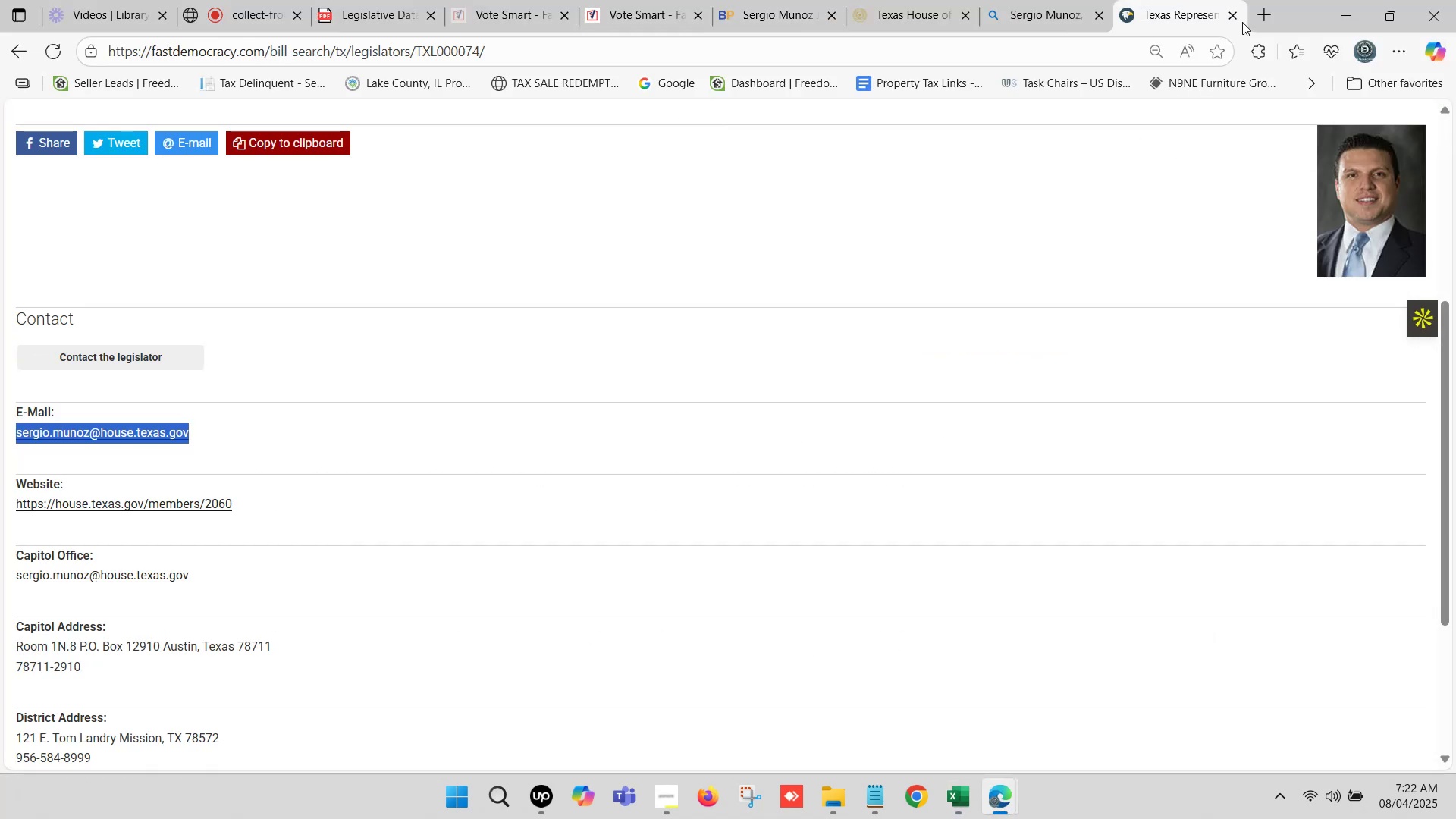 
left_click([1237, 20])
 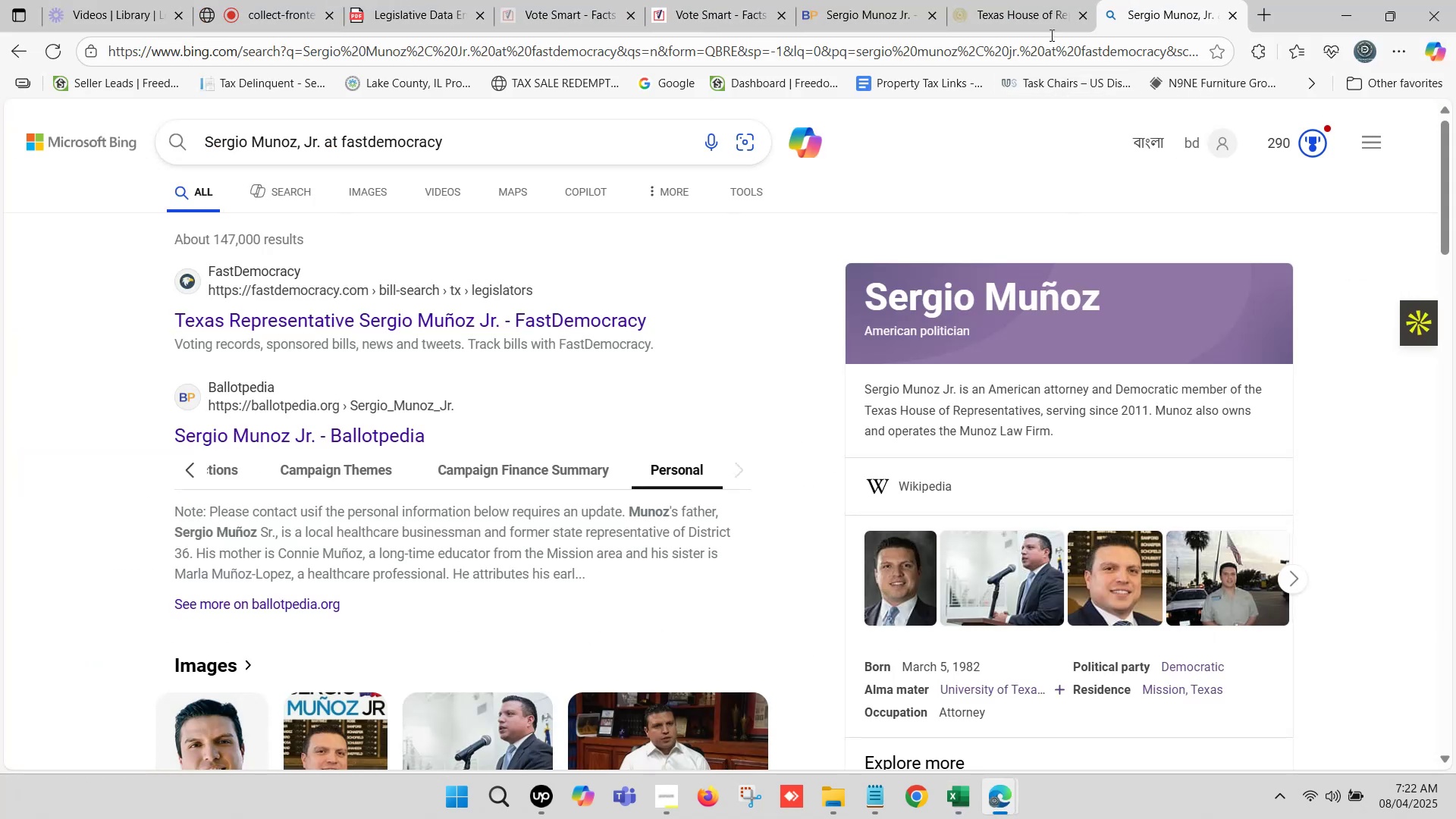 
left_click([1035, 0])
 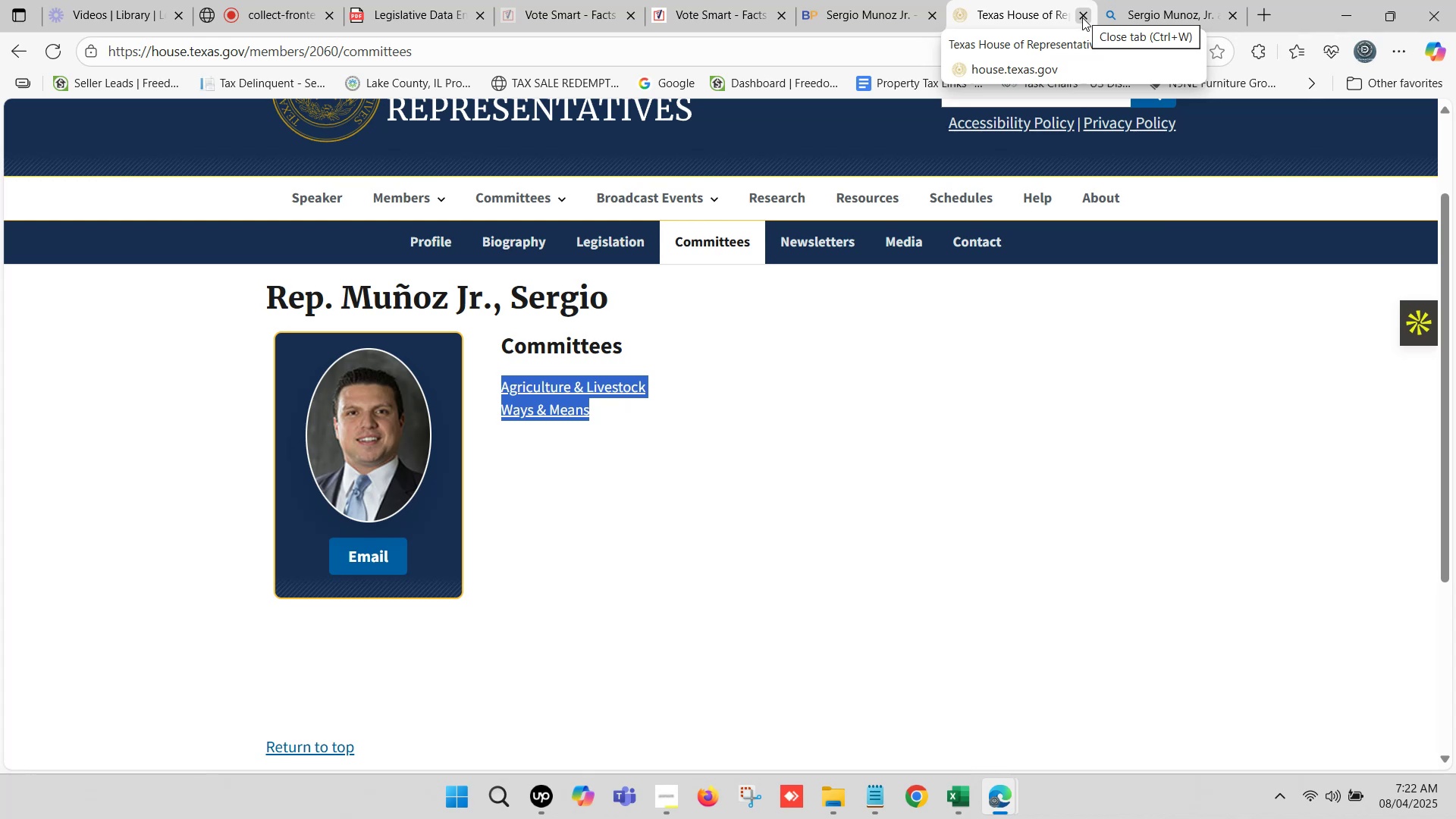 
left_click([1082, 17])
 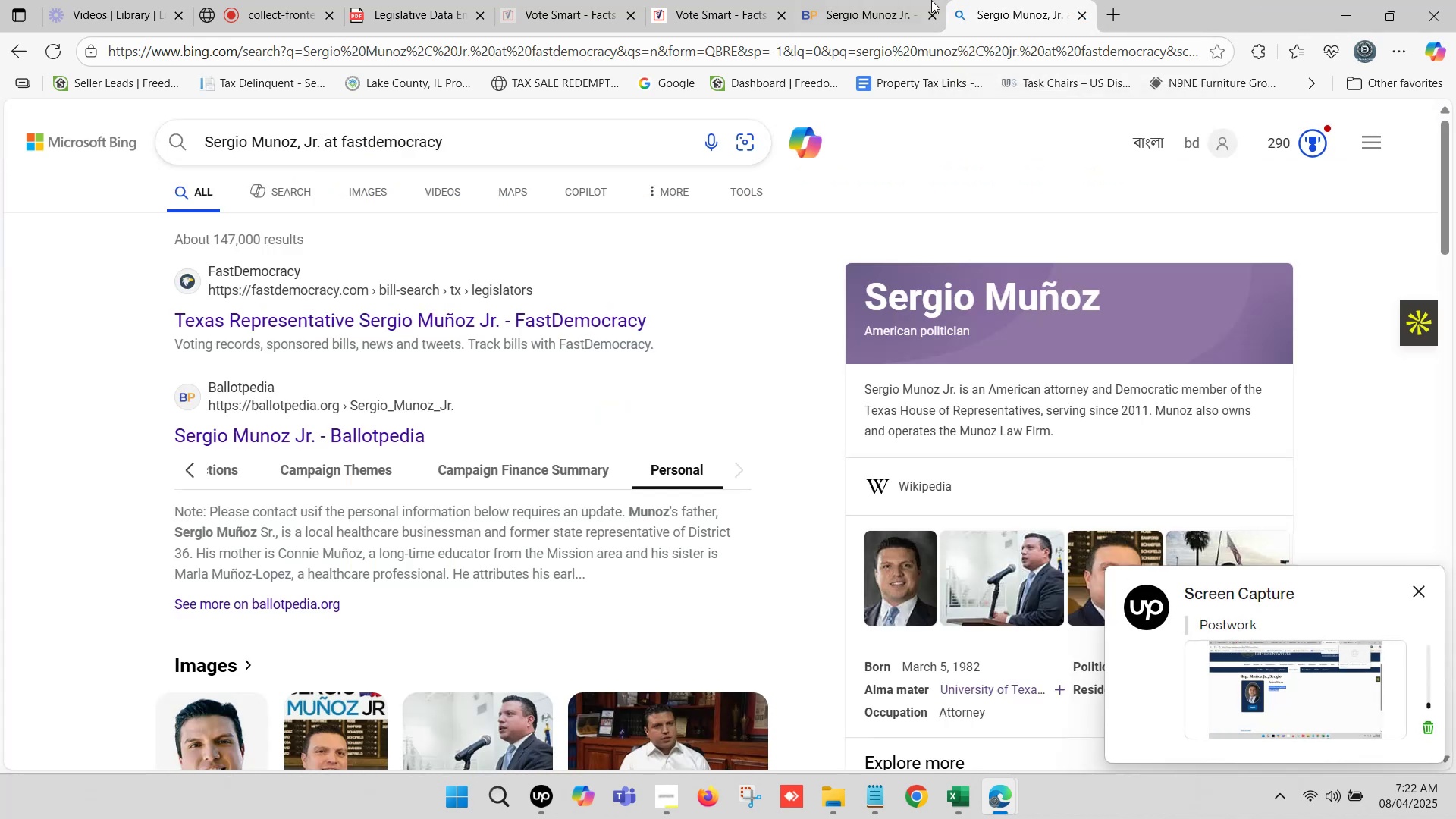 
left_click([878, 0])
 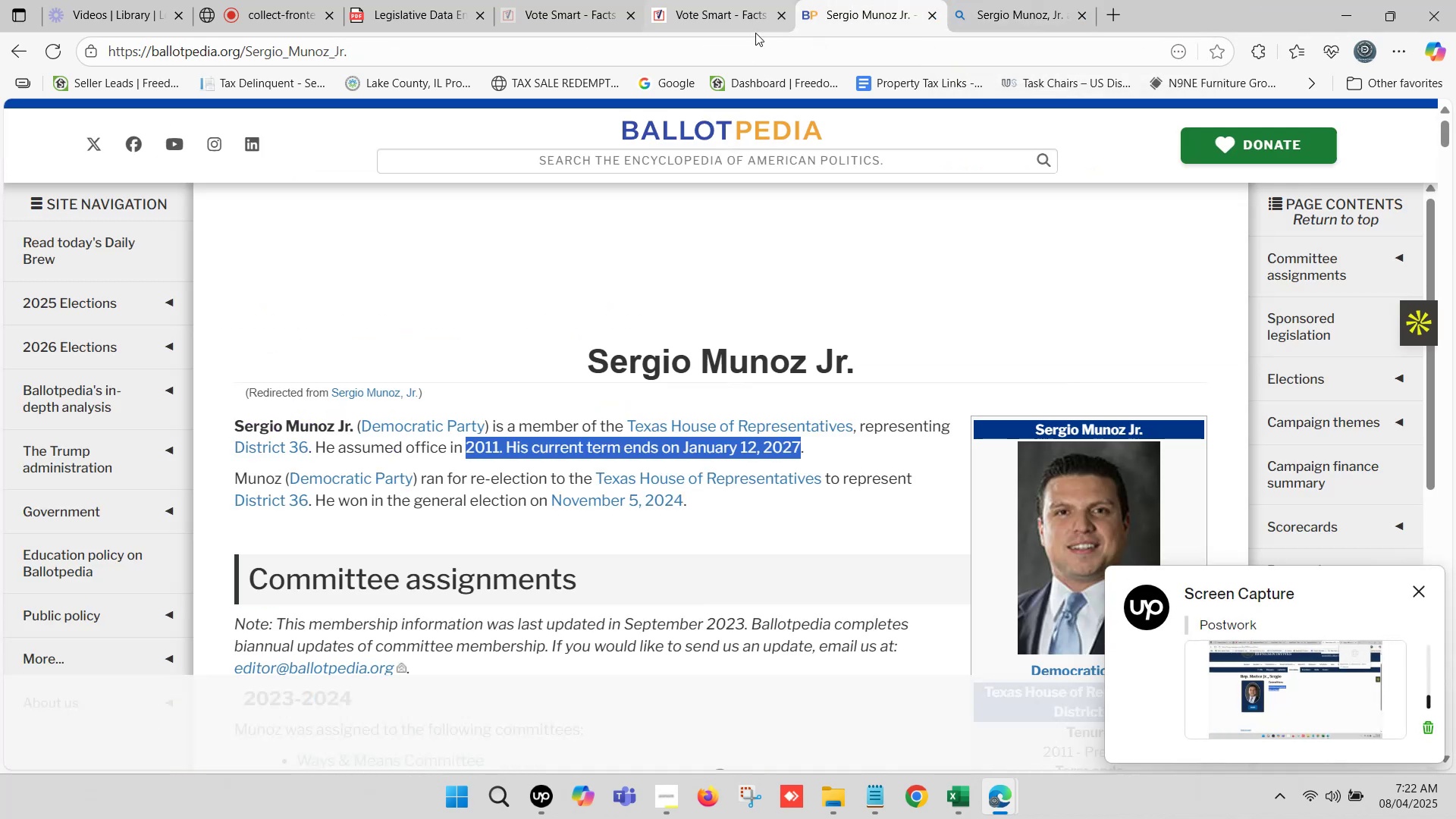 
left_click([676, 0])
 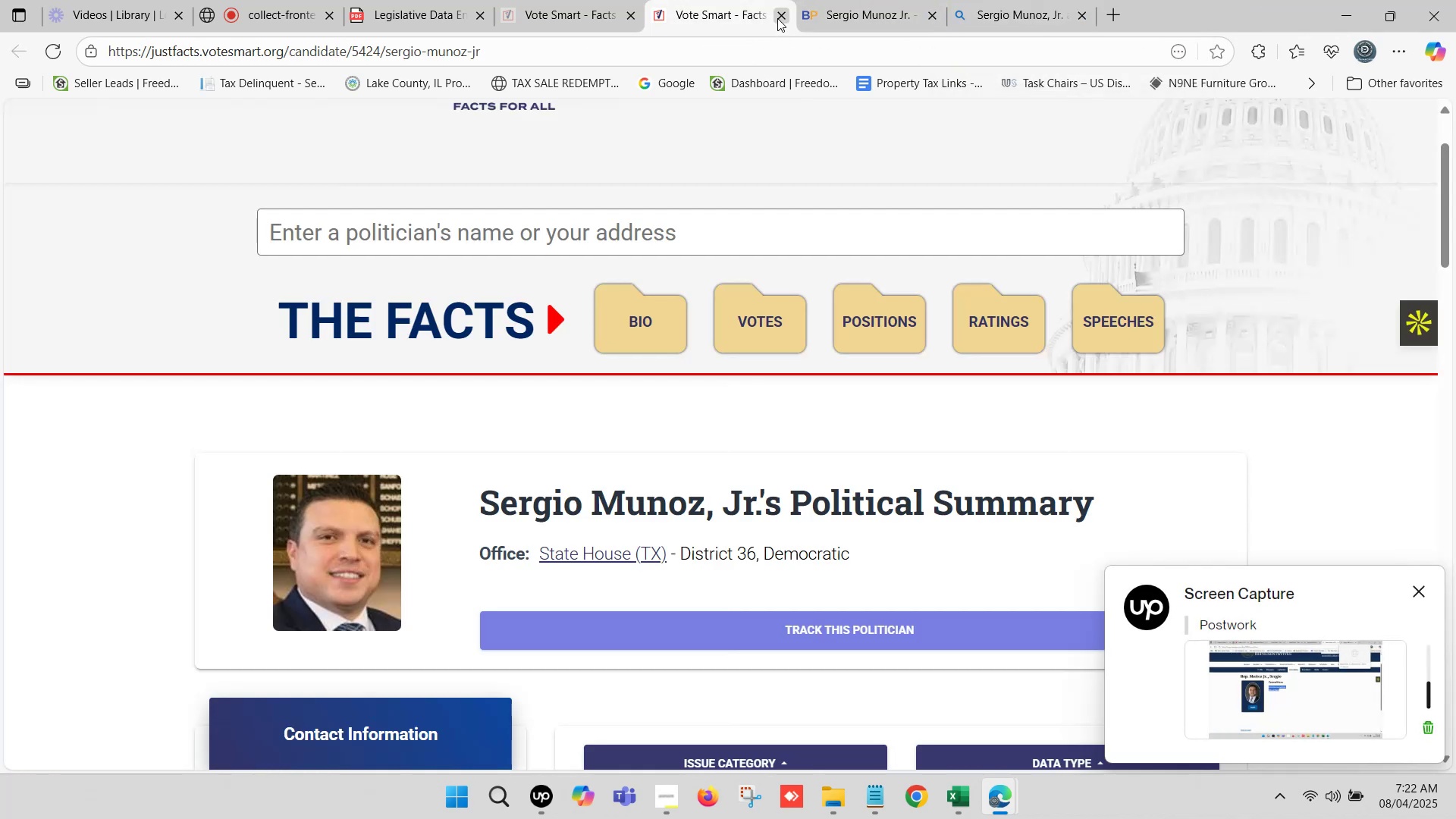 
left_click([777, 18])
 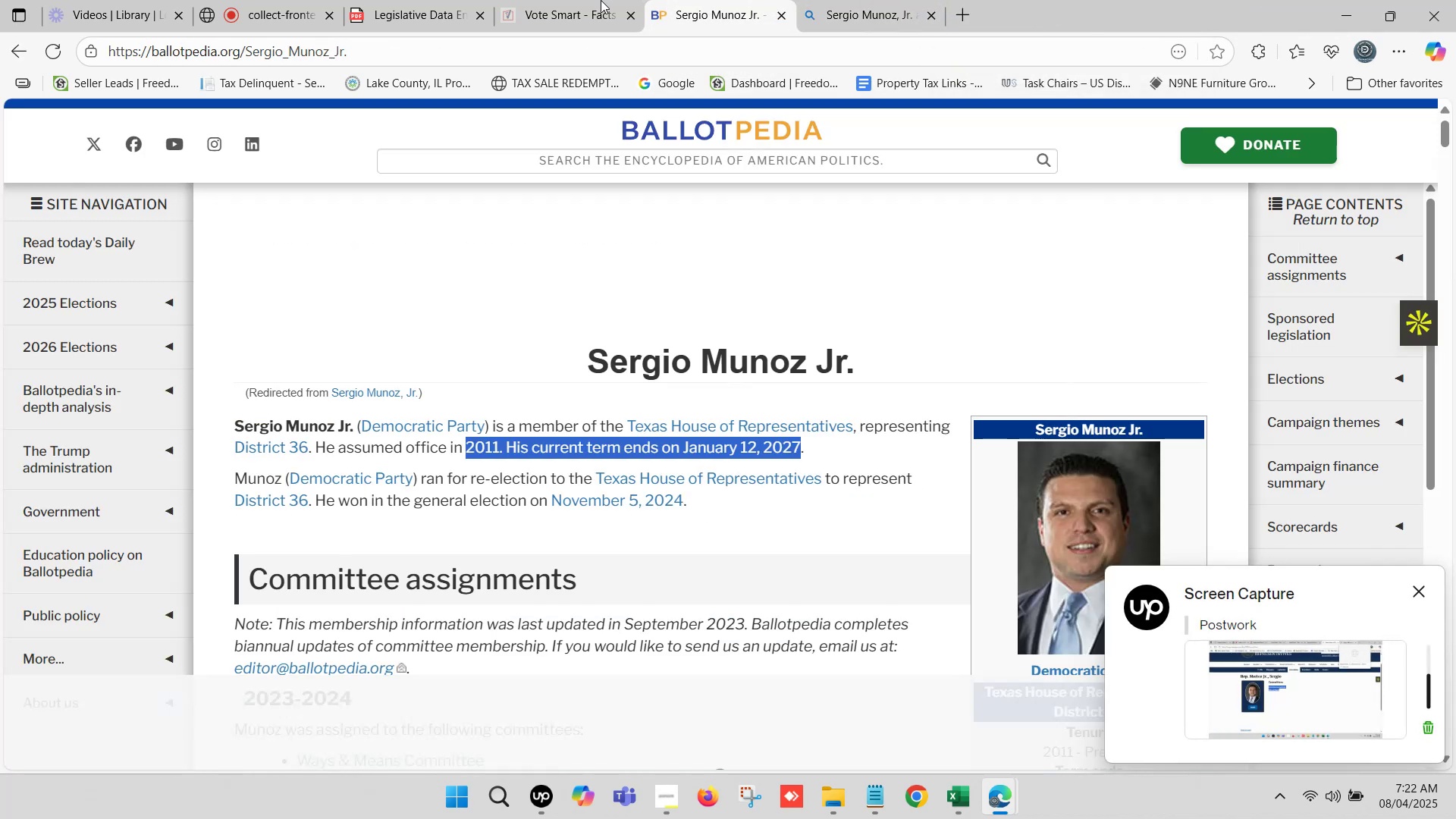 
left_click([514, 0])
 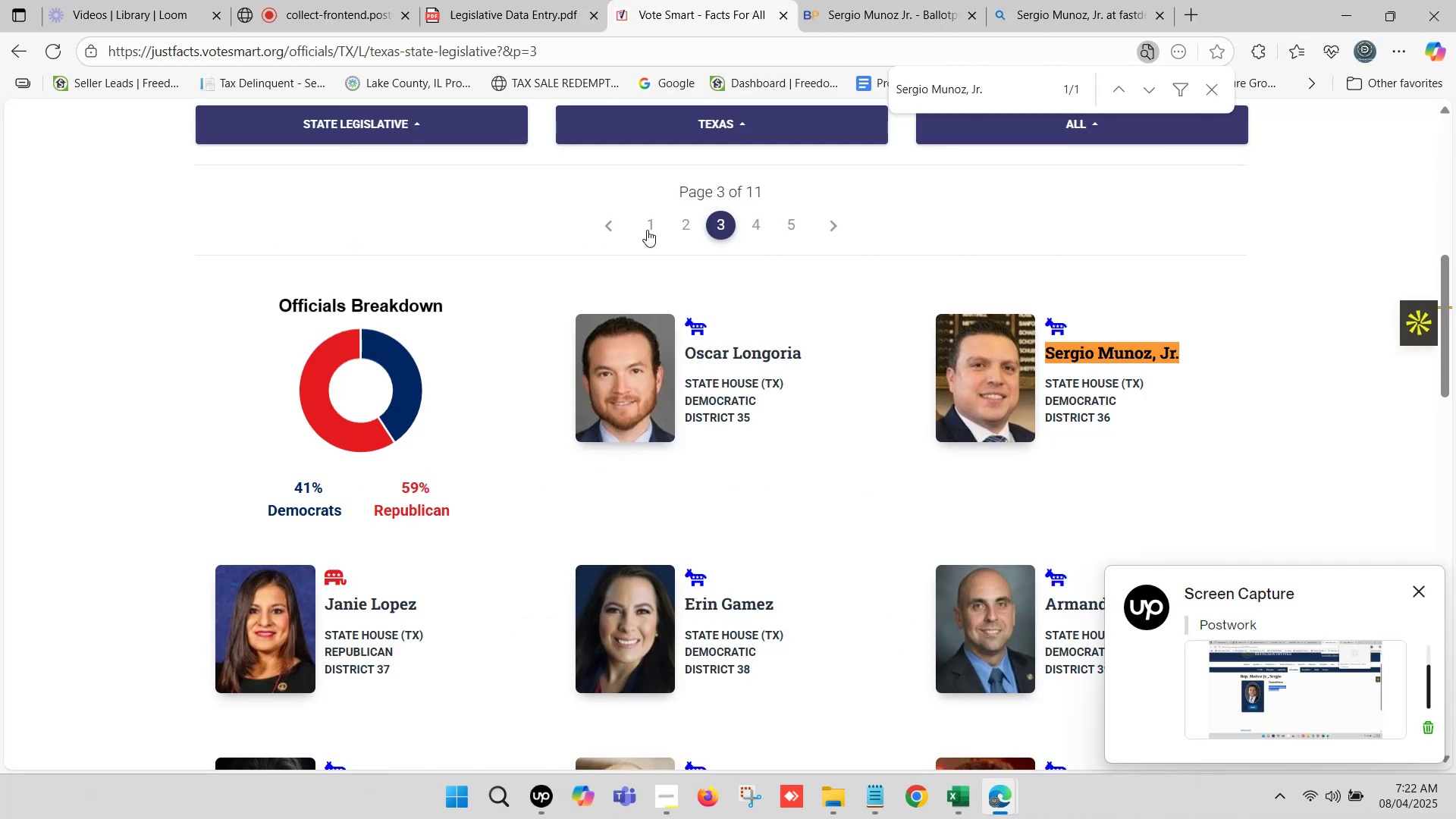 
scroll: coordinate [492, 348], scroll_direction: down, amount: 1.0
 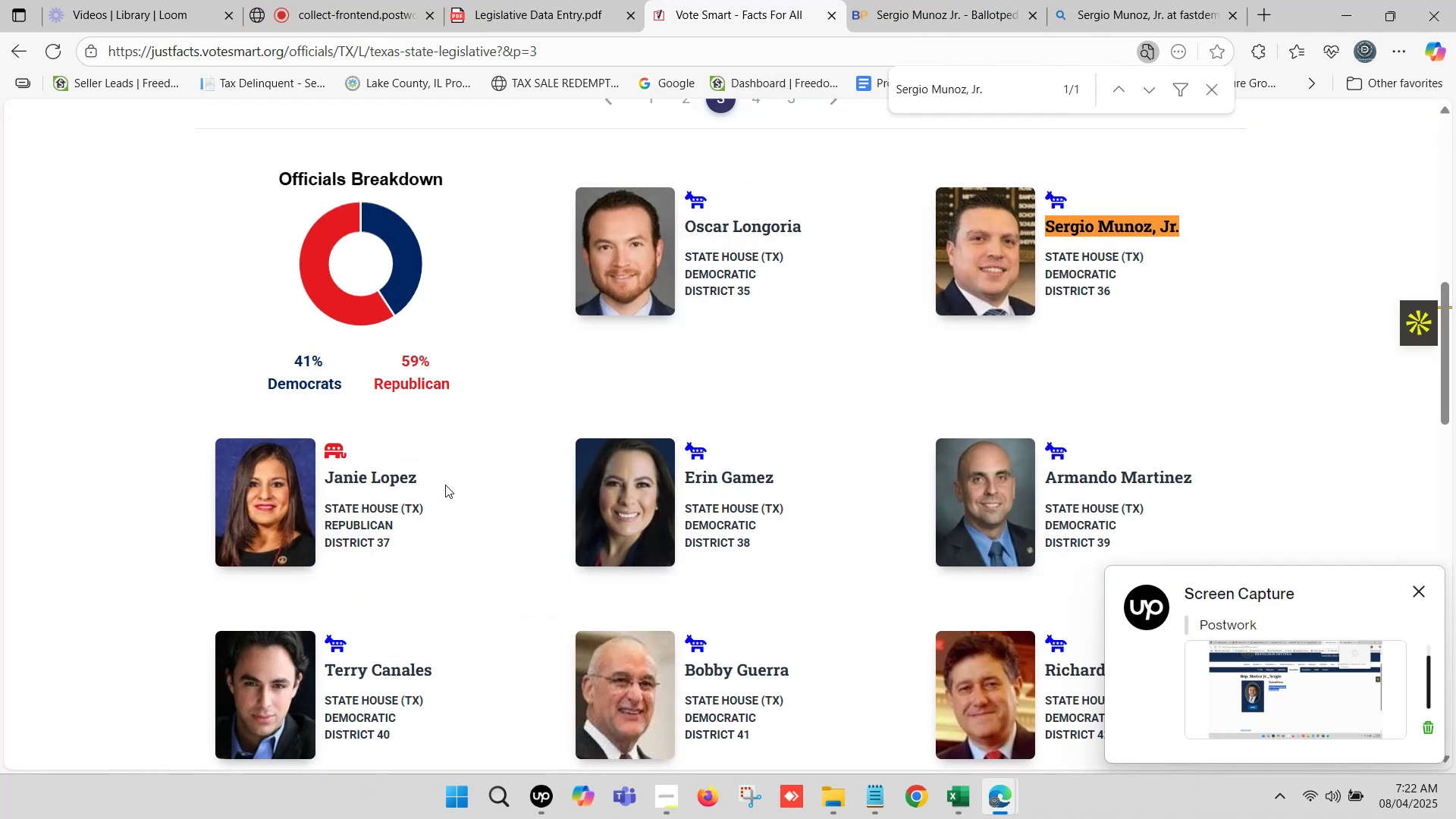 
left_click_drag(start_coordinate=[425, 485], to_coordinate=[328, 482])
 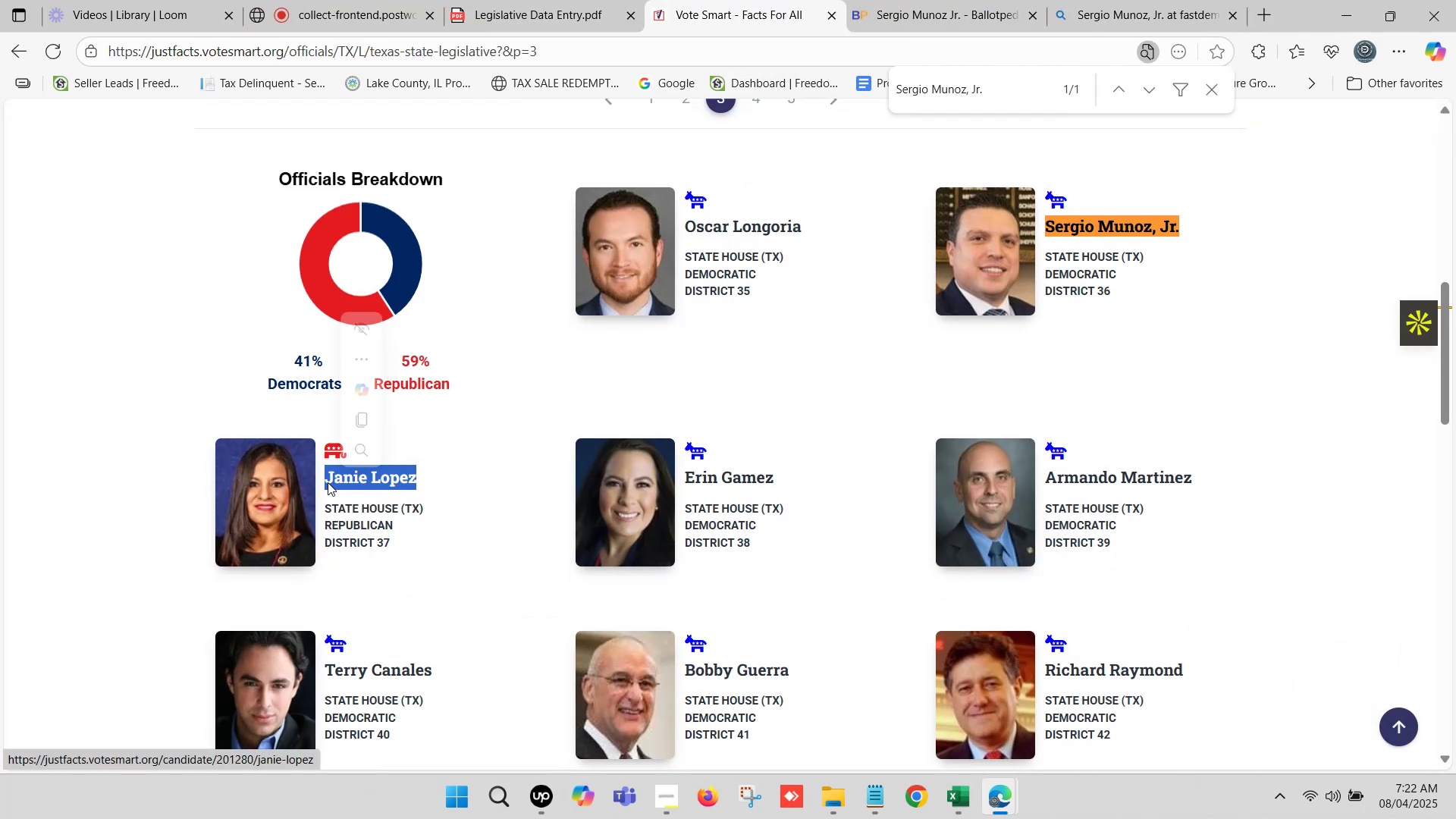 
key(Control+C)
 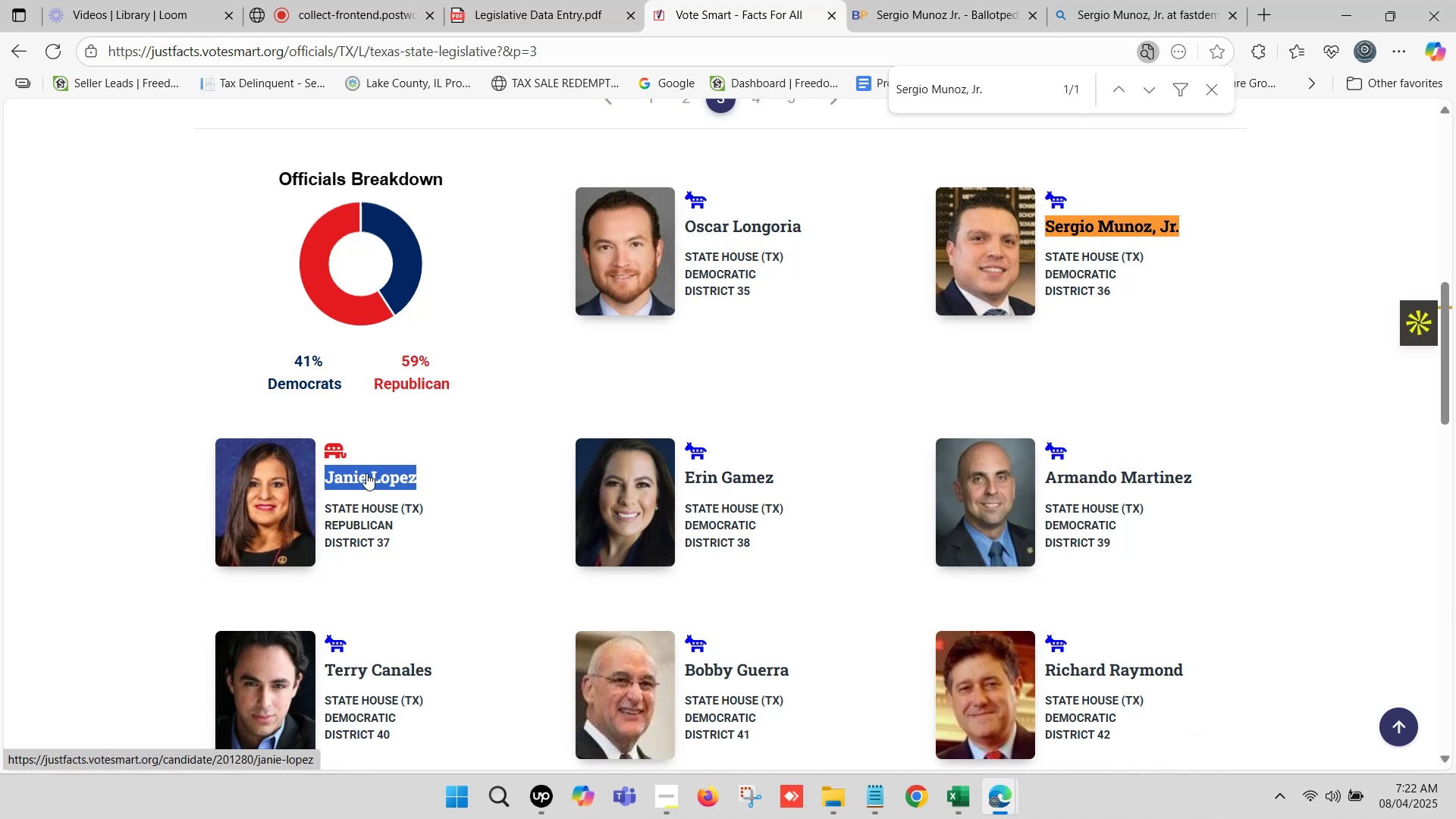 
key(Control+F)
 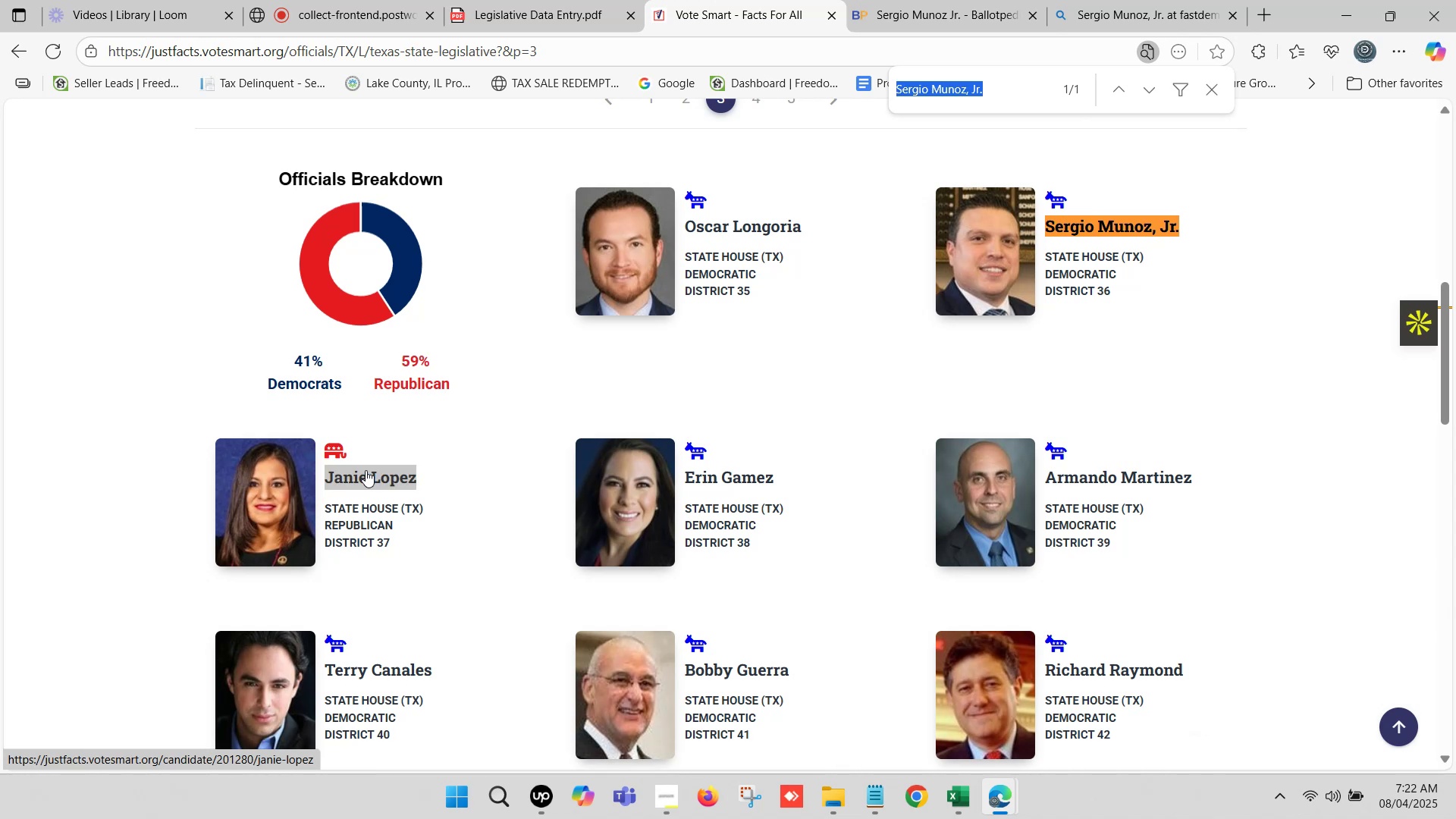 
key(Control+V)
 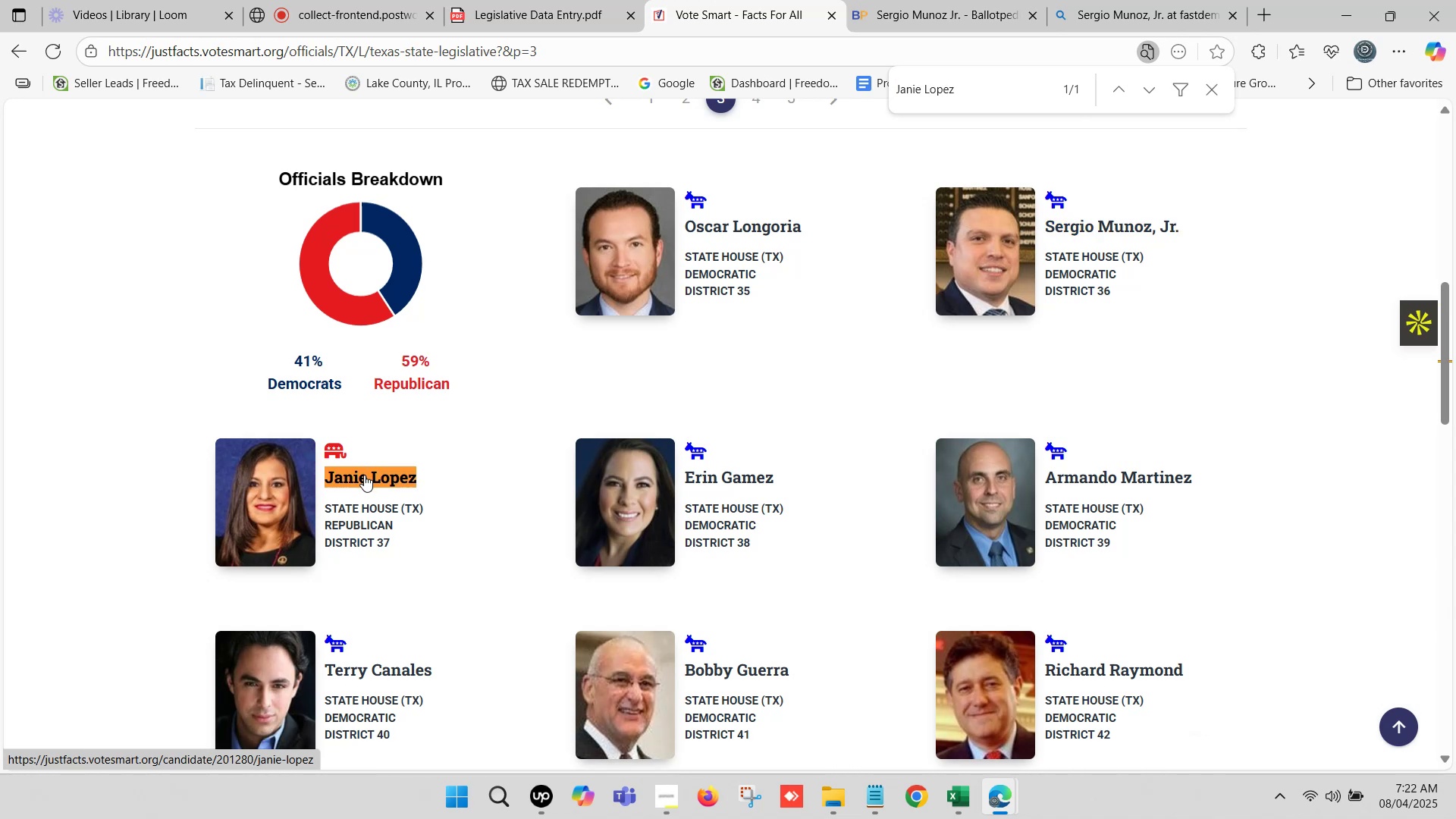 
right_click([364, 475])
 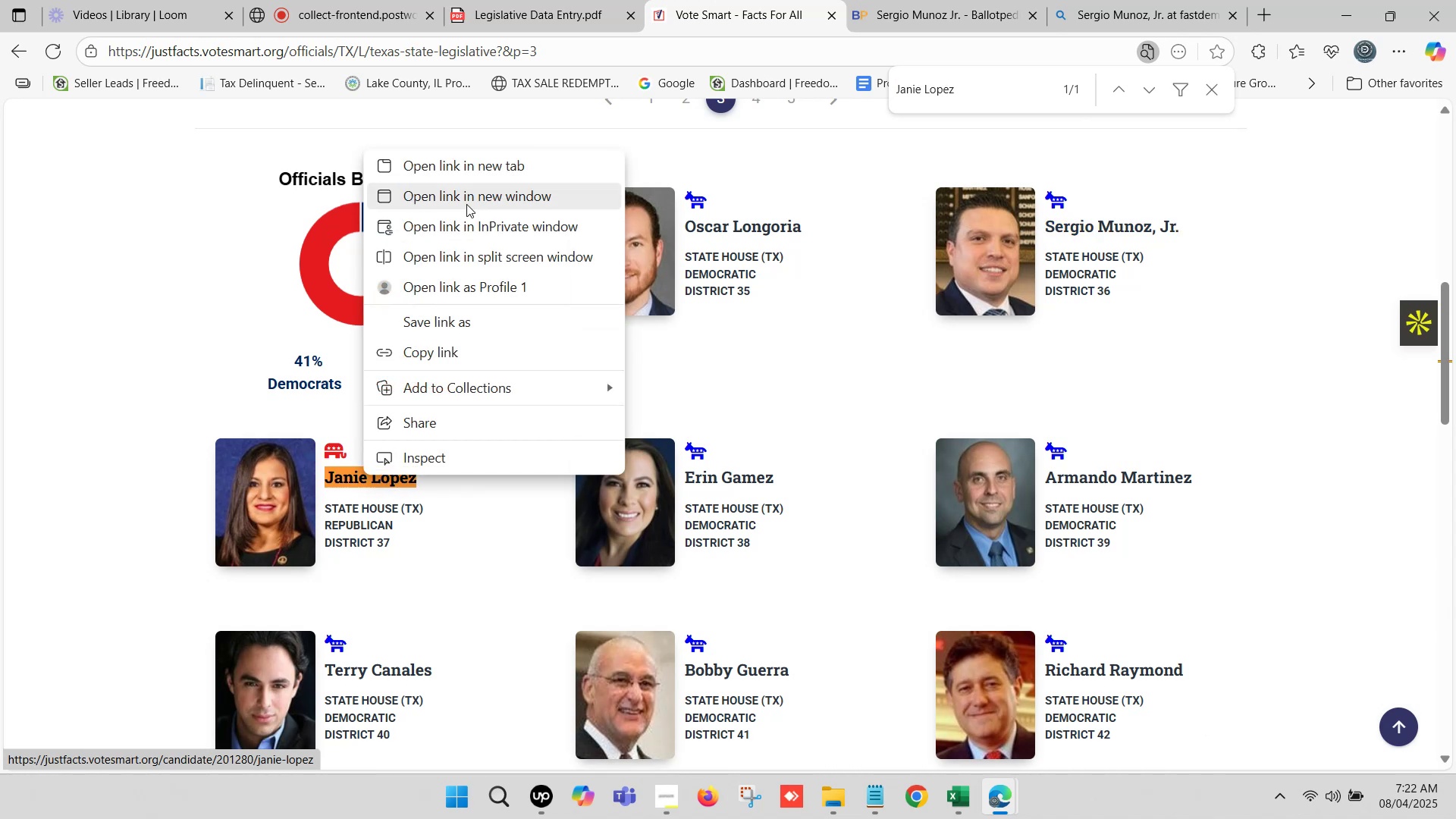 
left_click([480, 171])
 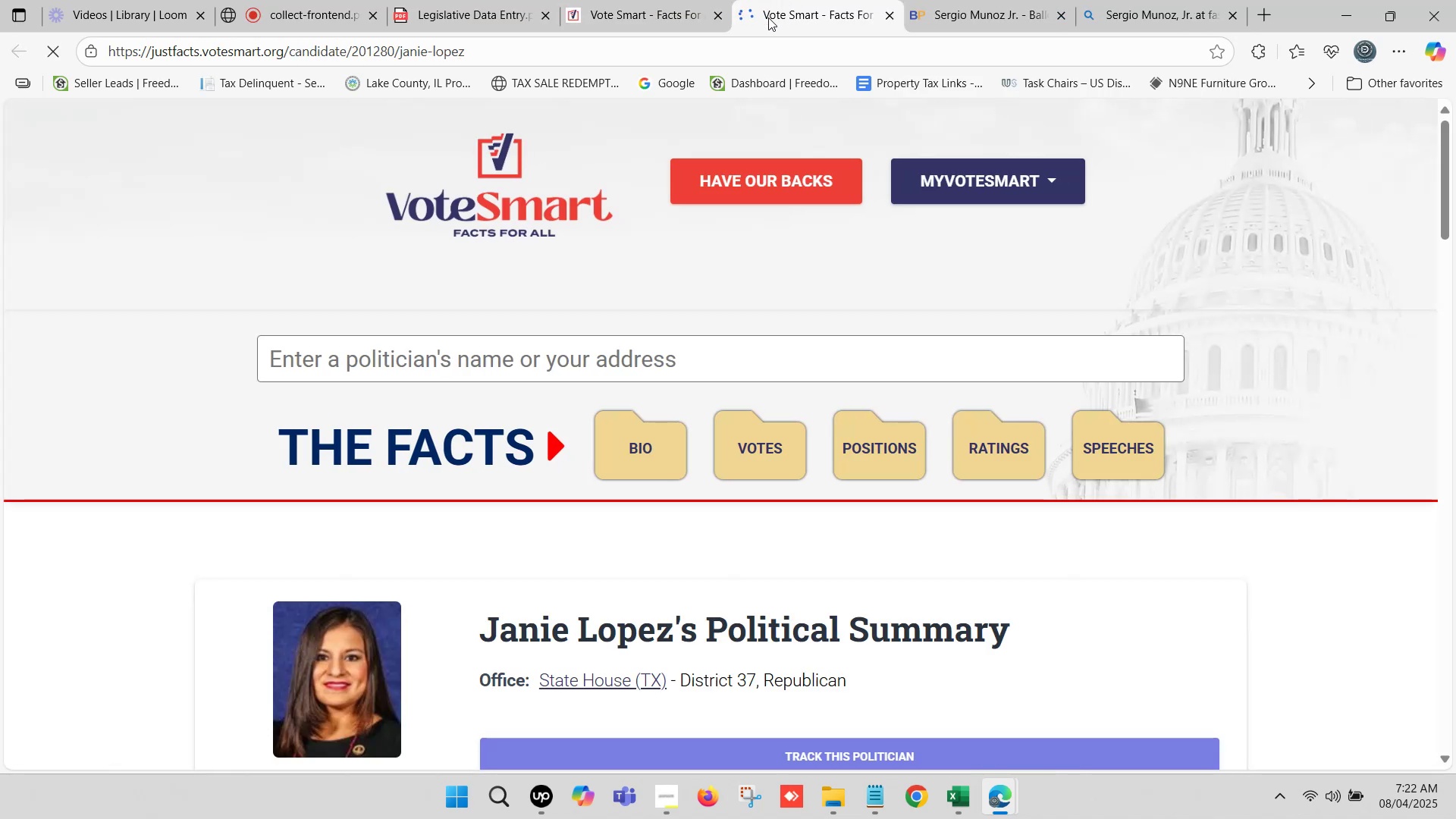 
scroll: coordinate [640, 369], scroll_direction: down, amount: 1.0
 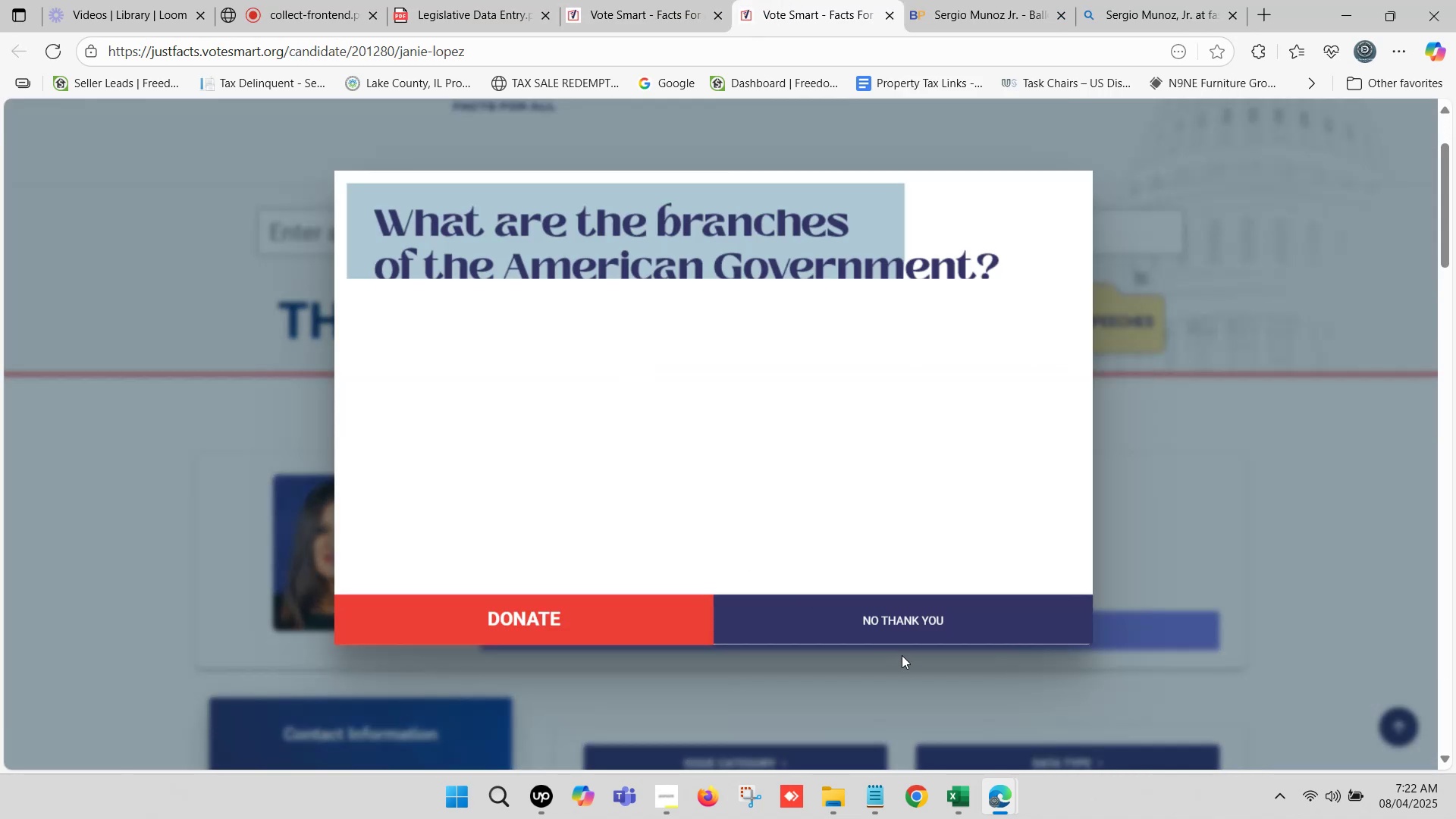 
left_click([918, 622])
 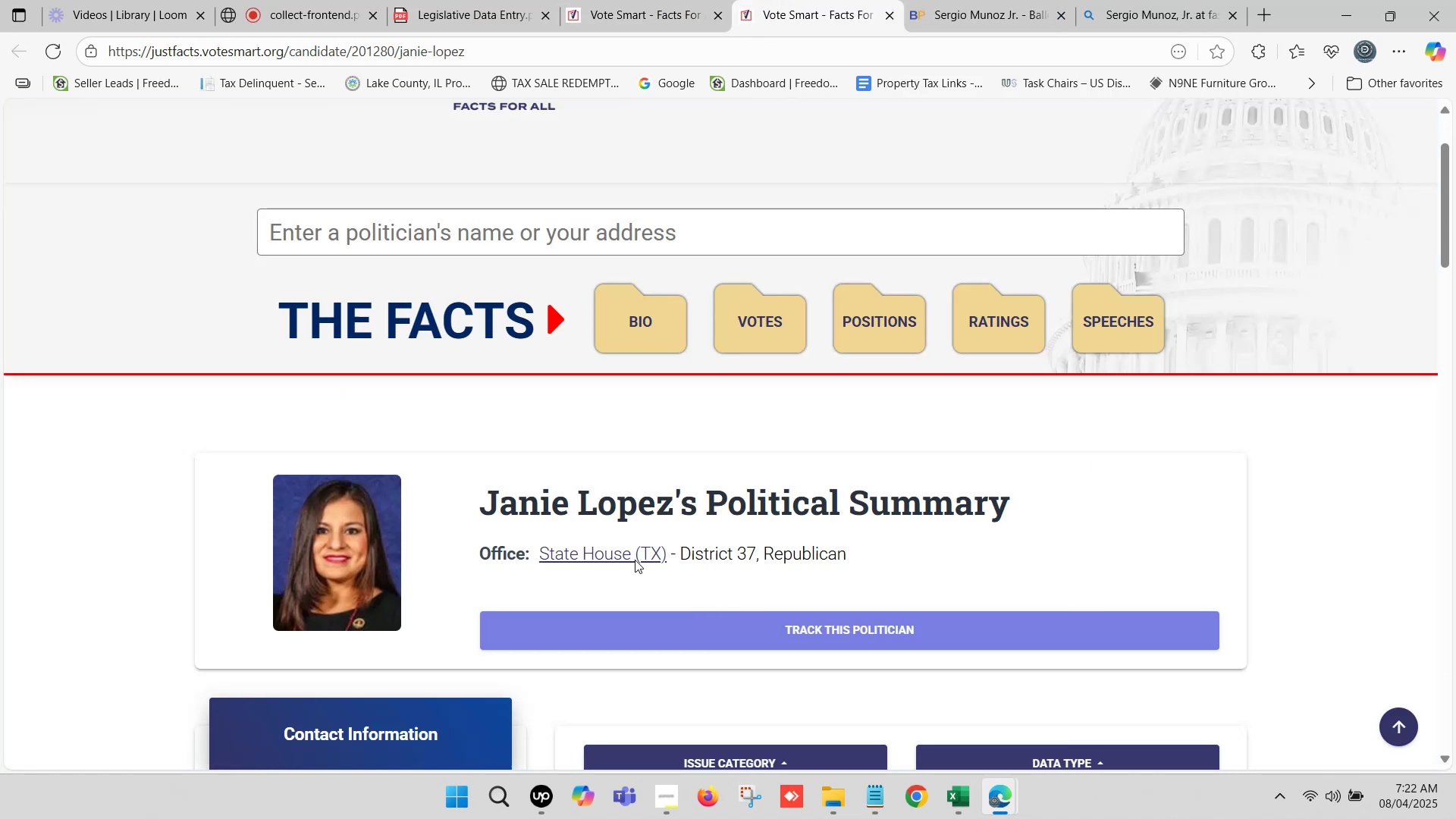 
scroll: coordinate [617, 538], scroll_direction: down, amount: 1.0
 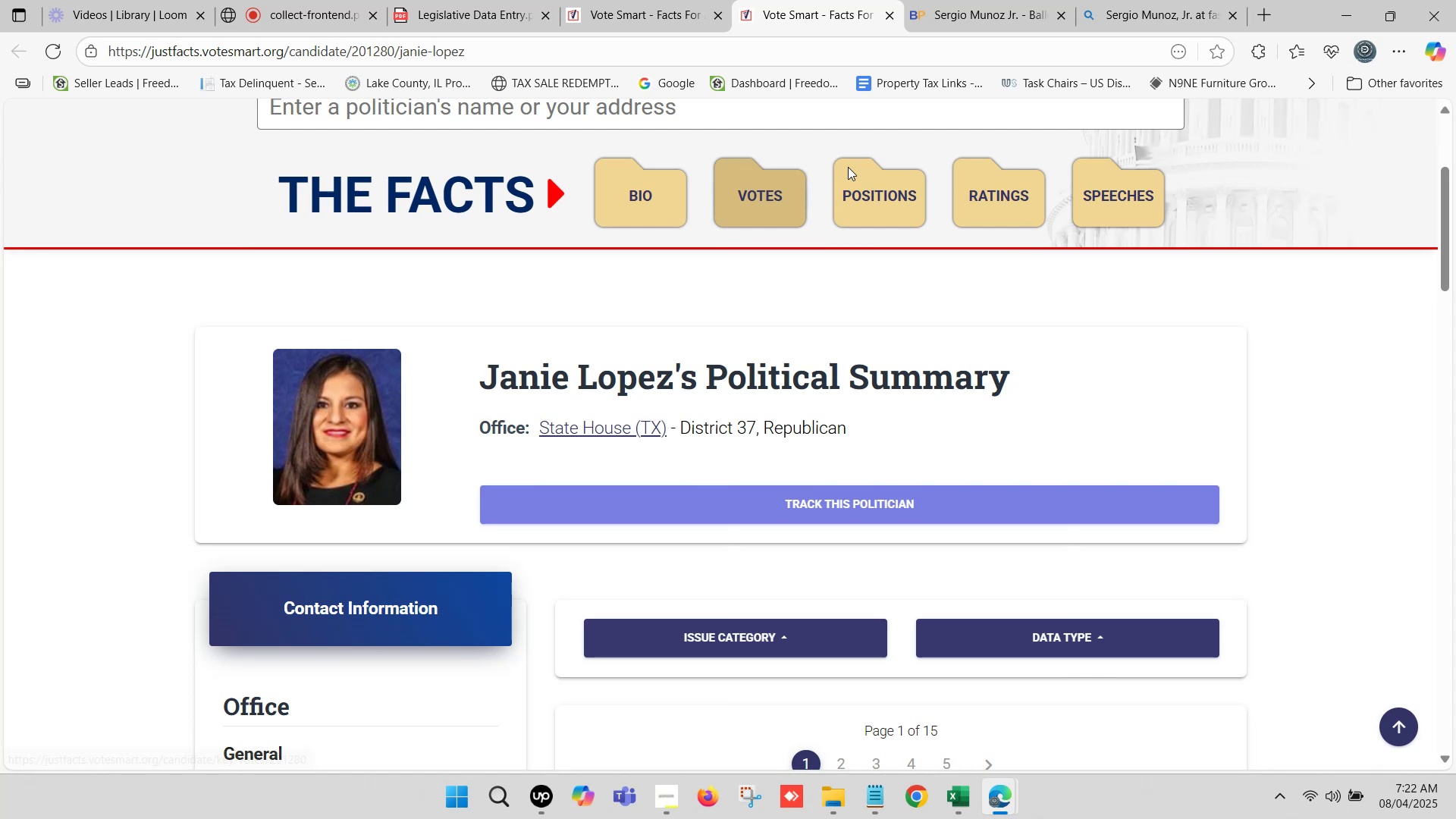 
left_click([999, 0])
 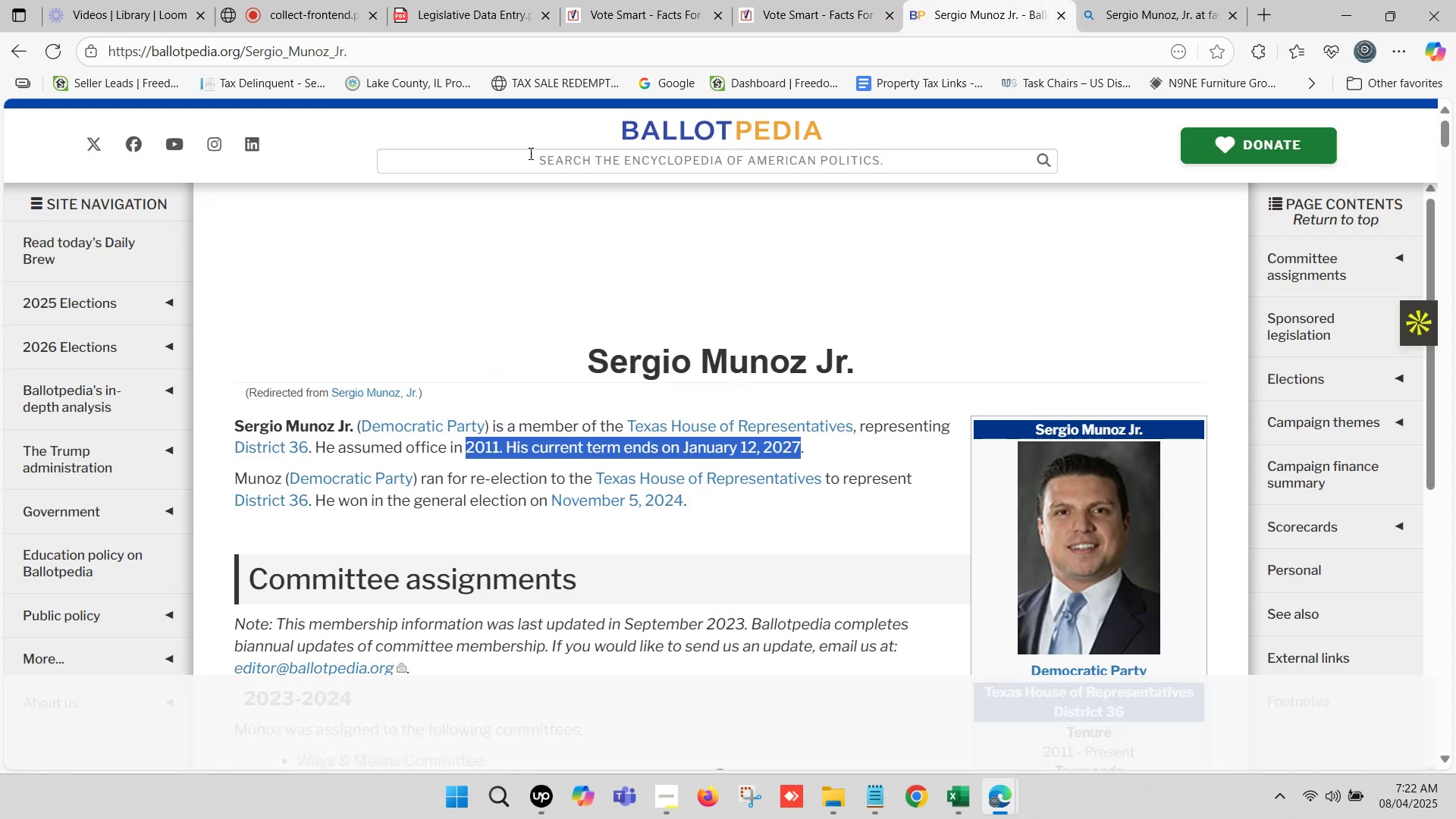 
left_click([531, 151])
 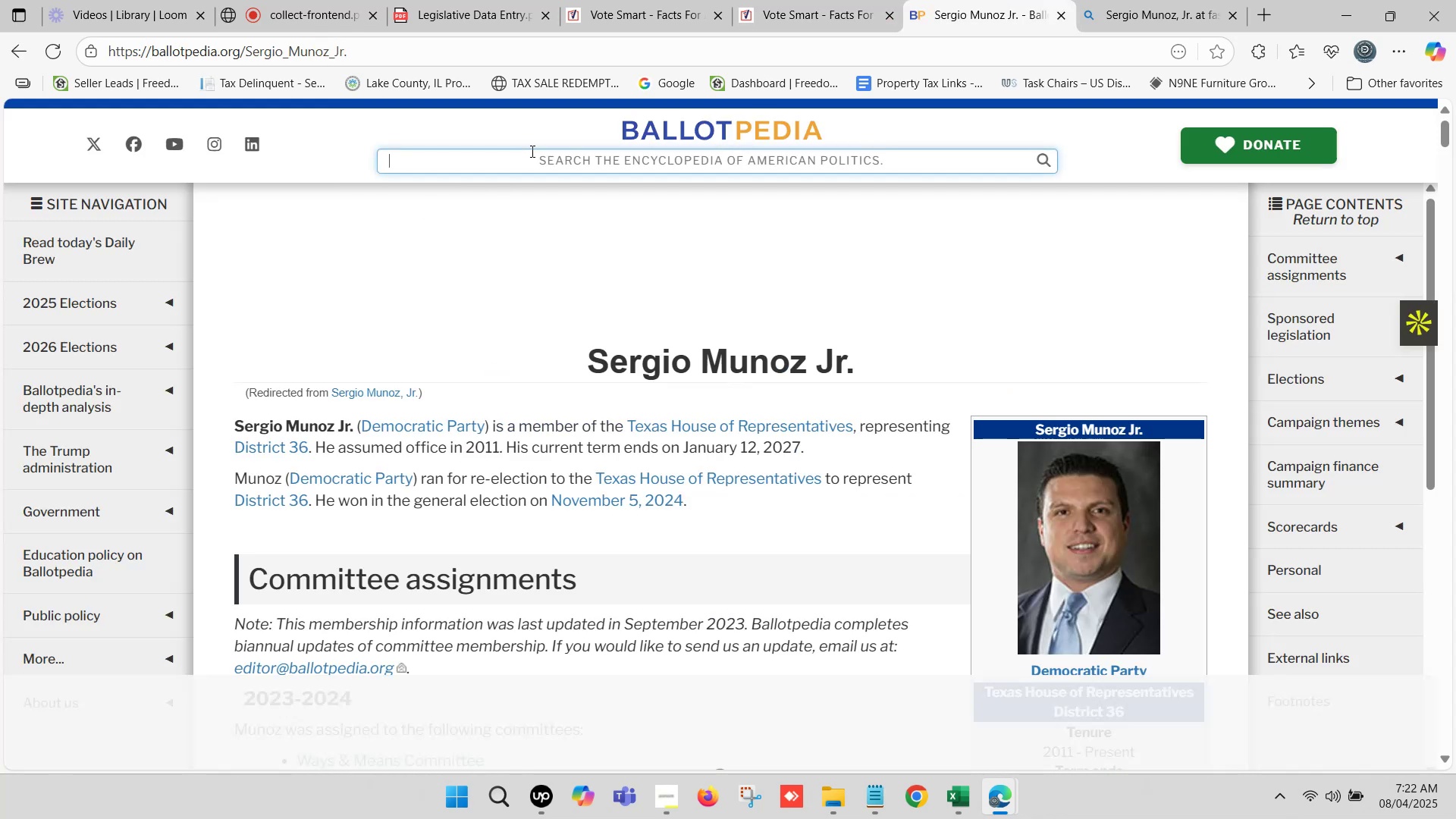 
key(Control+ControlLeft)
 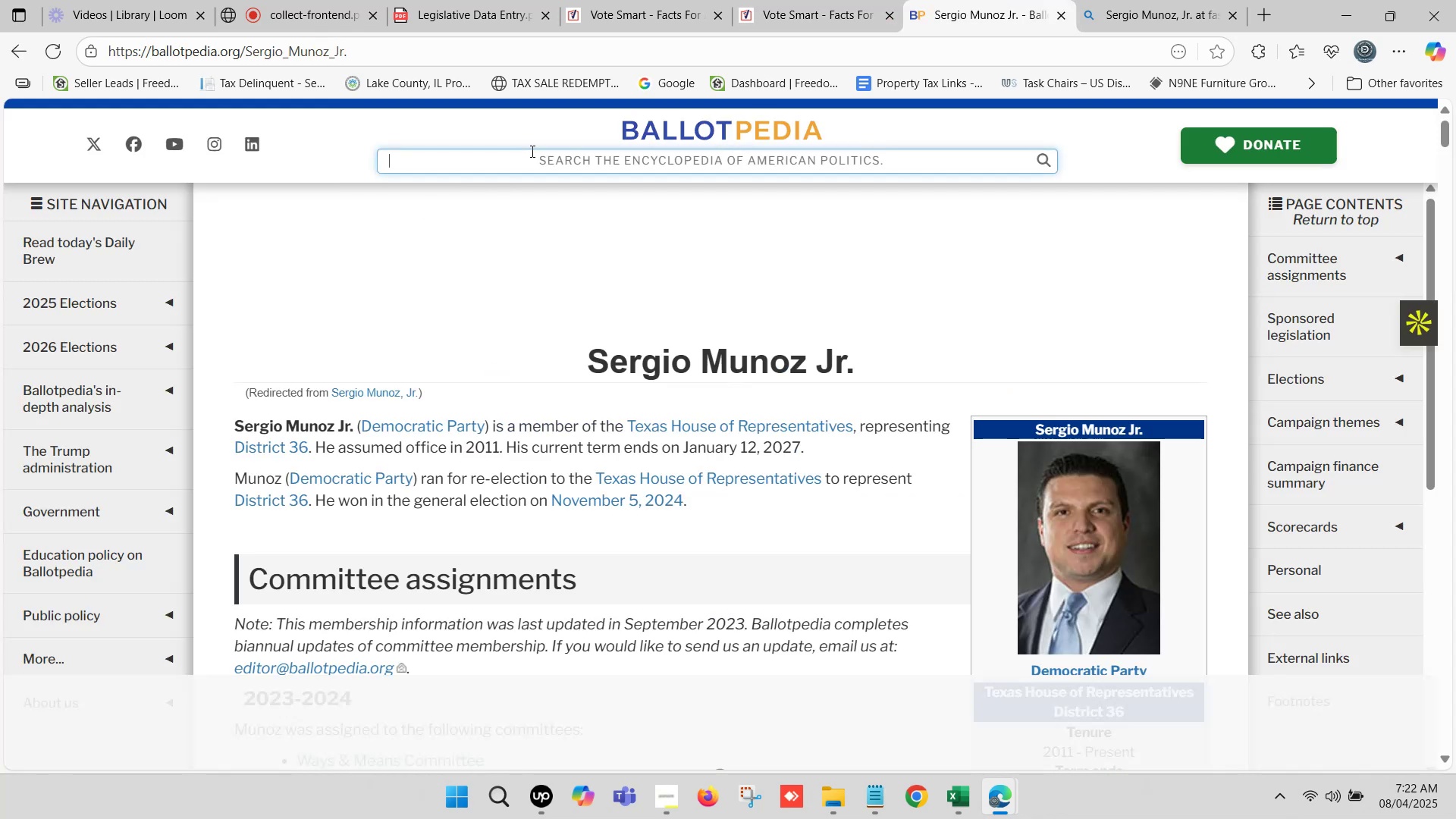 
key(Control+V)
 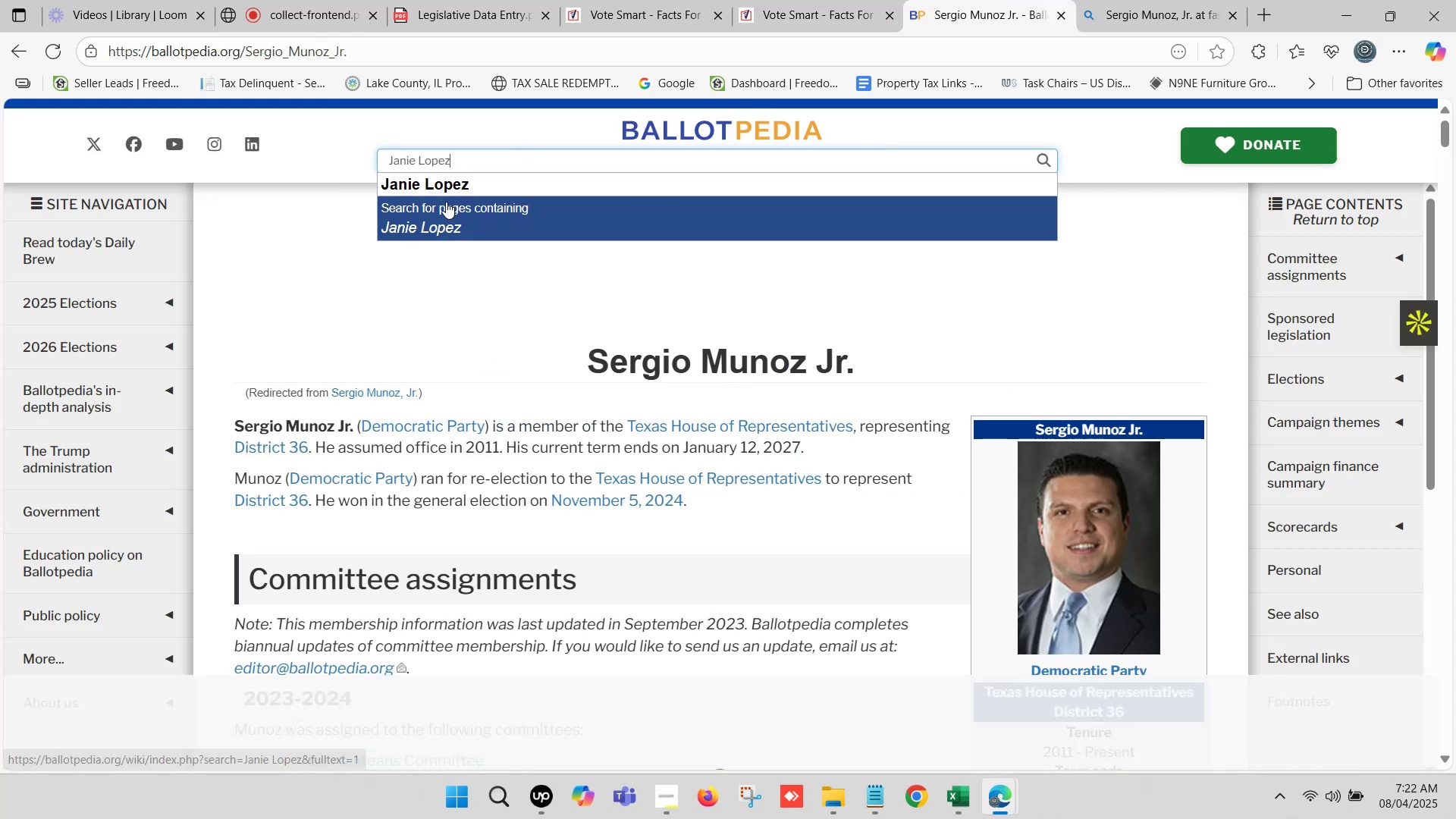 
left_click([446, 187])
 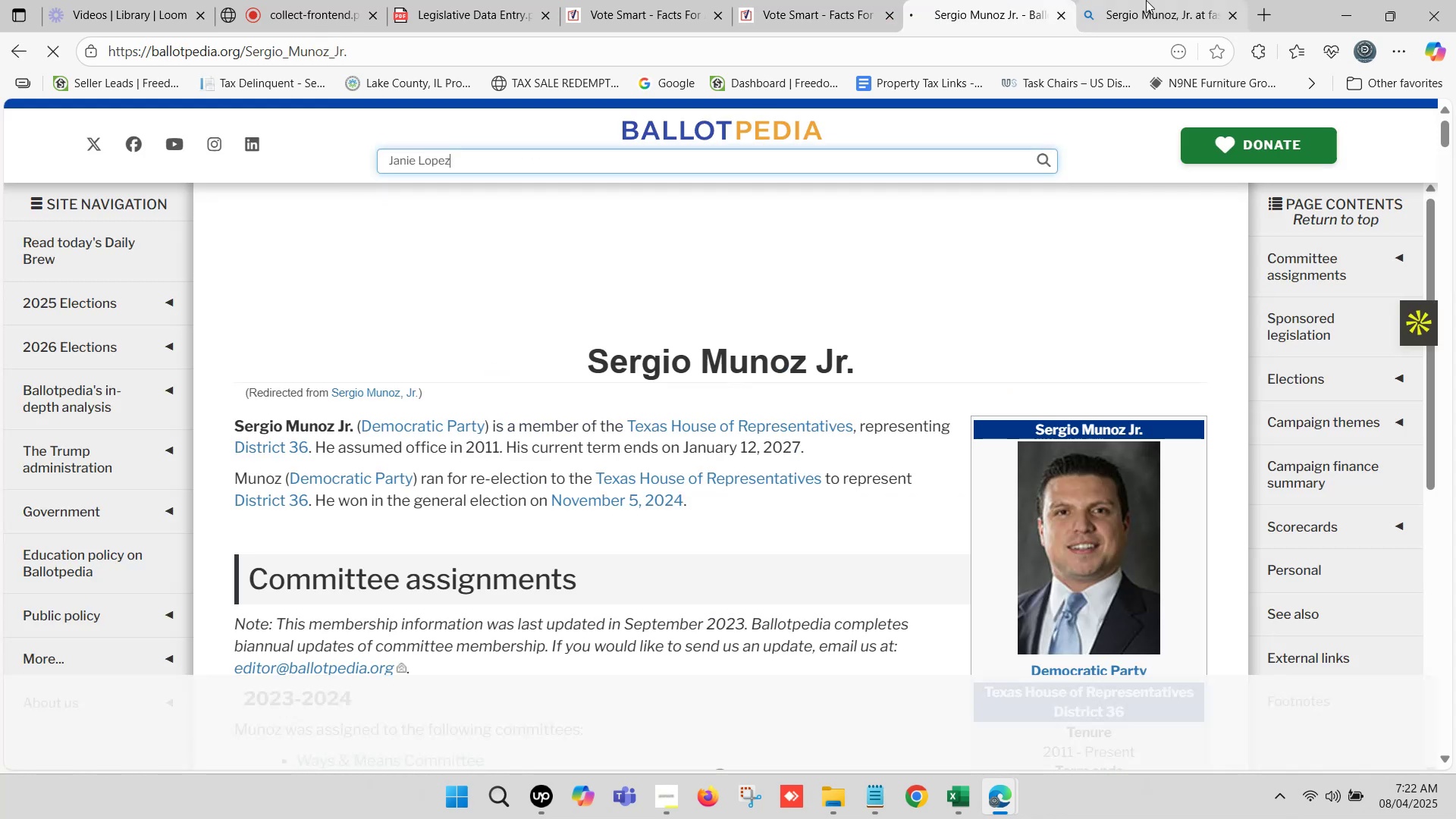 
left_click([1146, 0])
 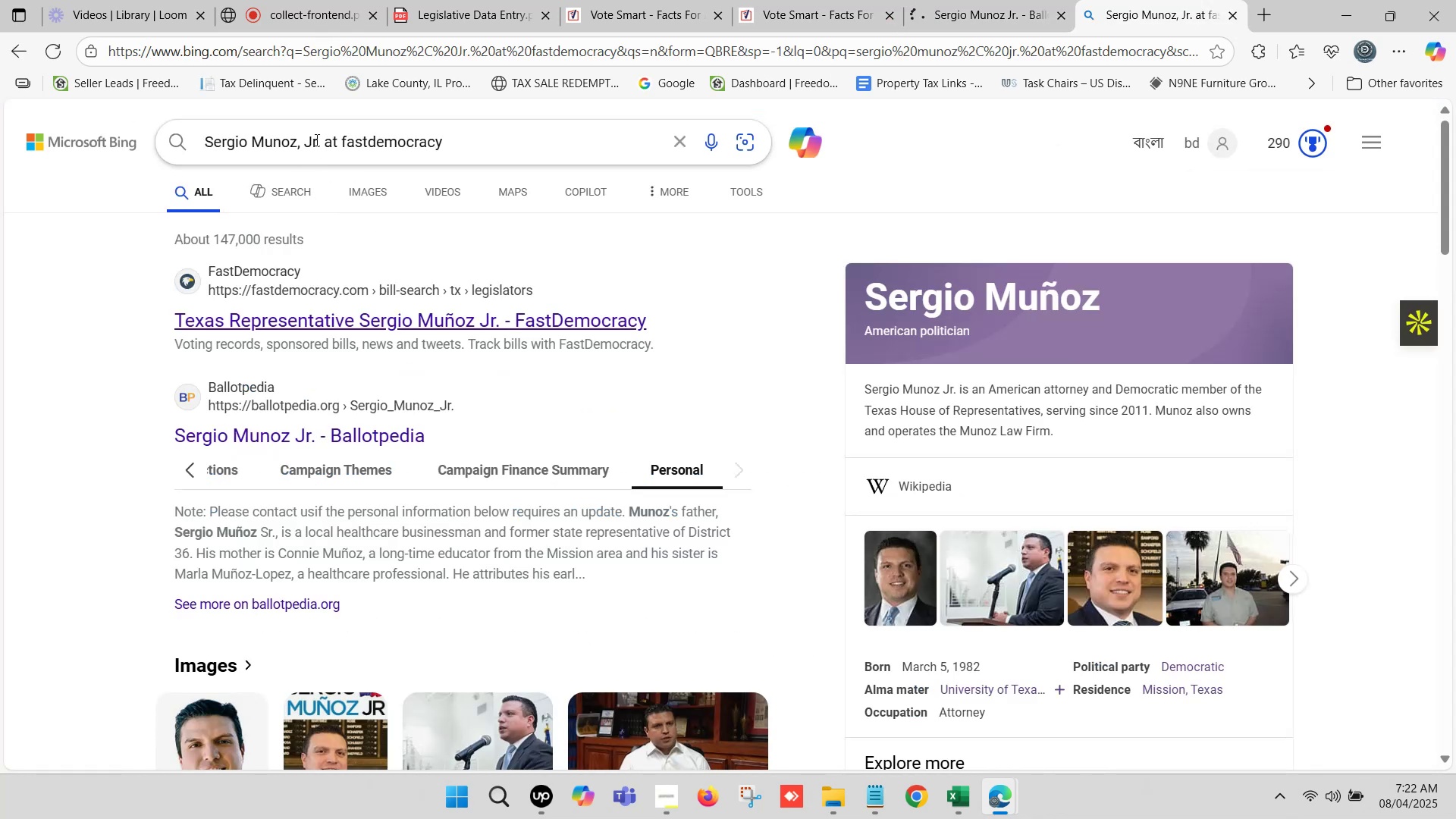 
left_click_drag(start_coordinate=[320, 143], to_coordinate=[136, 151])
 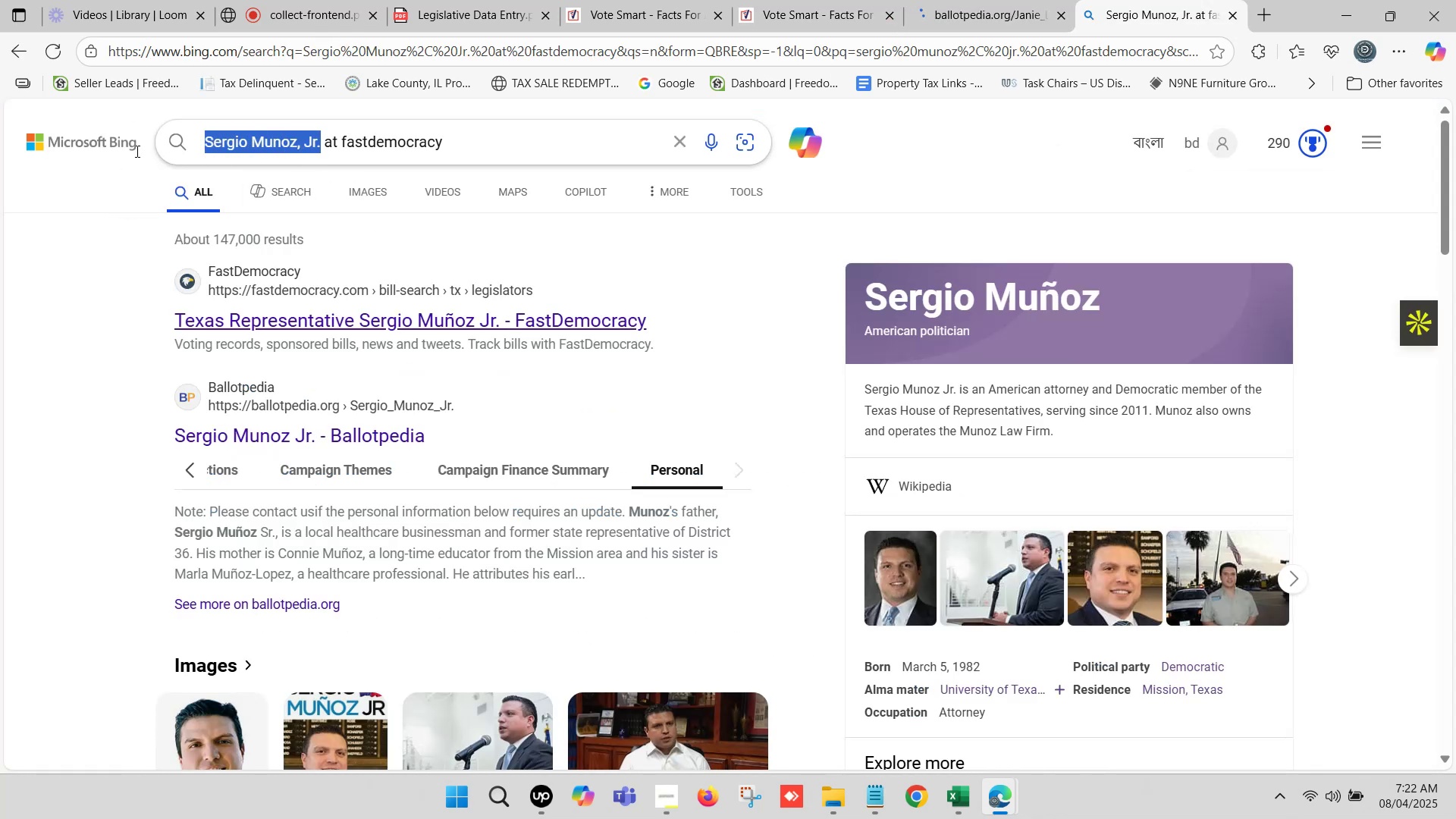 
key(Control+ControlLeft)
 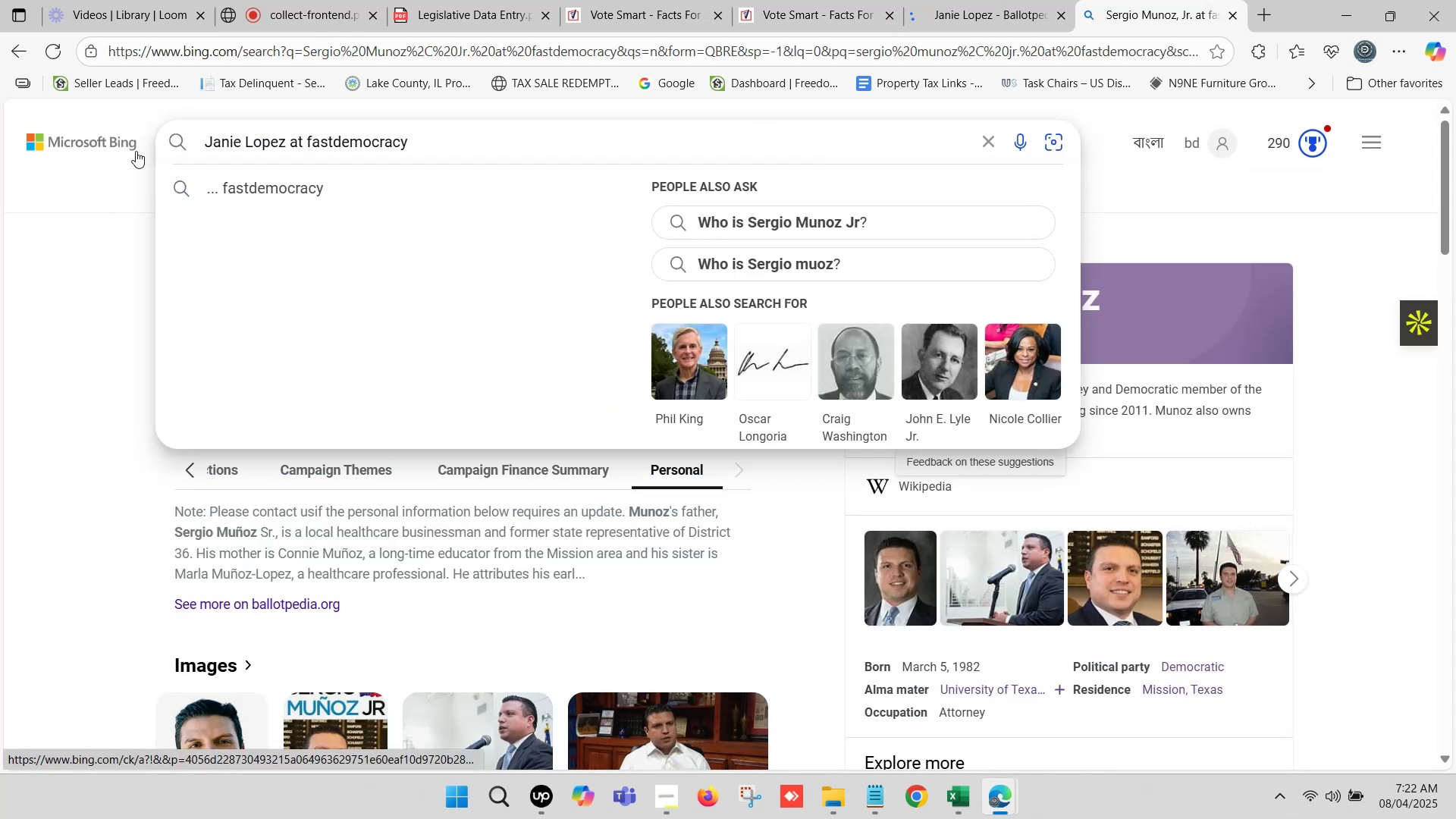 
key(Control+V)
 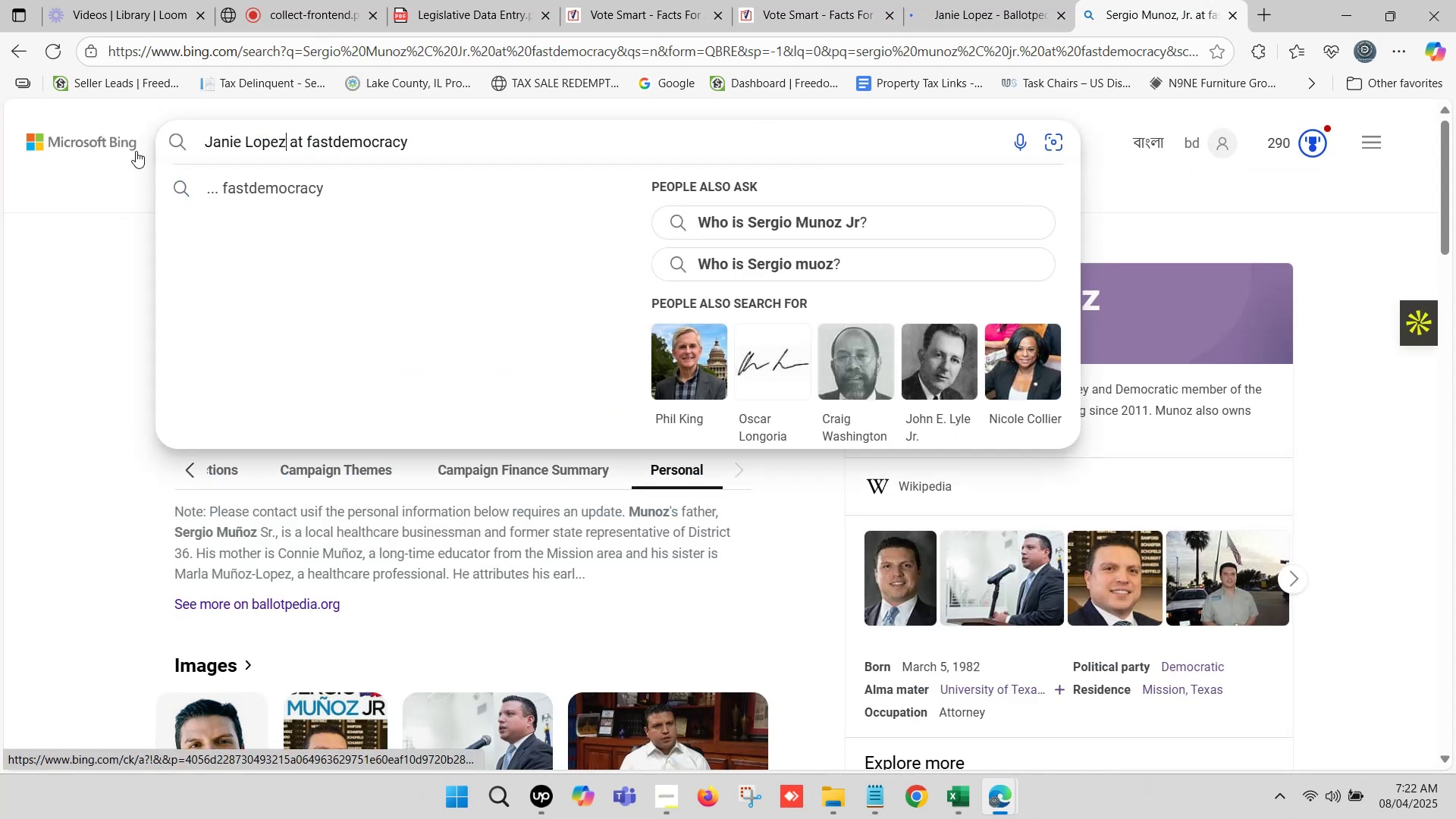 
key(Enter)
 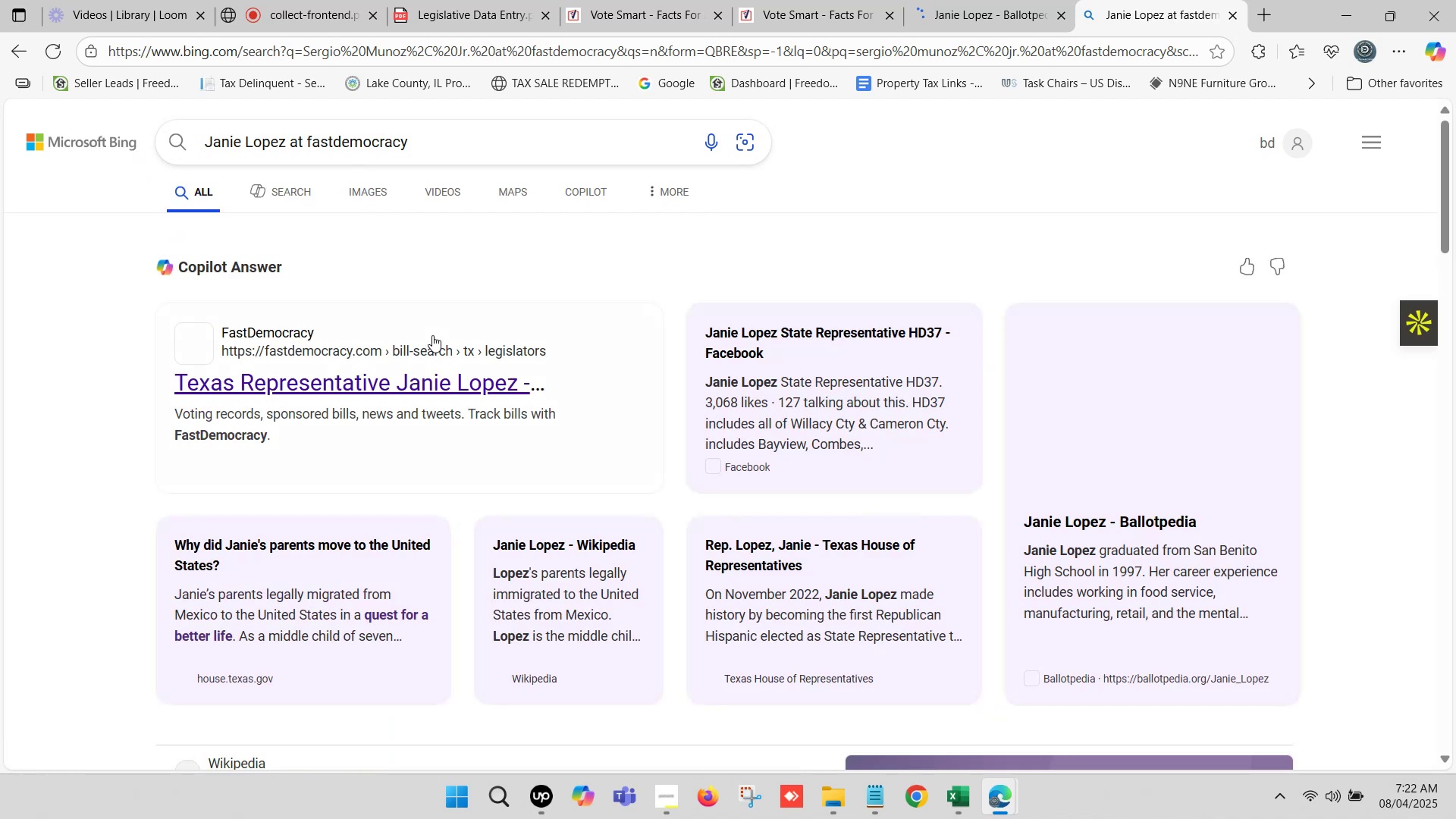 
scroll: coordinate [337, 261], scroll_direction: down, amount: 2.0
 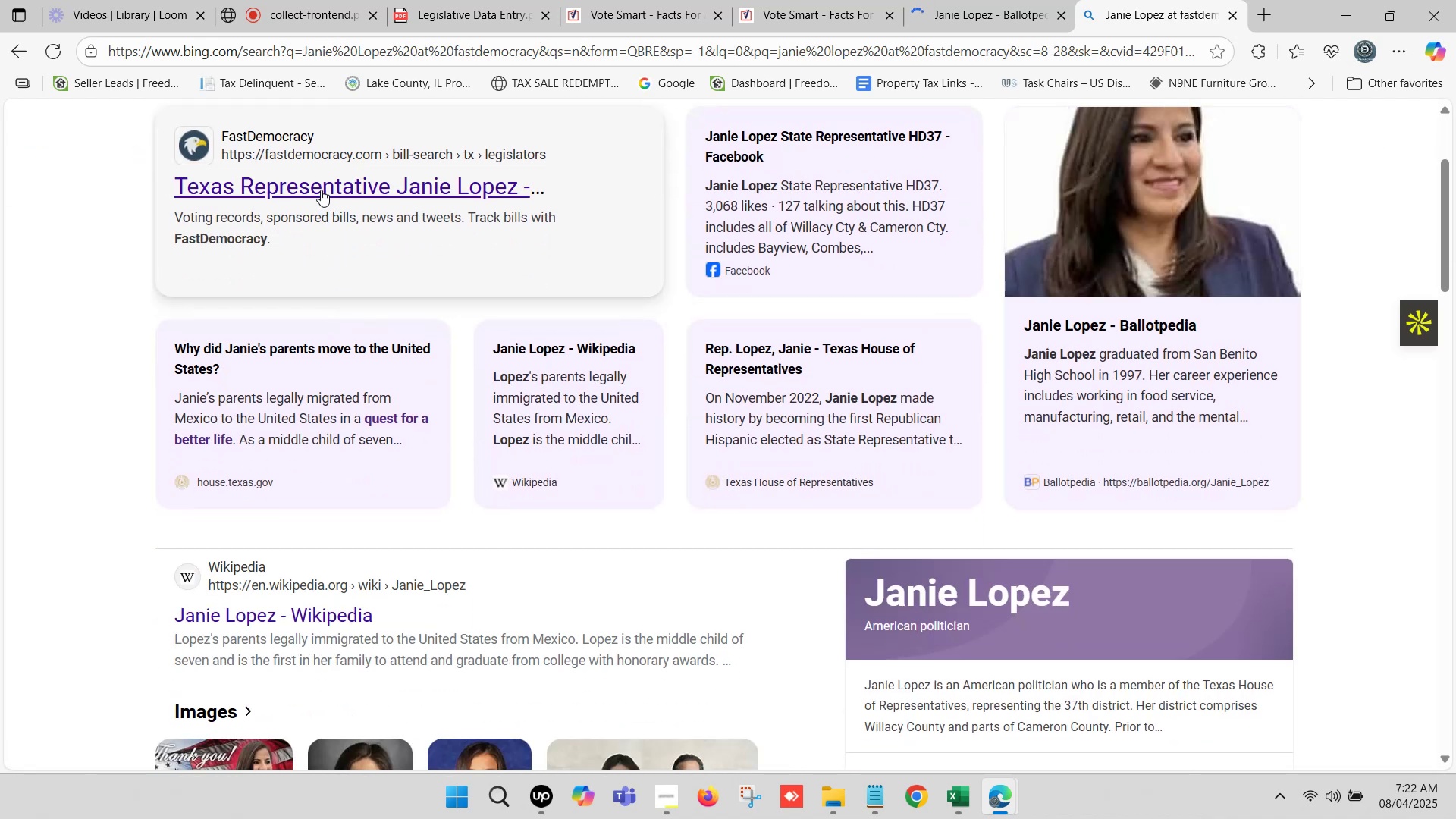 
right_click([321, 185])
 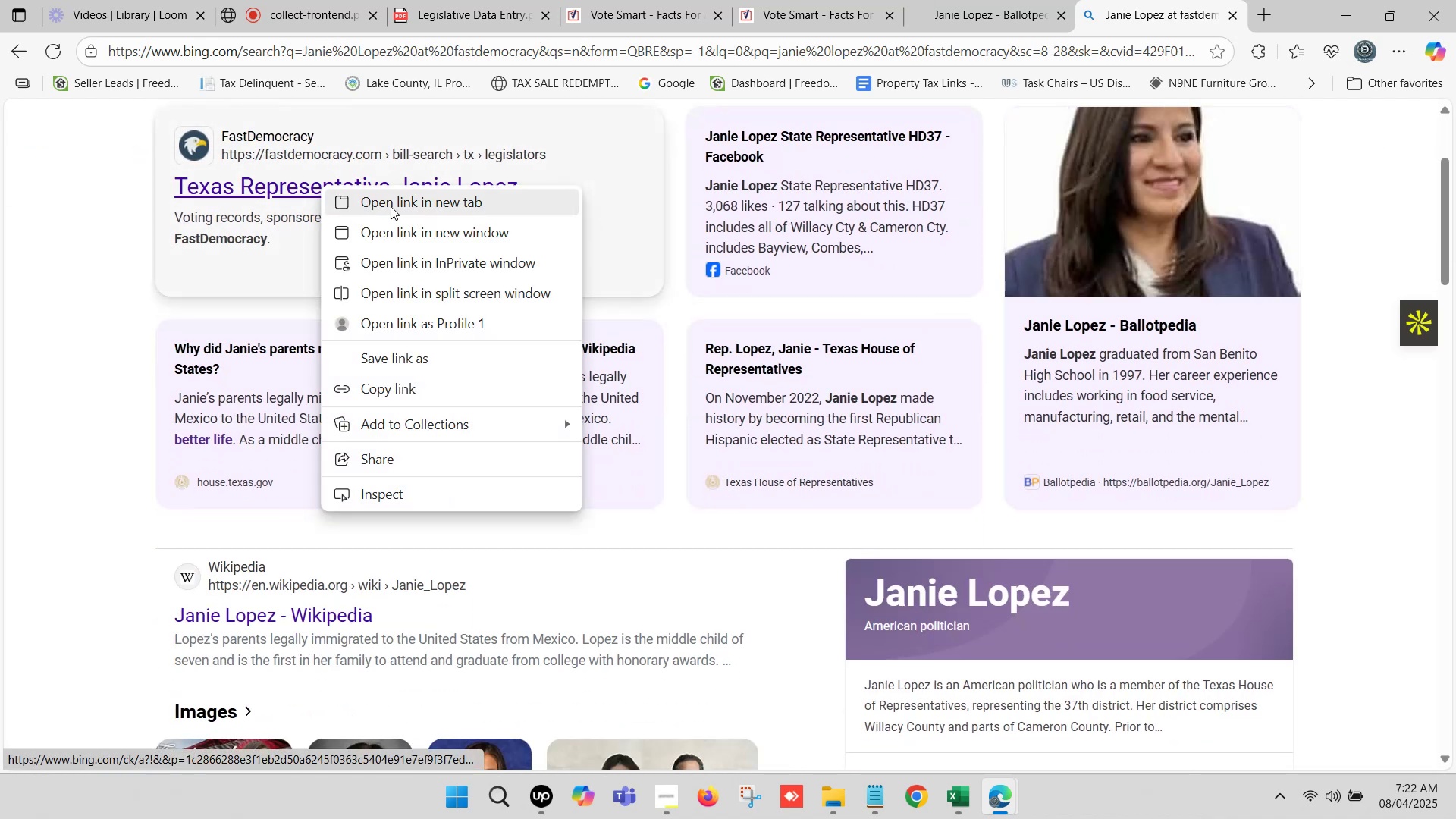 
left_click([392, 206])
 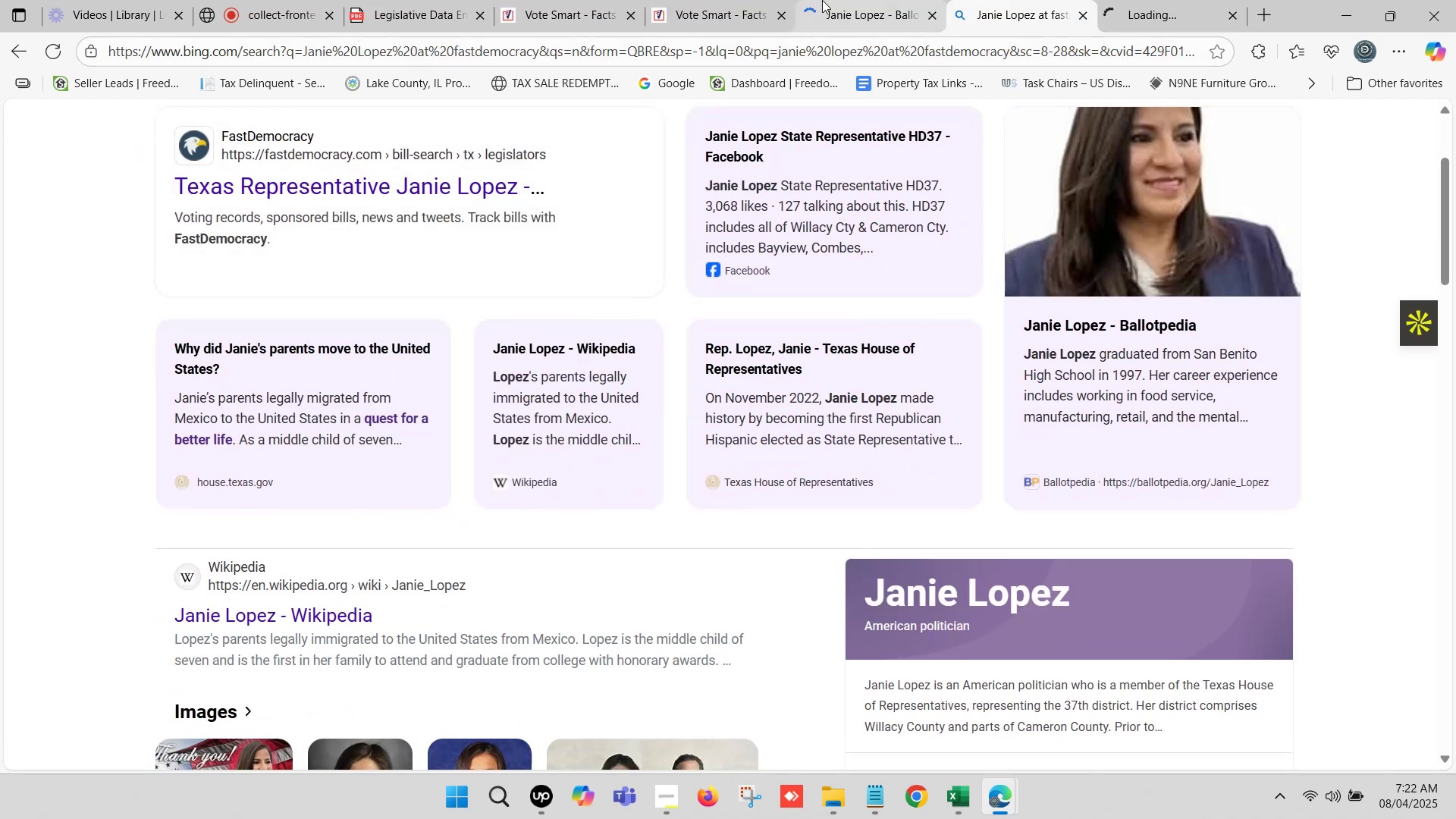 
left_click([839, 0])
 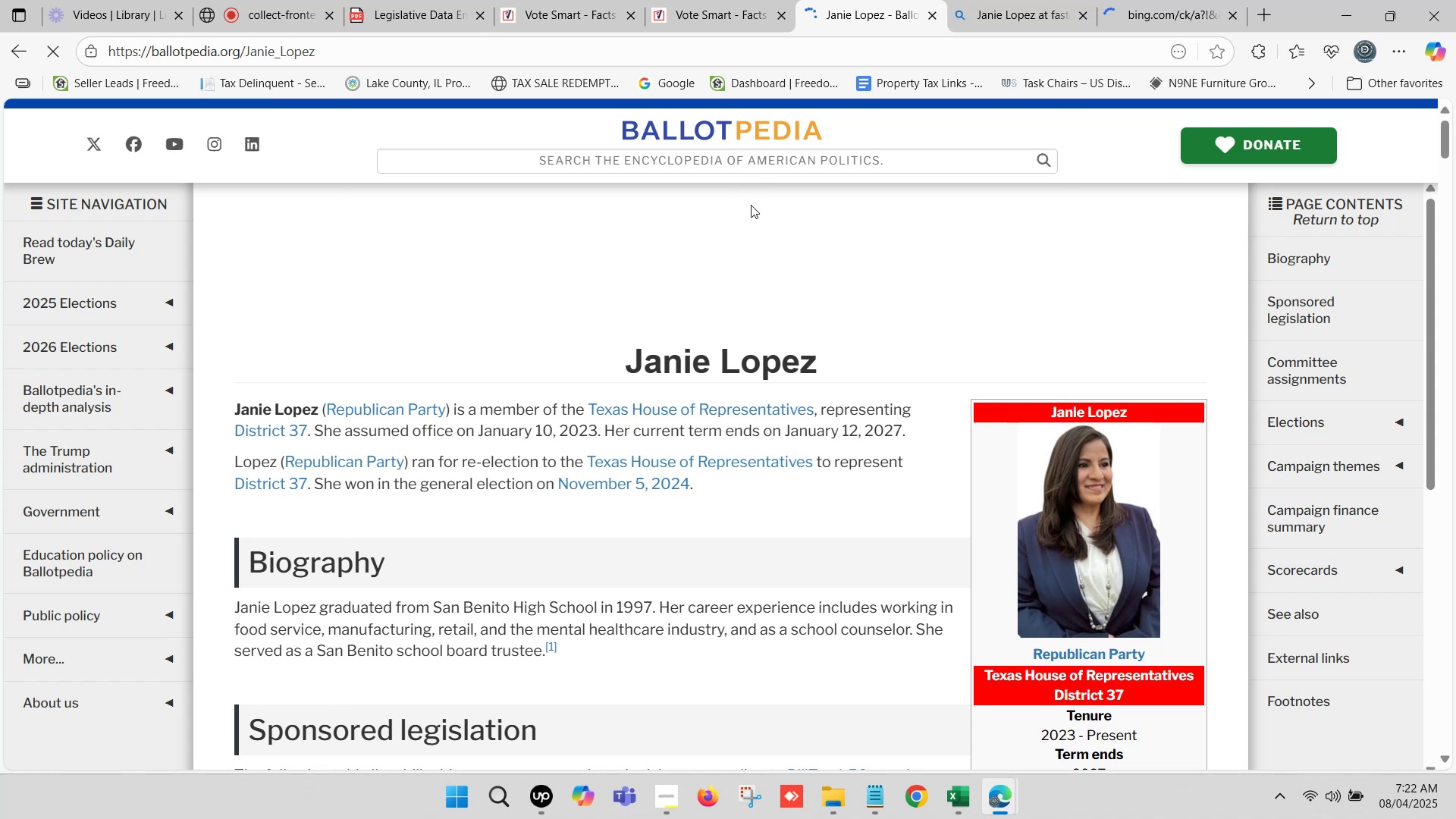 
scroll: coordinate [722, 394], scroll_direction: down, amount: 6.0
 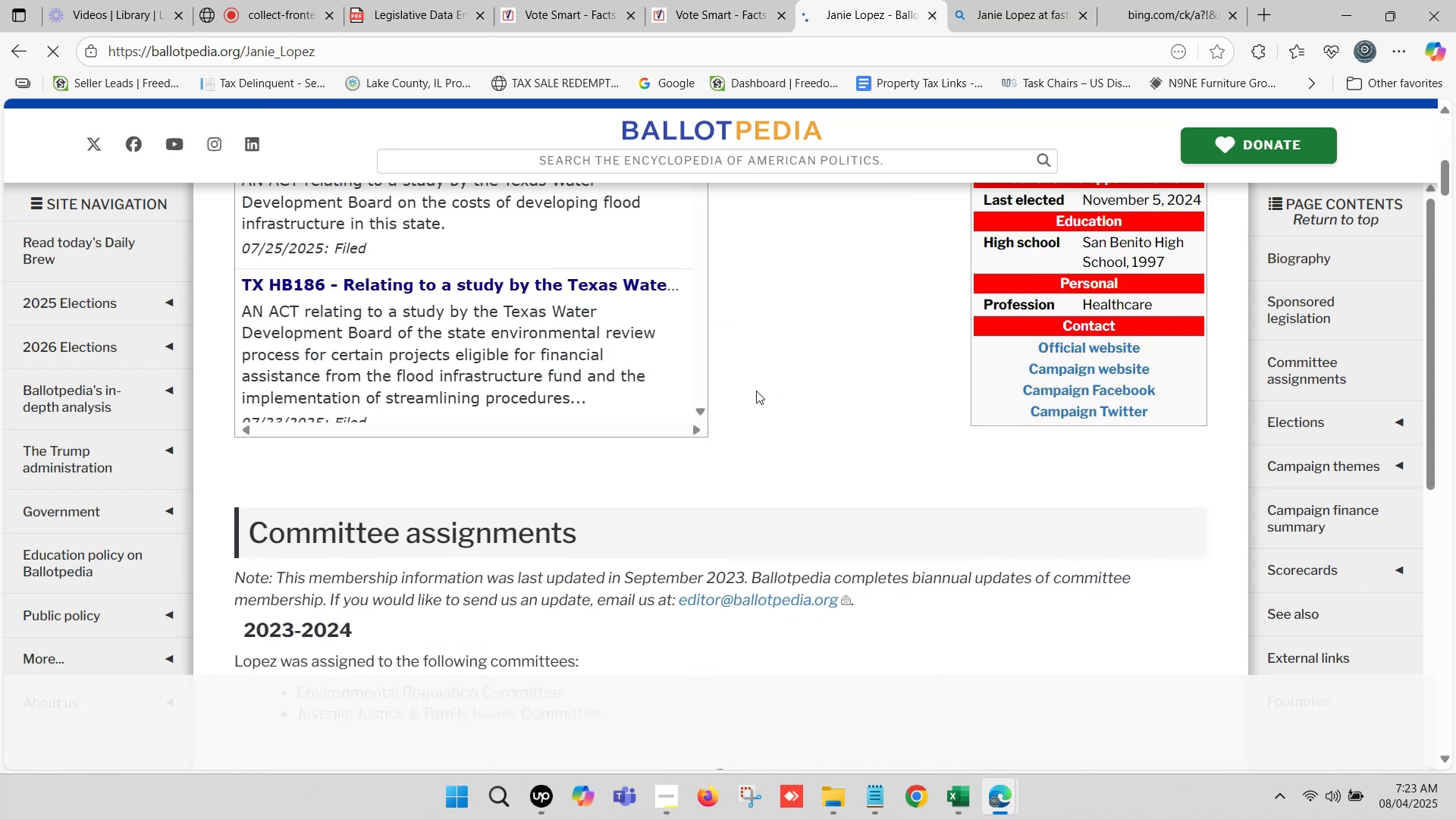 
scroll: coordinate [1139, 348], scroll_direction: none, amount: 0.0
 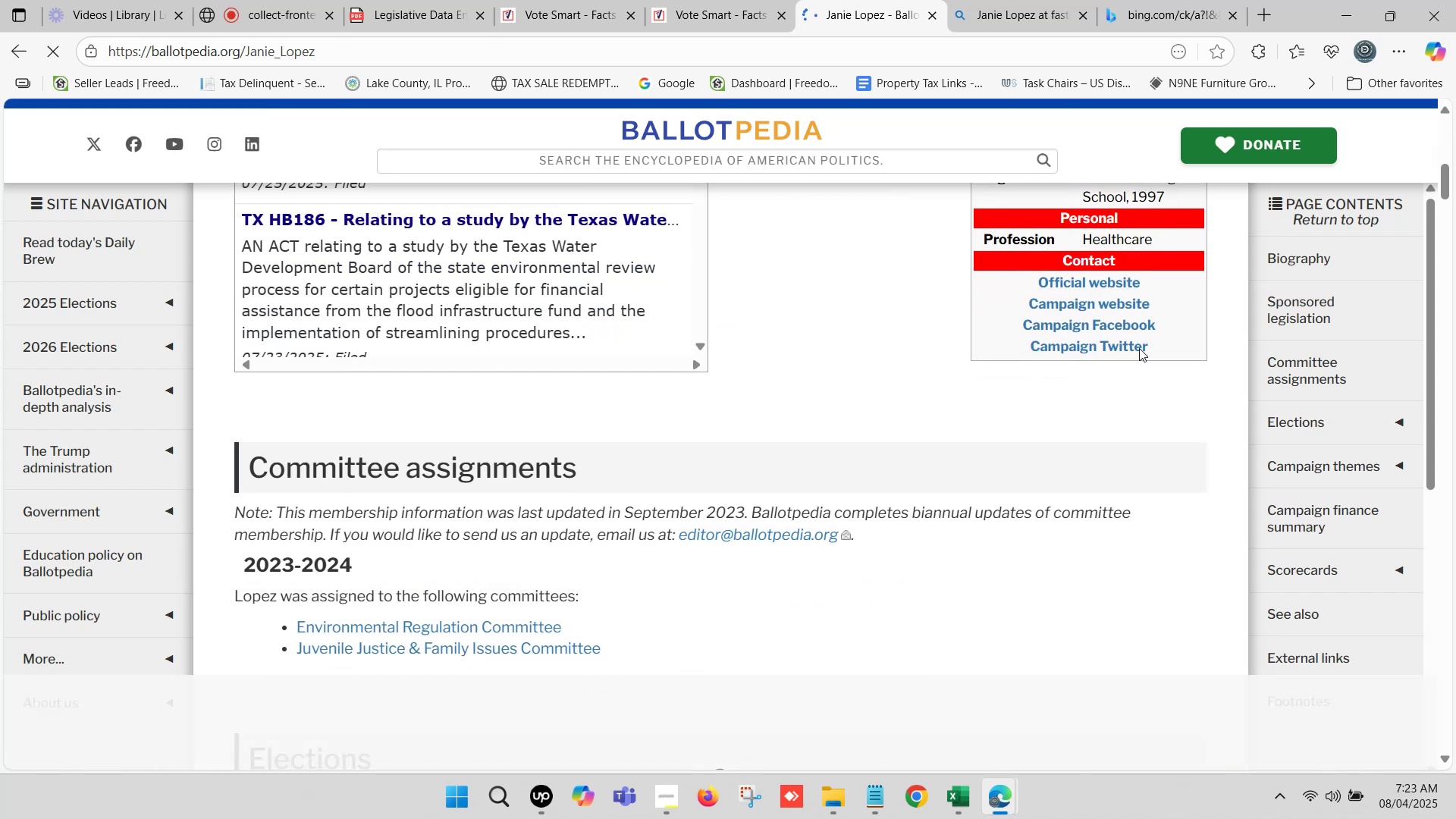 
hold_key(key=ControlLeft, duration=1.64)
left_click([1122, 345])
 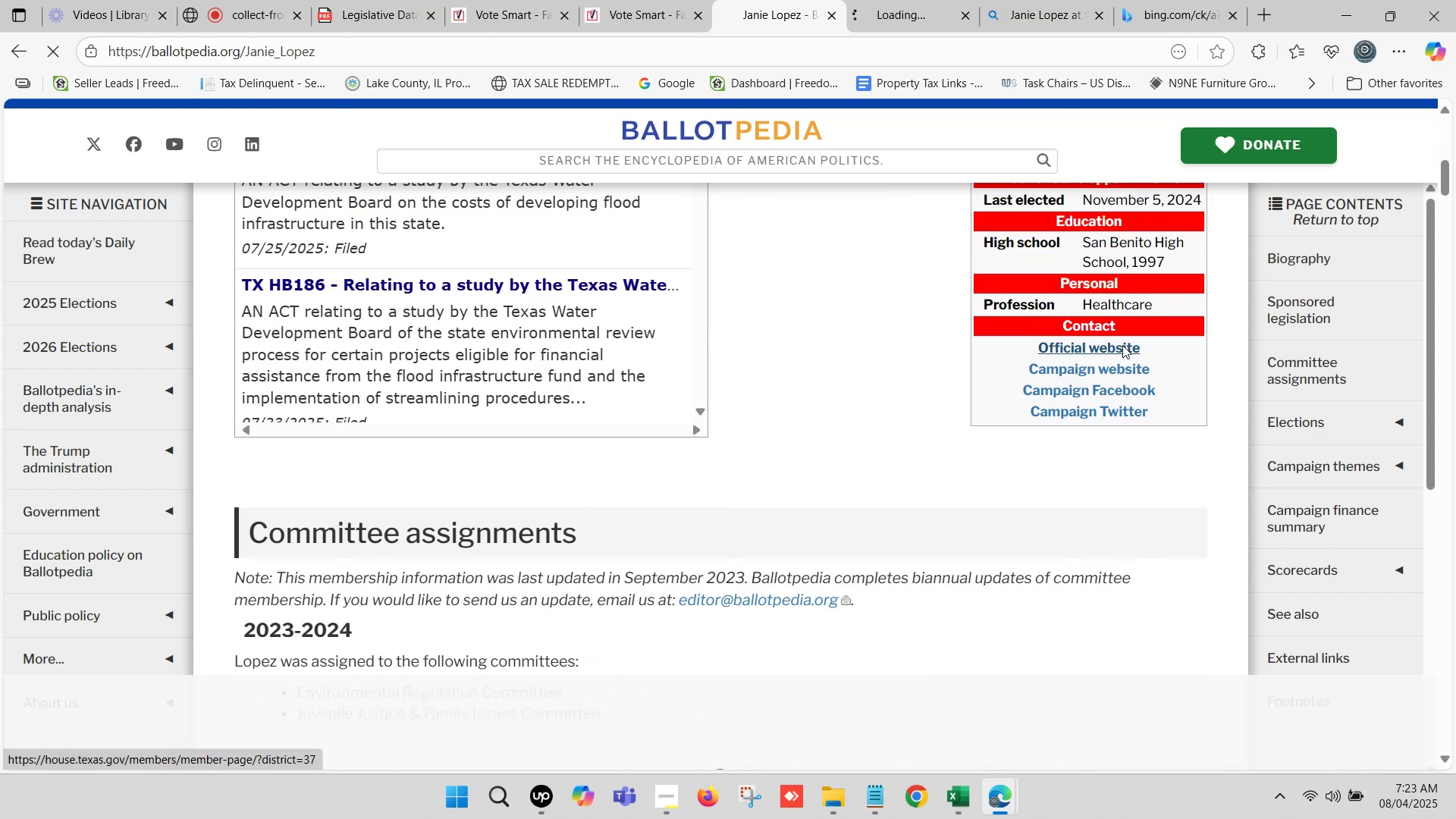 
hold_key(key=ControlLeft, duration=1.5)
 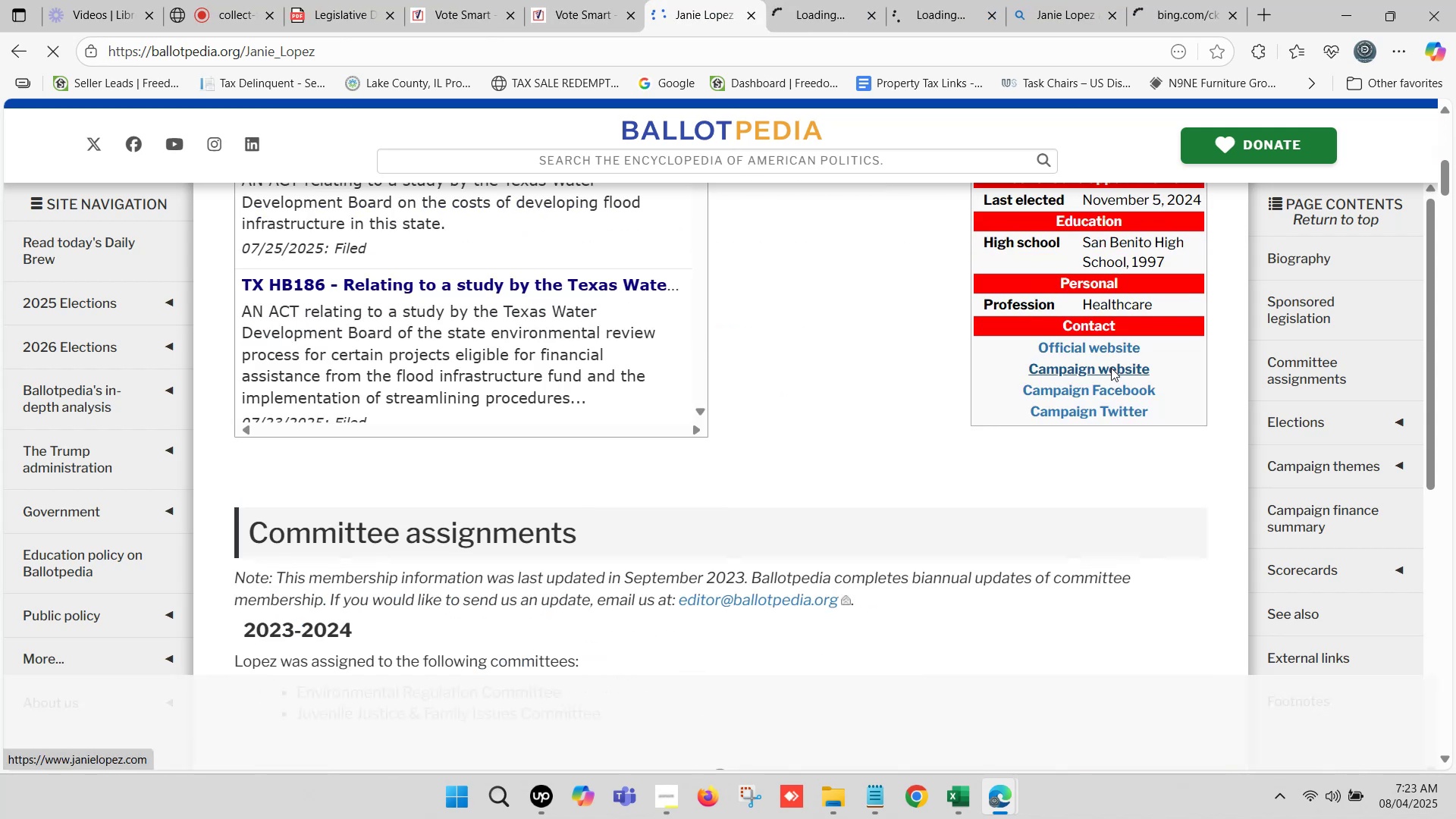 
hold_key(key=ControlLeft, duration=0.64)
left_click([1111, 368])
 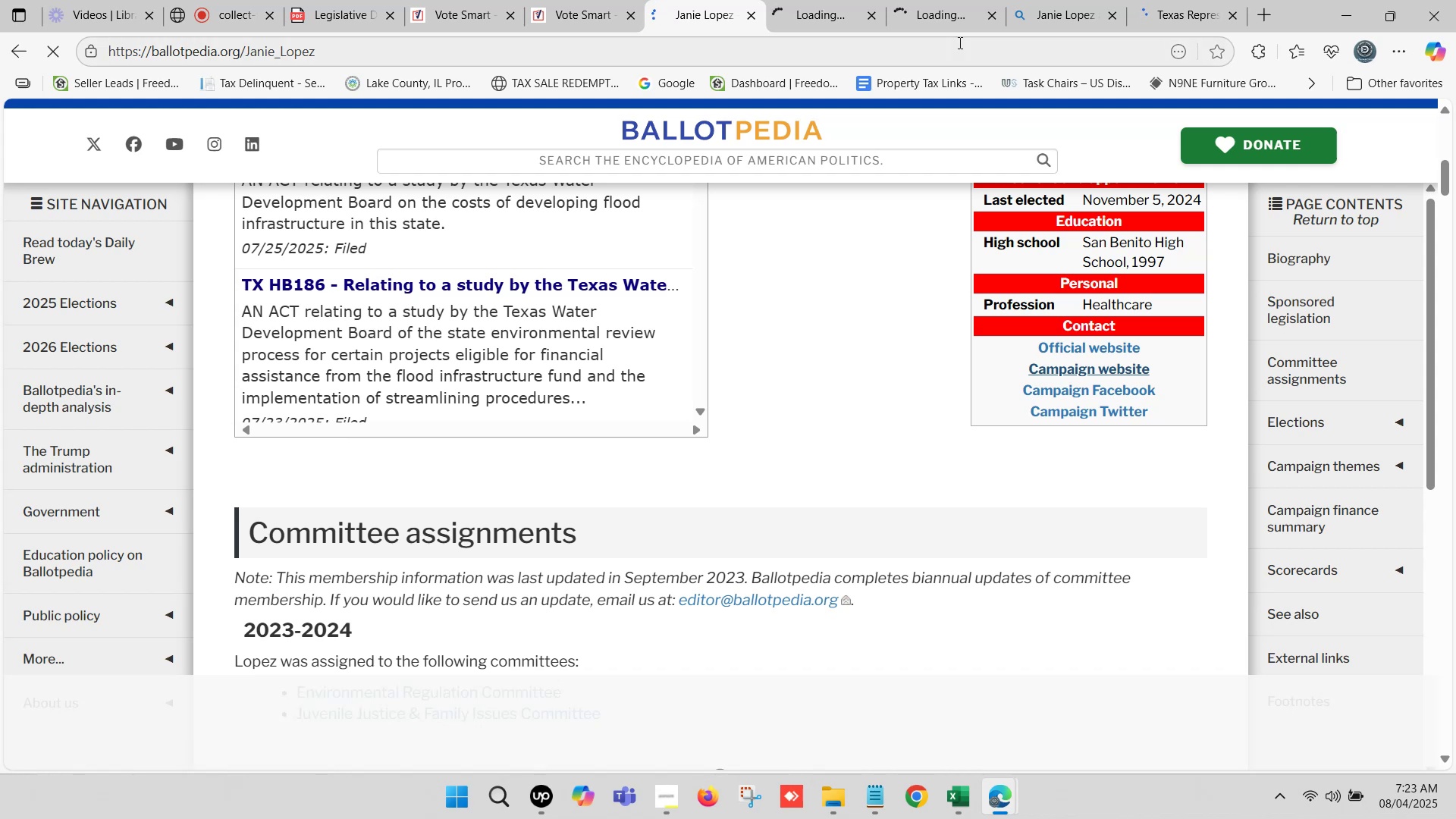 
scroll: coordinate [507, 298], scroll_direction: up, amount: 7.0
 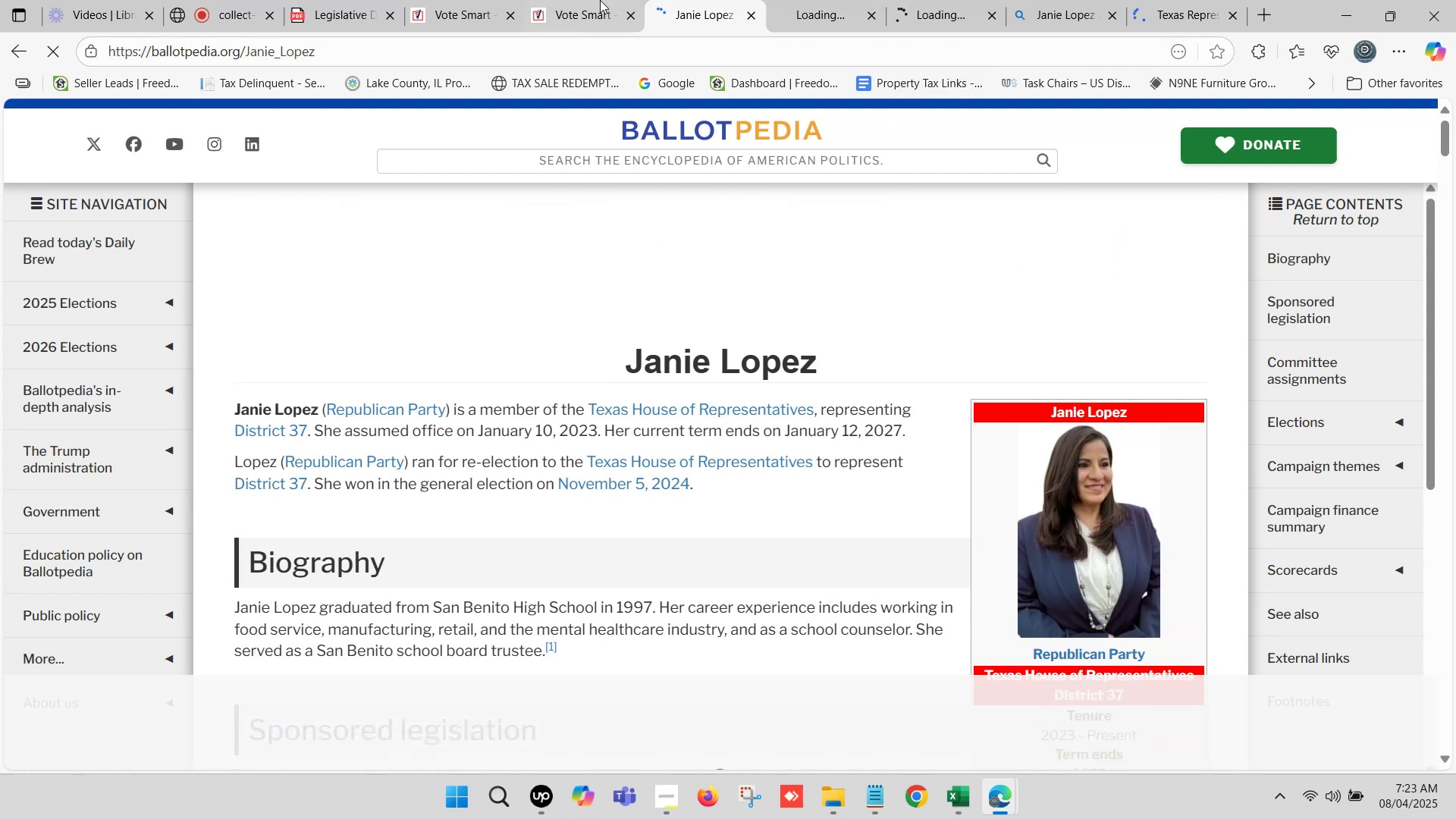 
left_click([589, 0])
 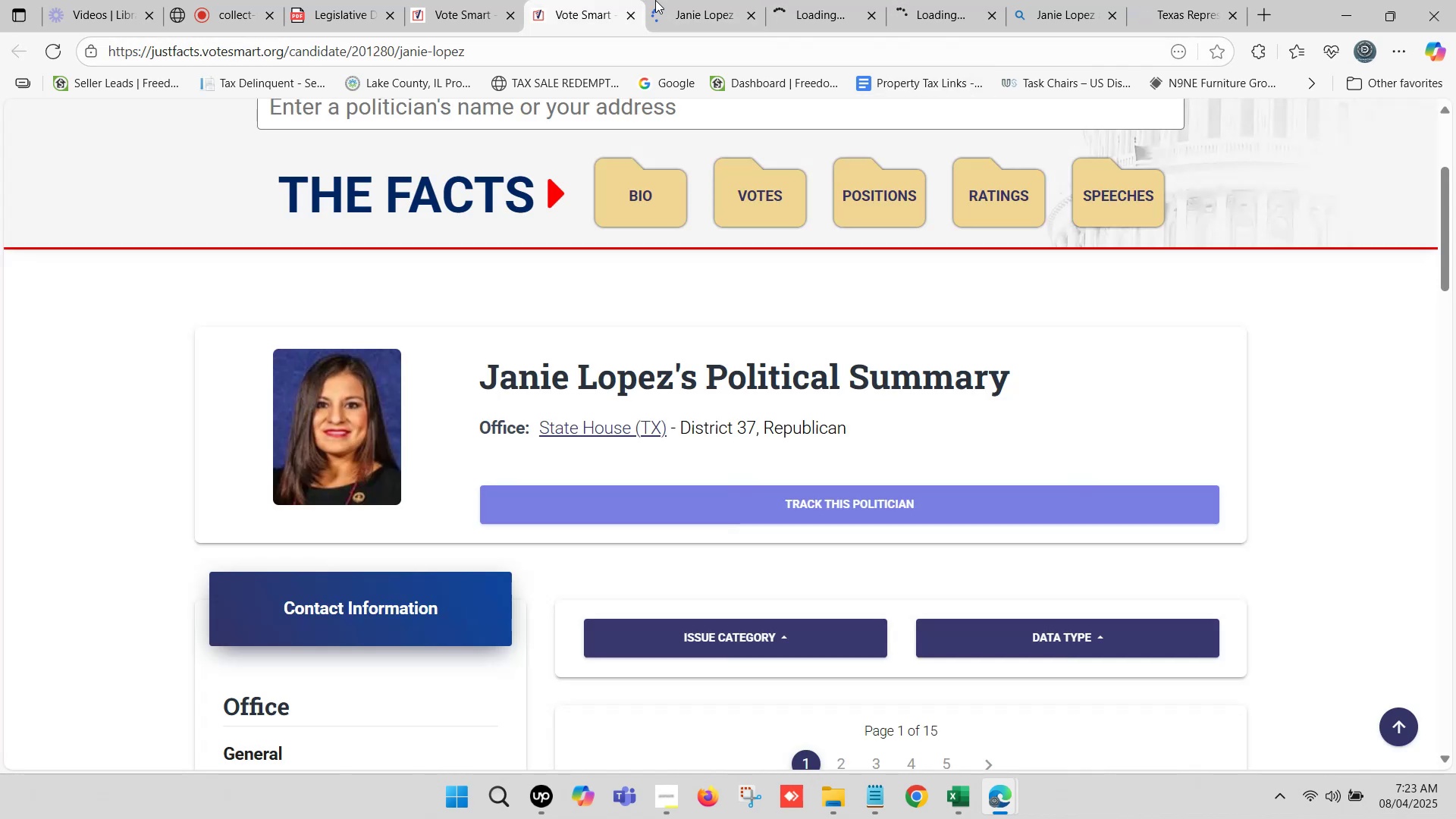 
left_click([698, 0])
 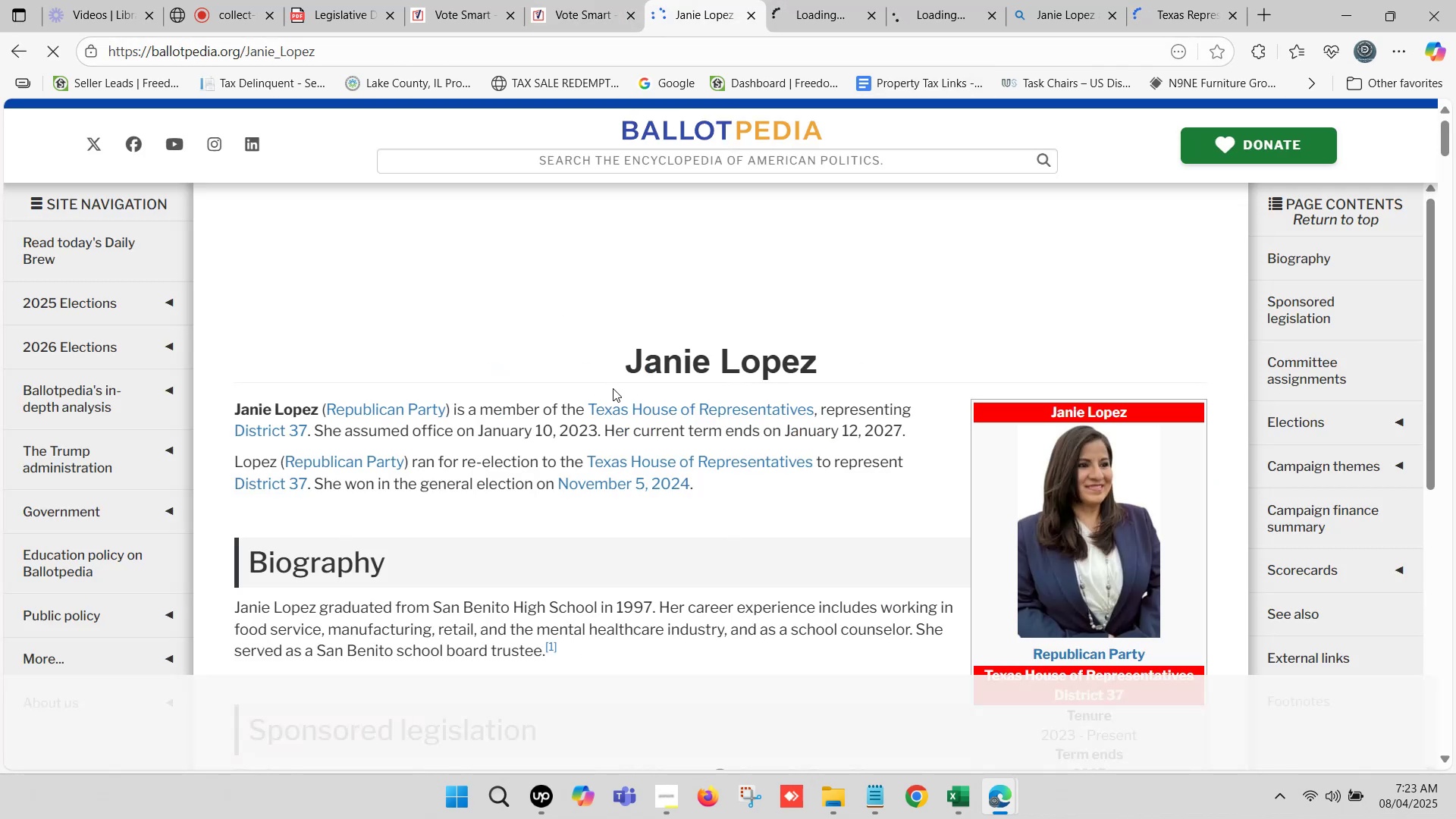 
left_click_drag(start_coordinate=[623, 366], to_coordinate=[821, 358])
 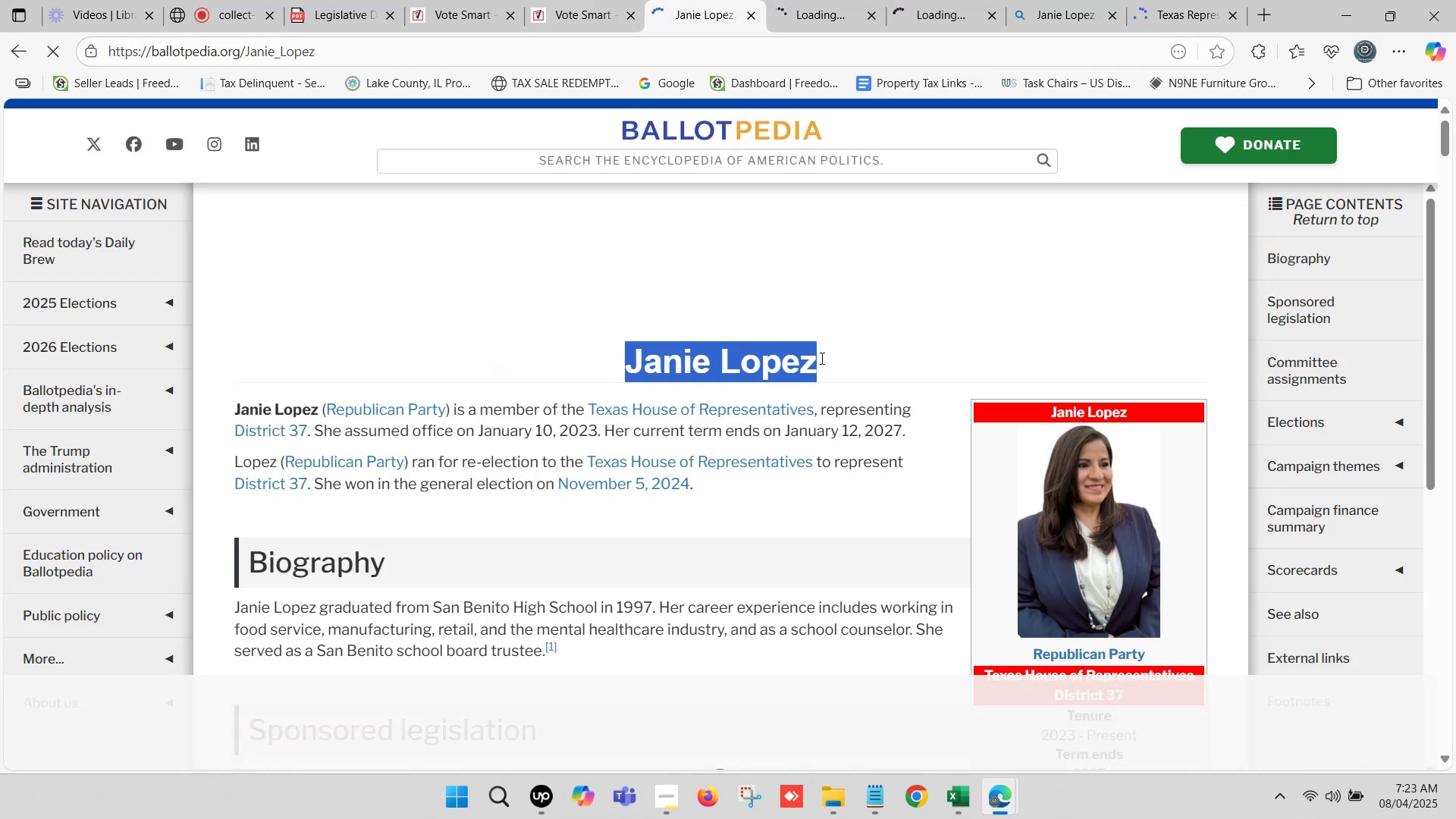 
key(Control+C)
 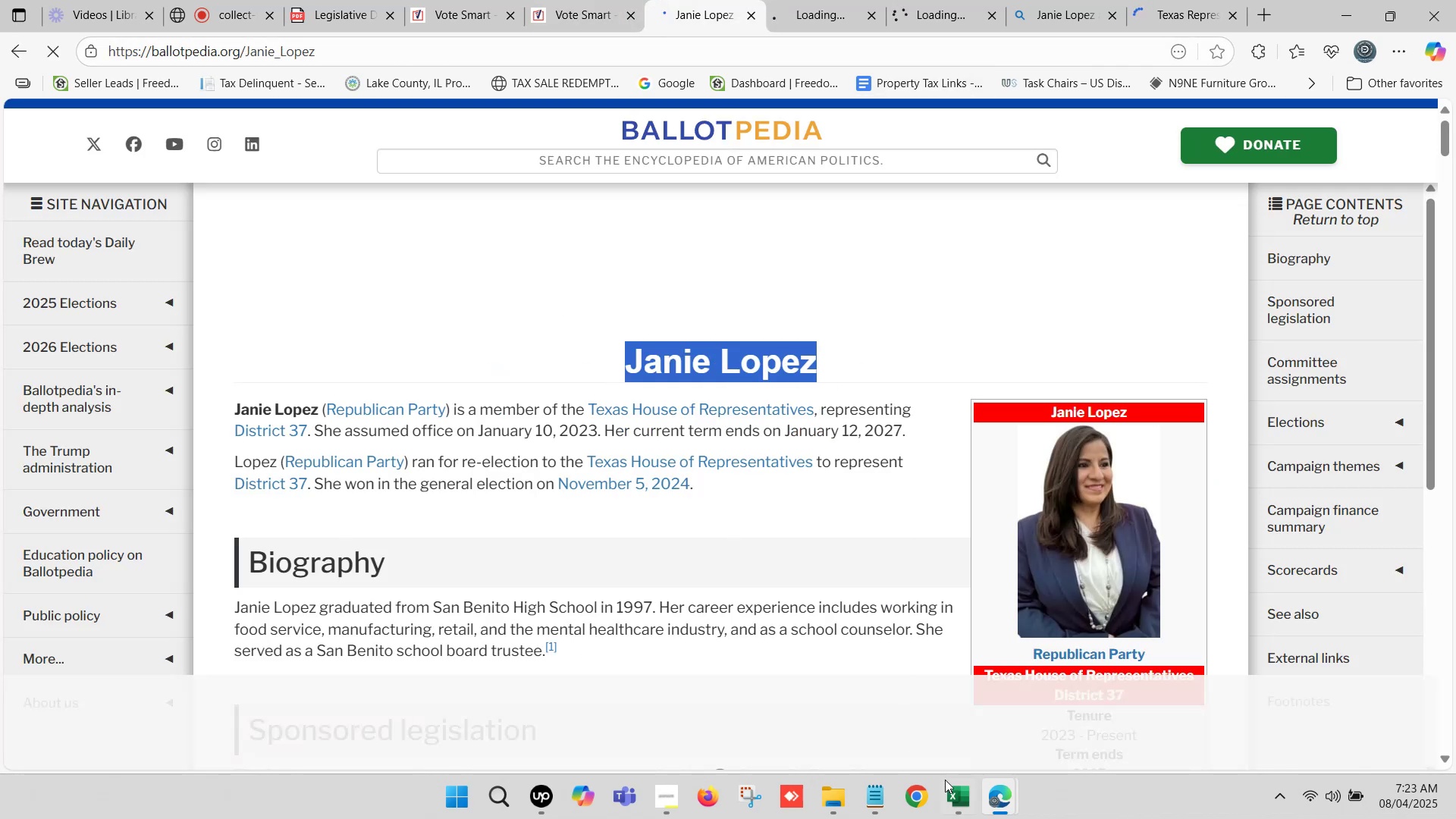 
left_click([952, 794])
 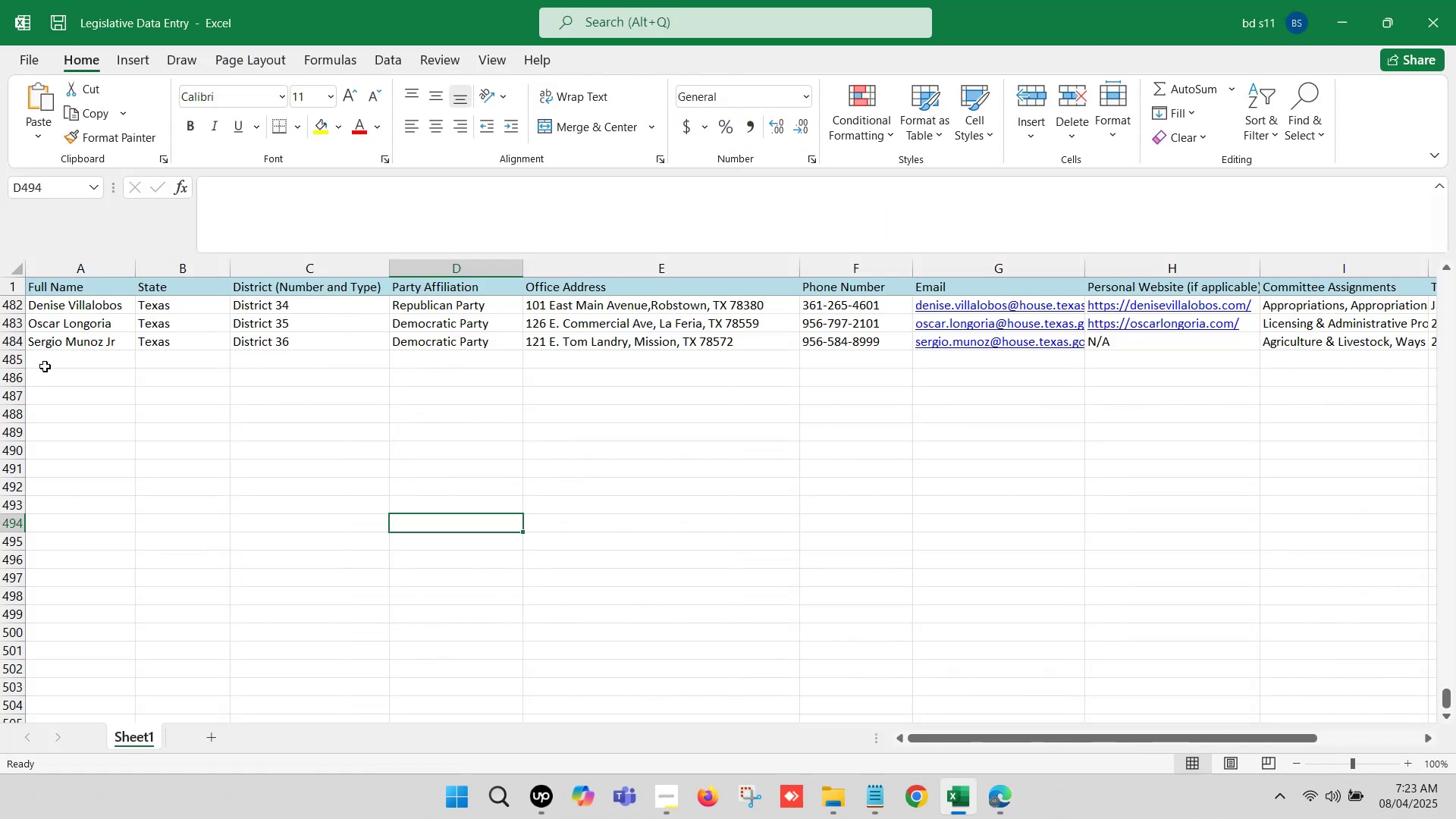 
double_click([49, 358])
 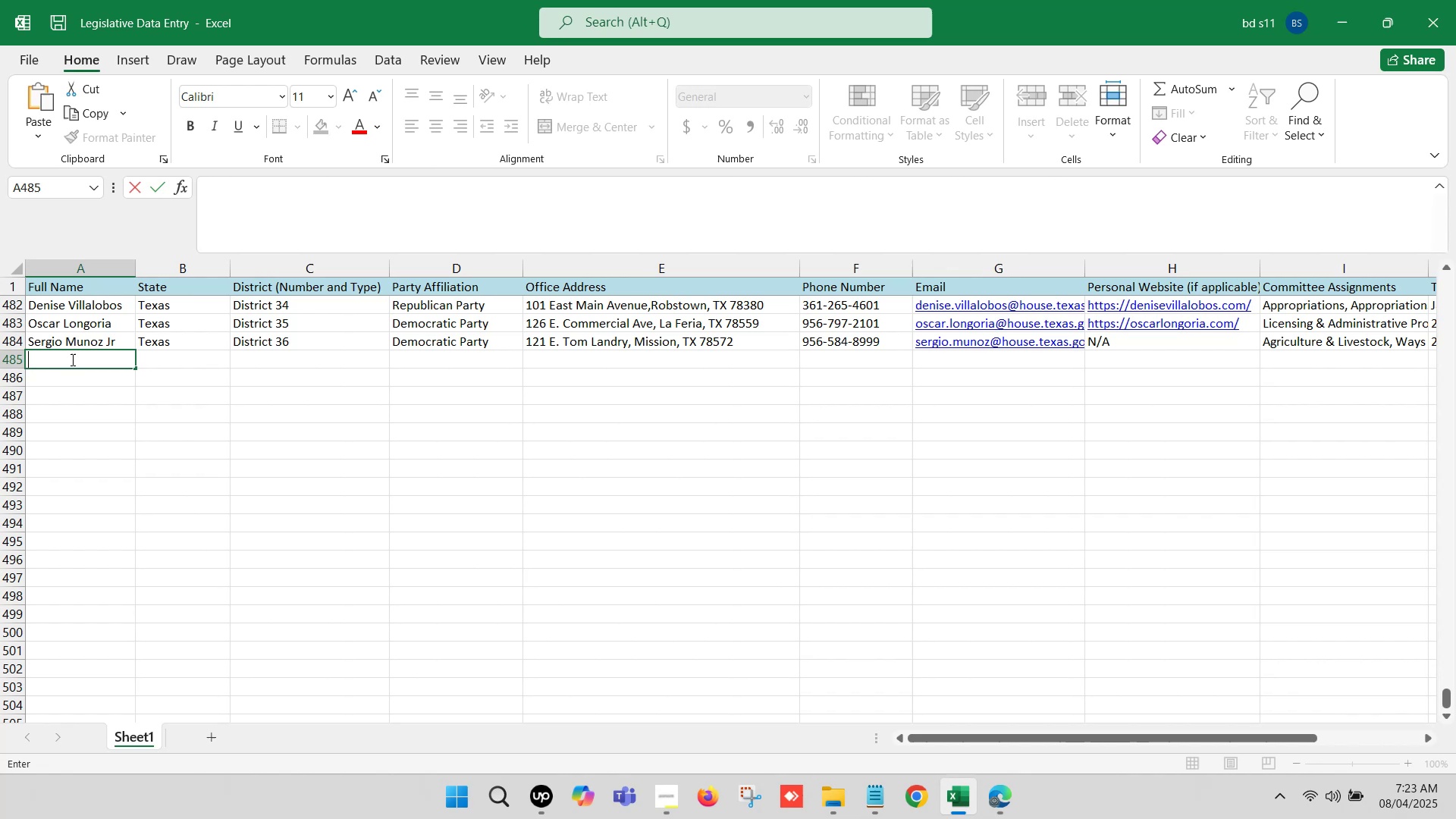 
key(Control+V)
 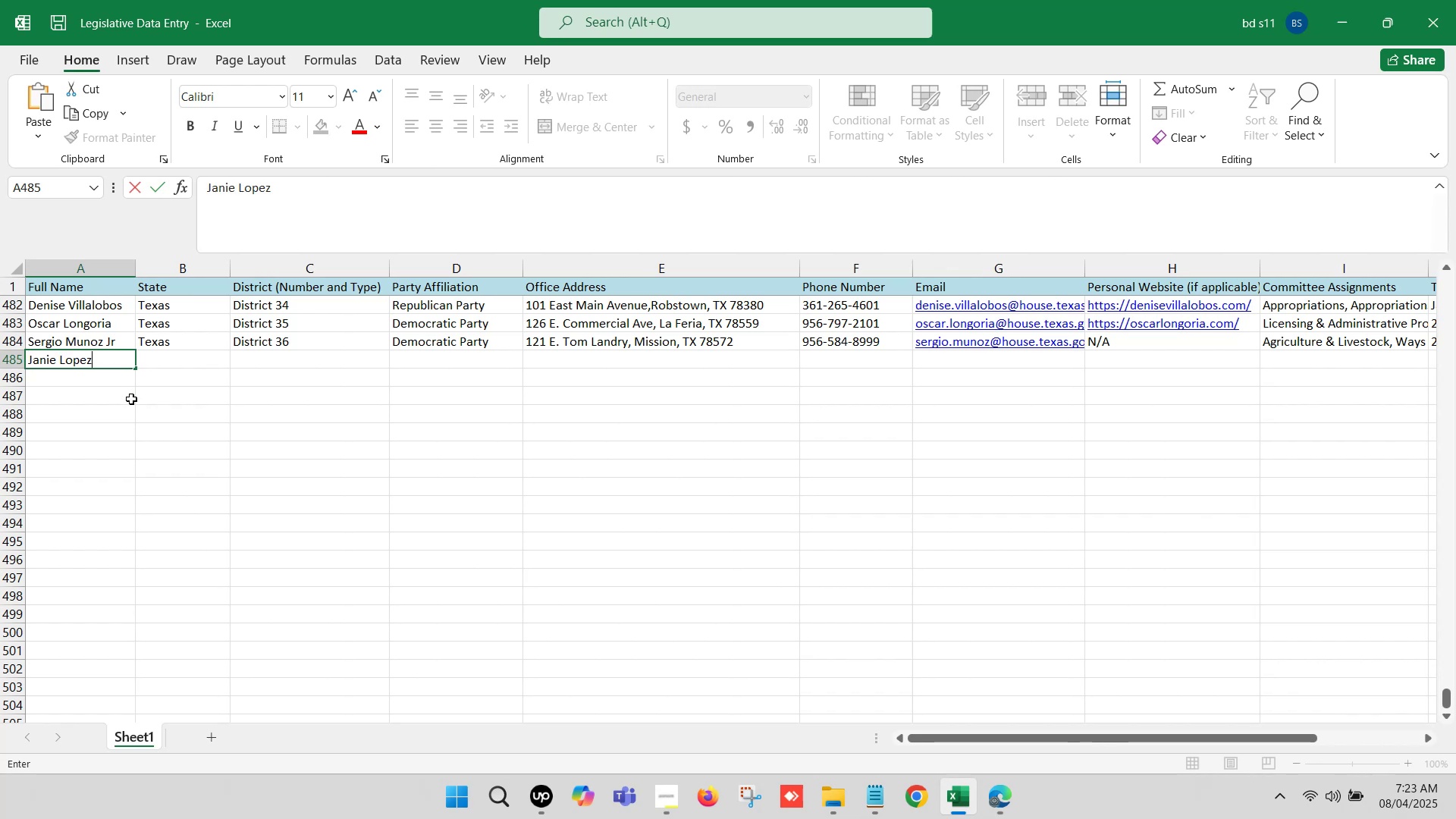 
left_click([131, 403])
 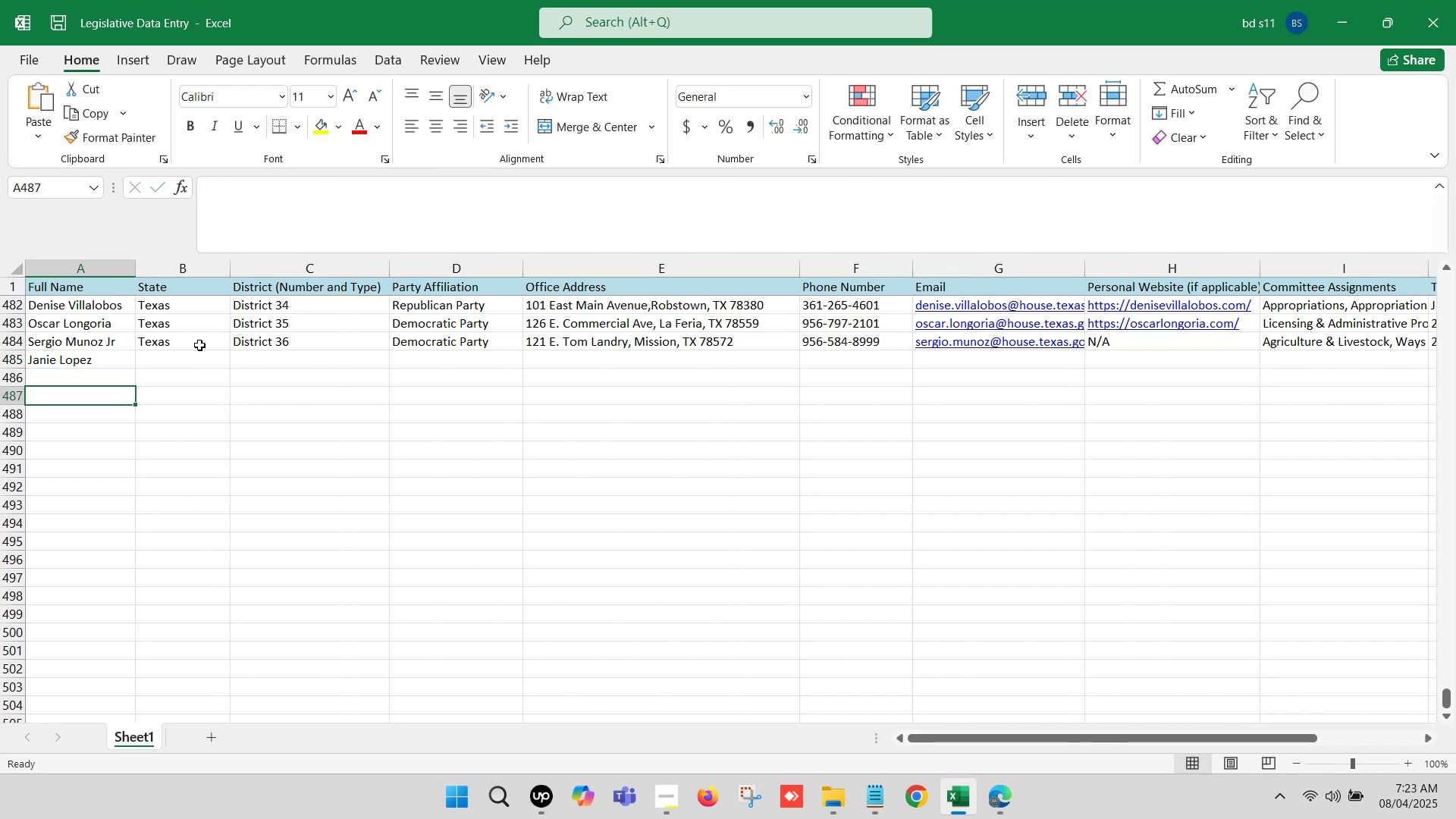 
left_click_drag(start_coordinate=[199, 341], to_coordinate=[262, 343])
 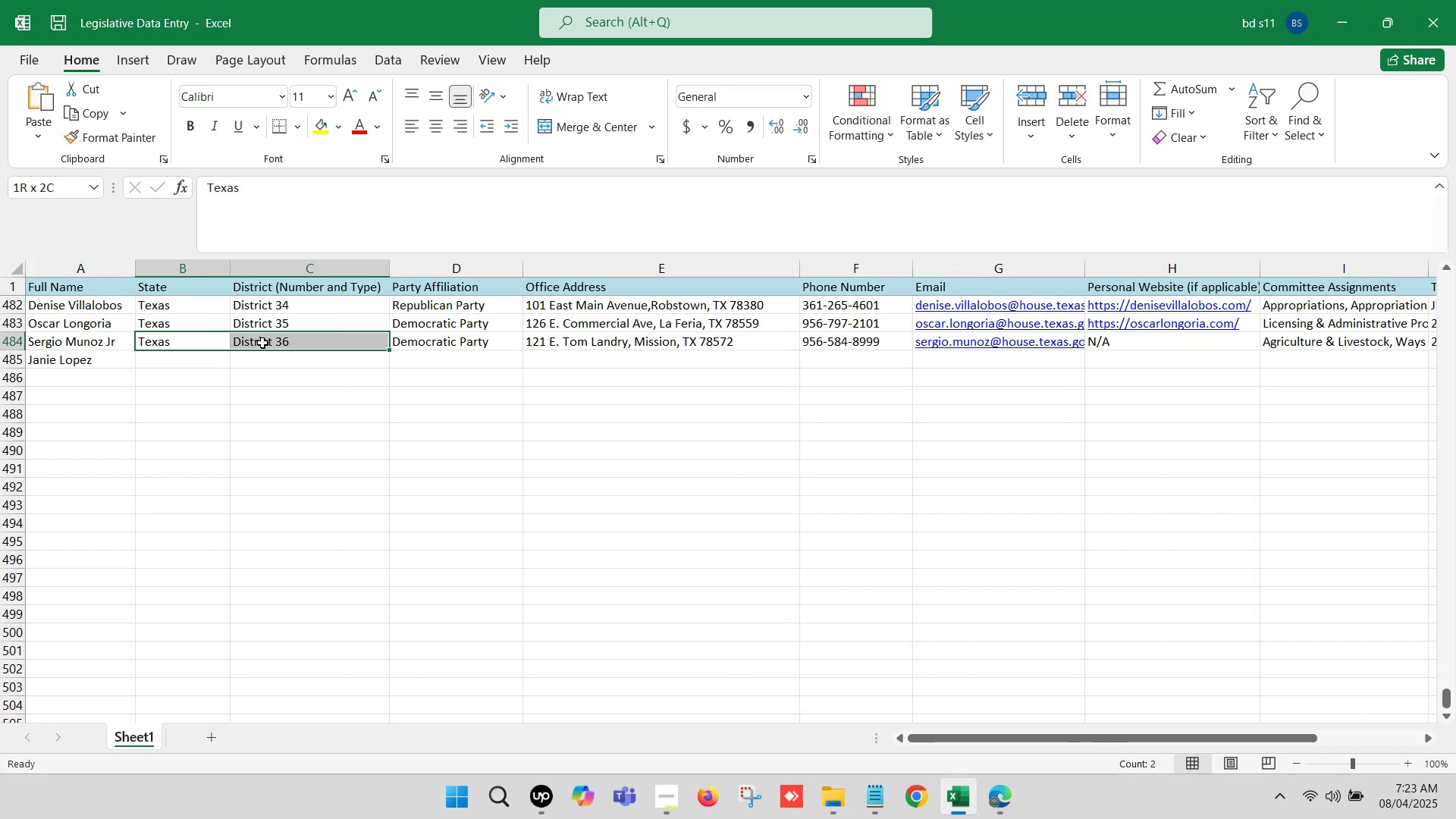 
key(Control+ControlLeft)
 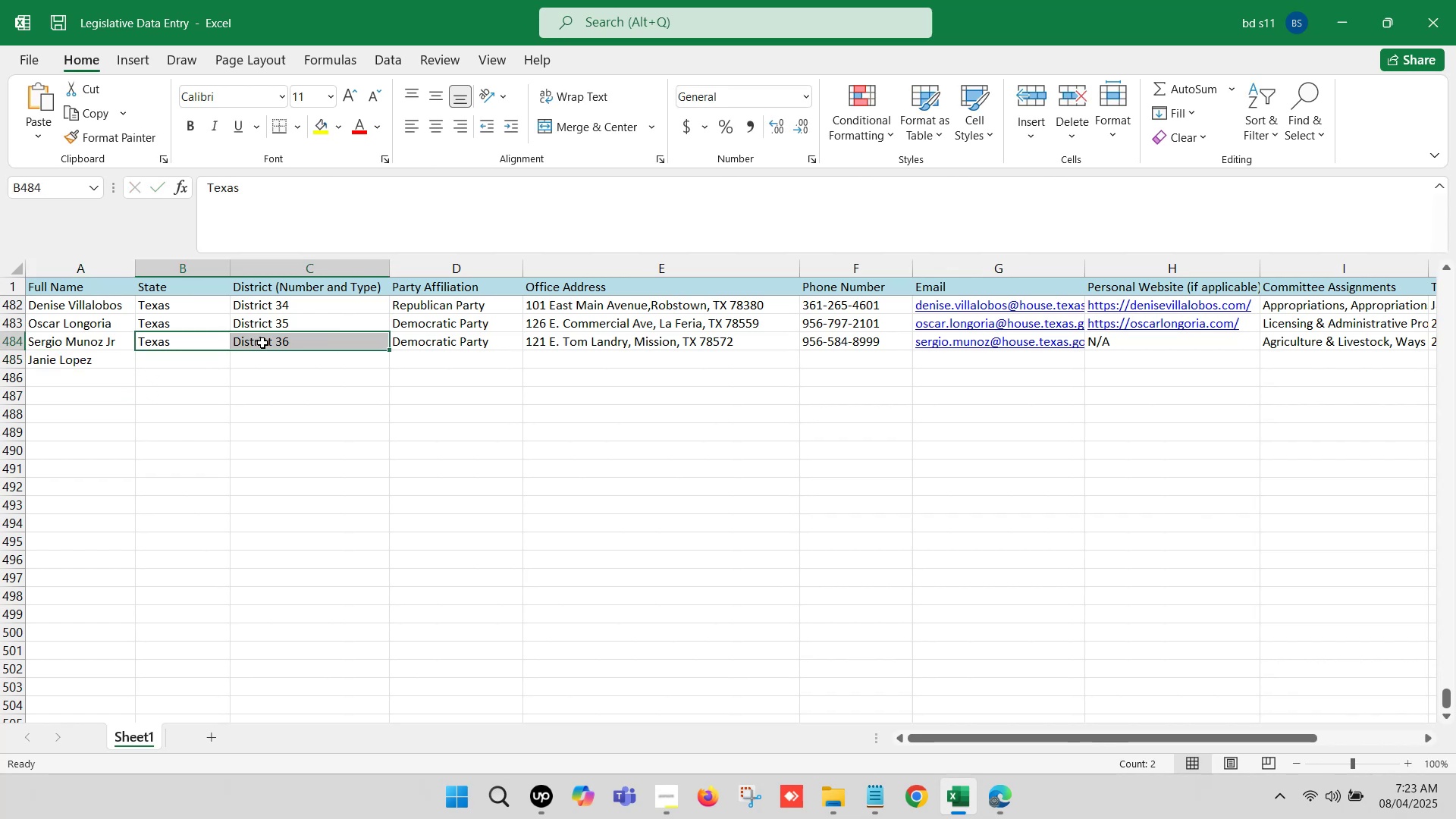 
key(Control+C)
 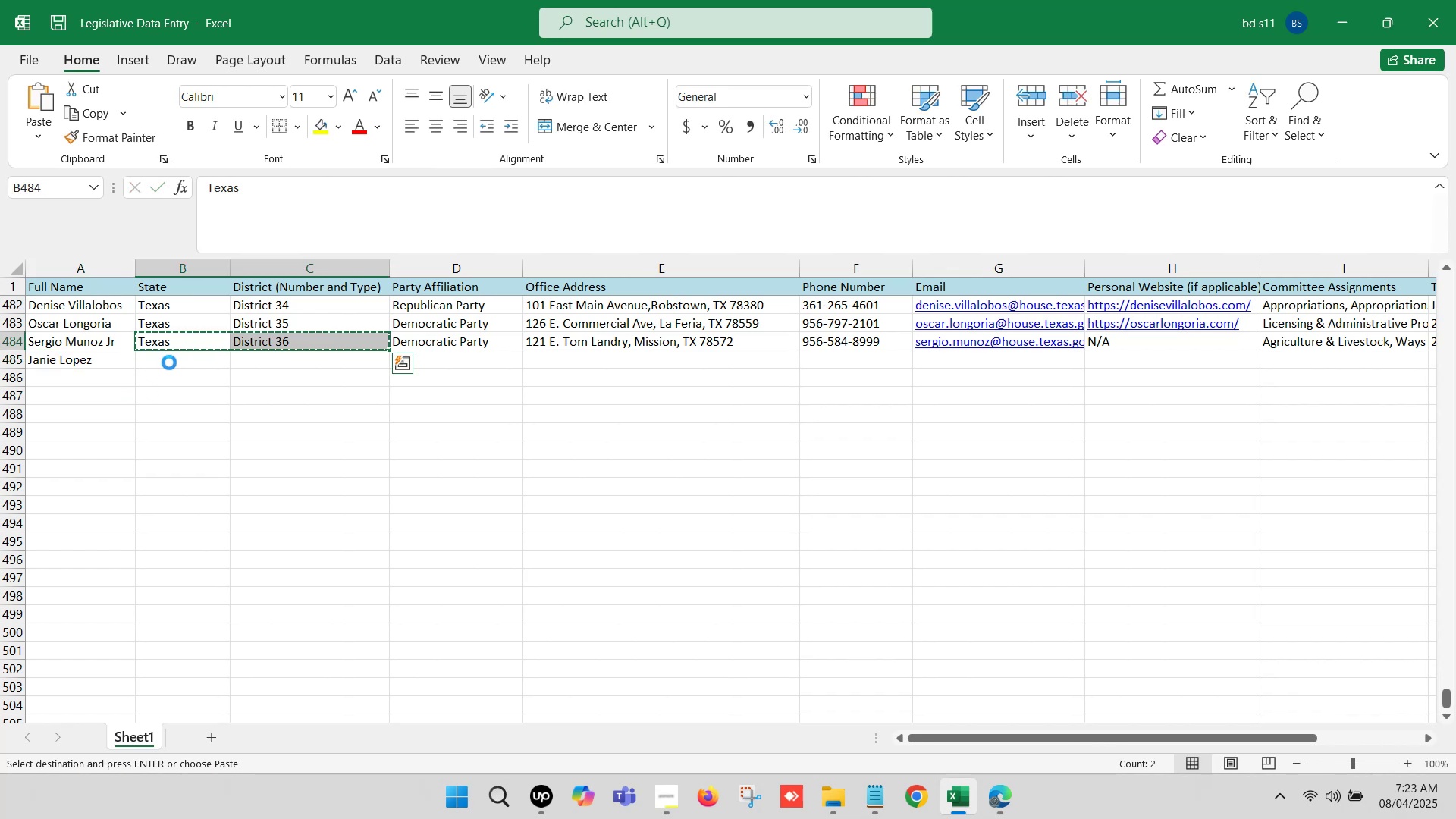 
left_click([169, 362])
 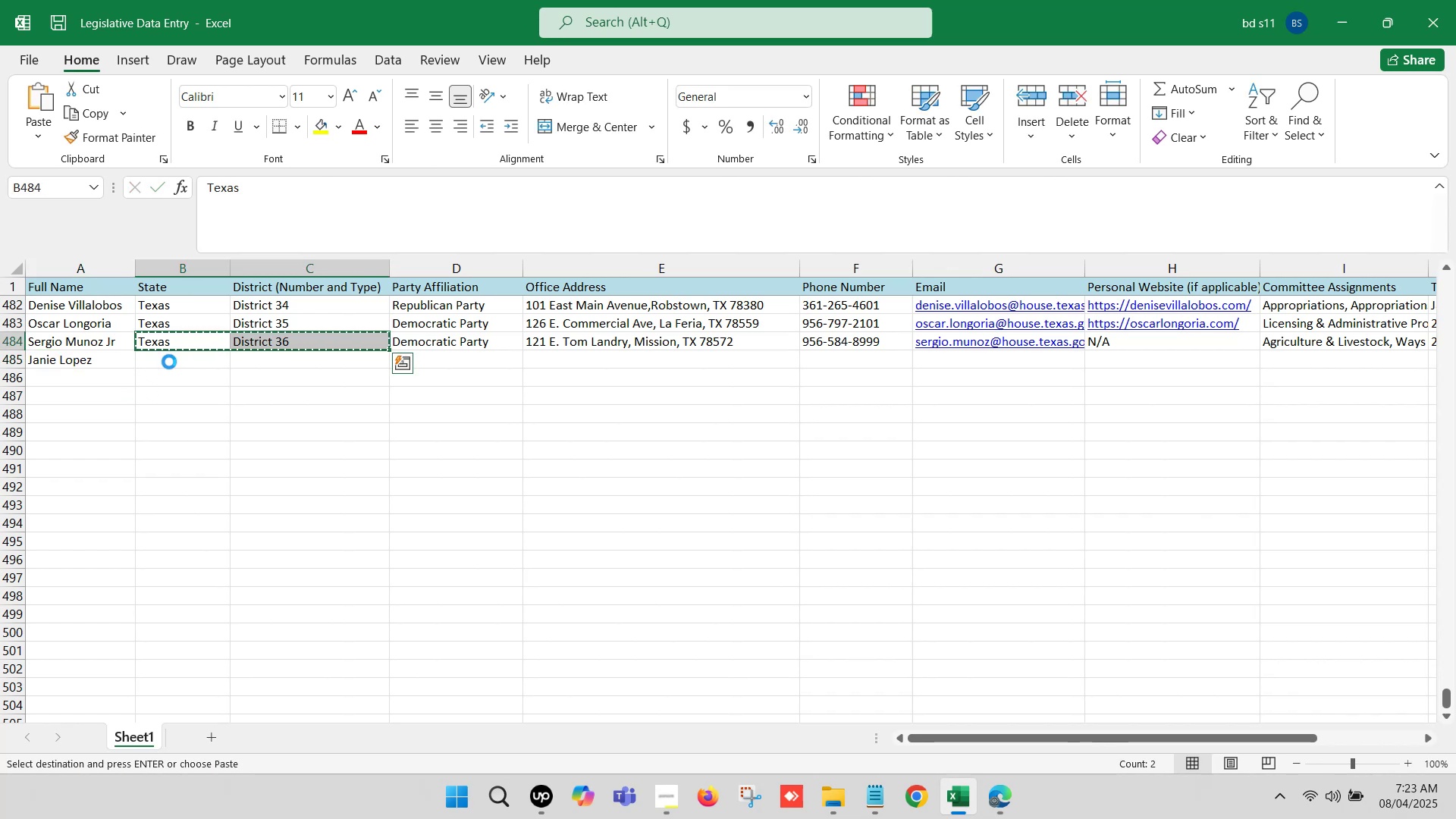 
key(Control+V)
 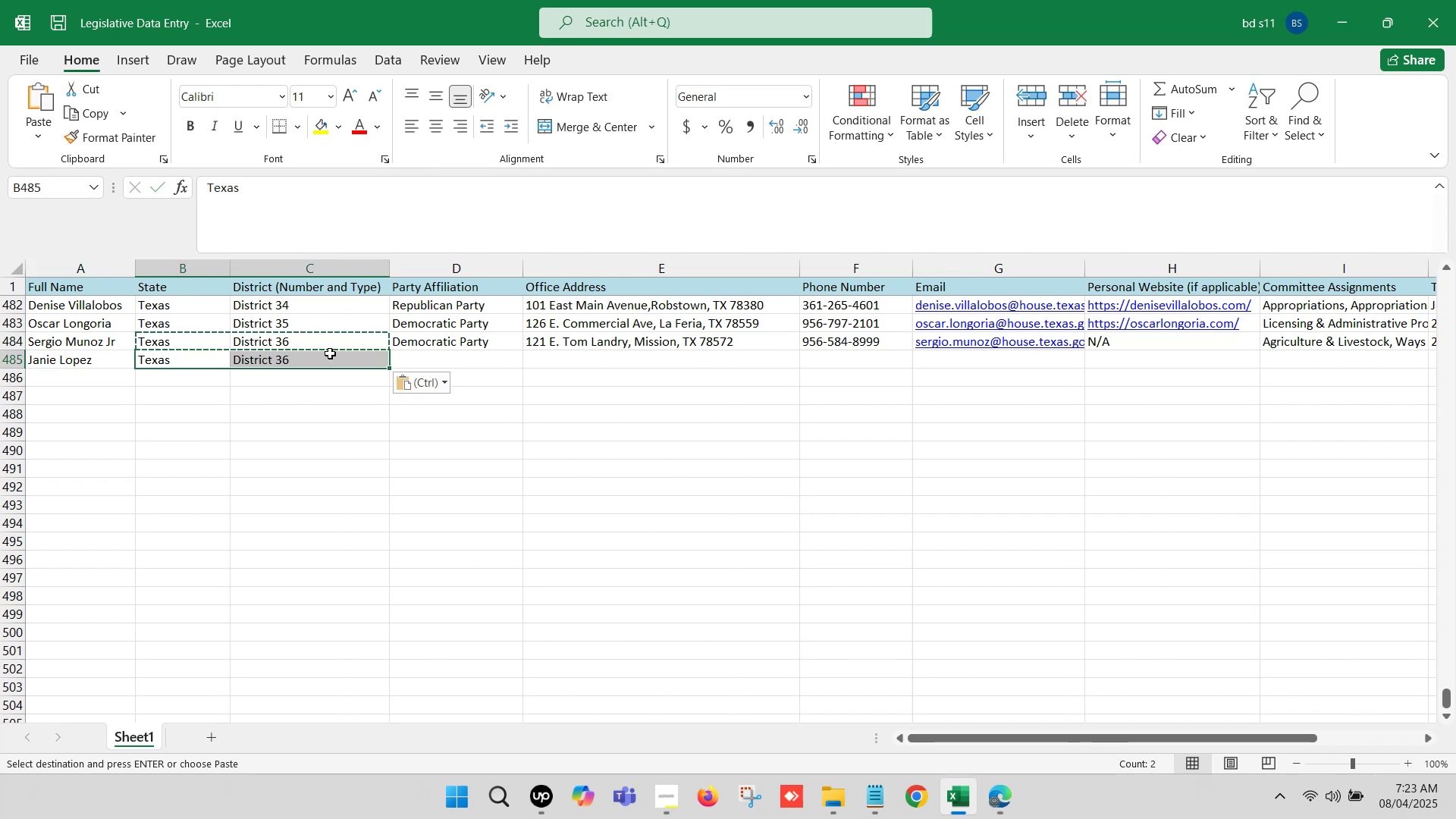 
double_click([328, 353])
 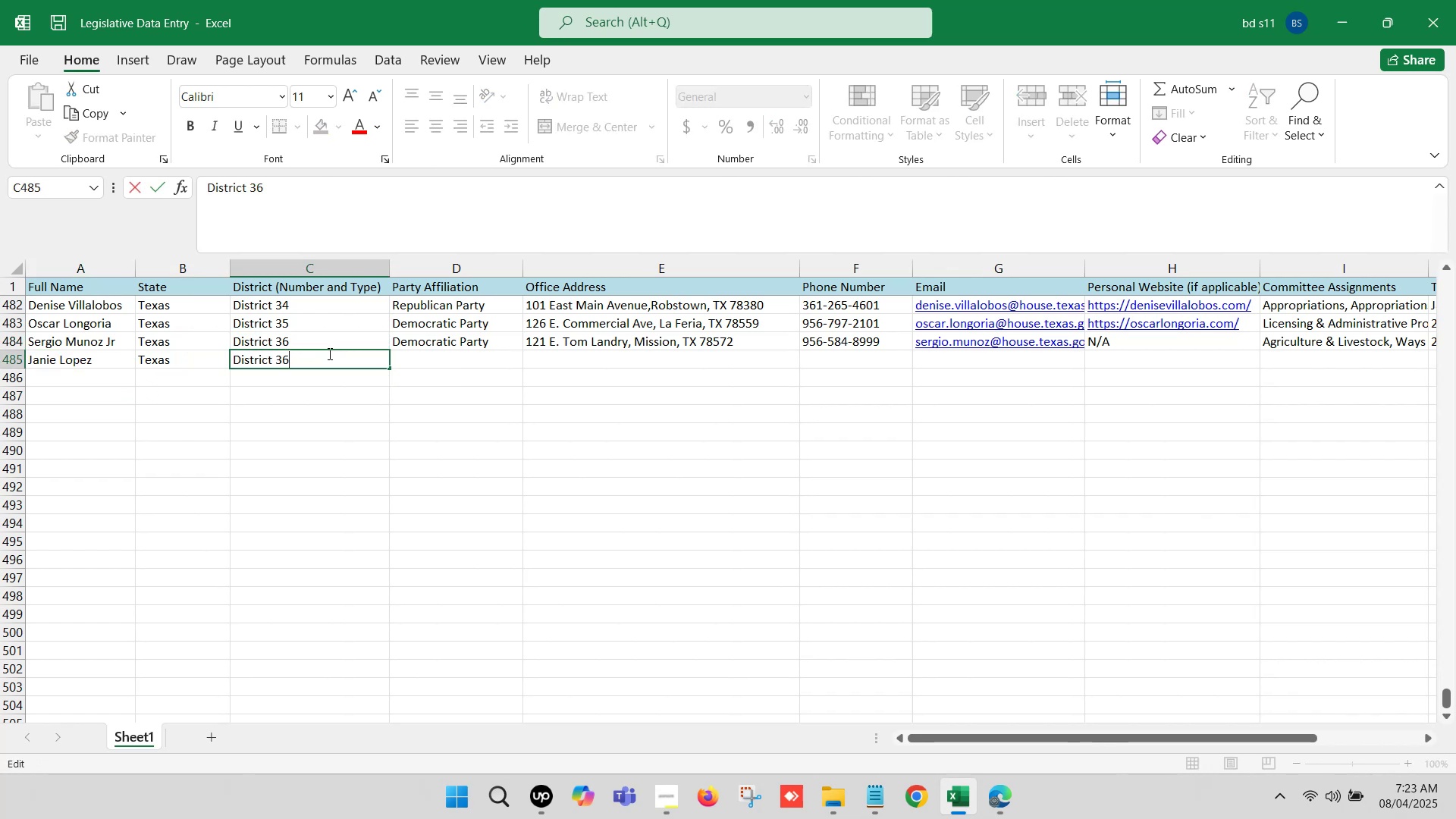 
key(Backspace)
 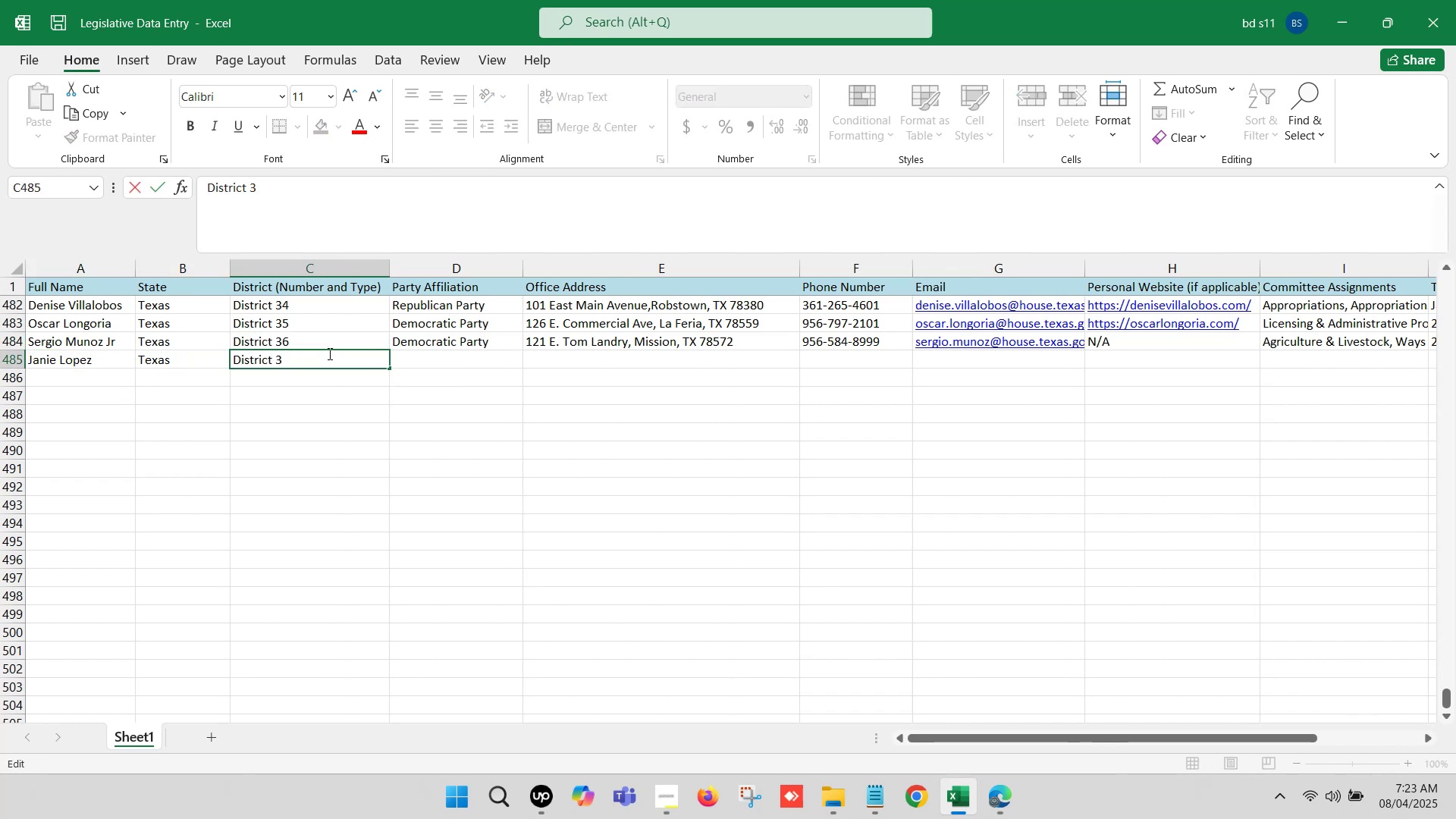 
key(7)
 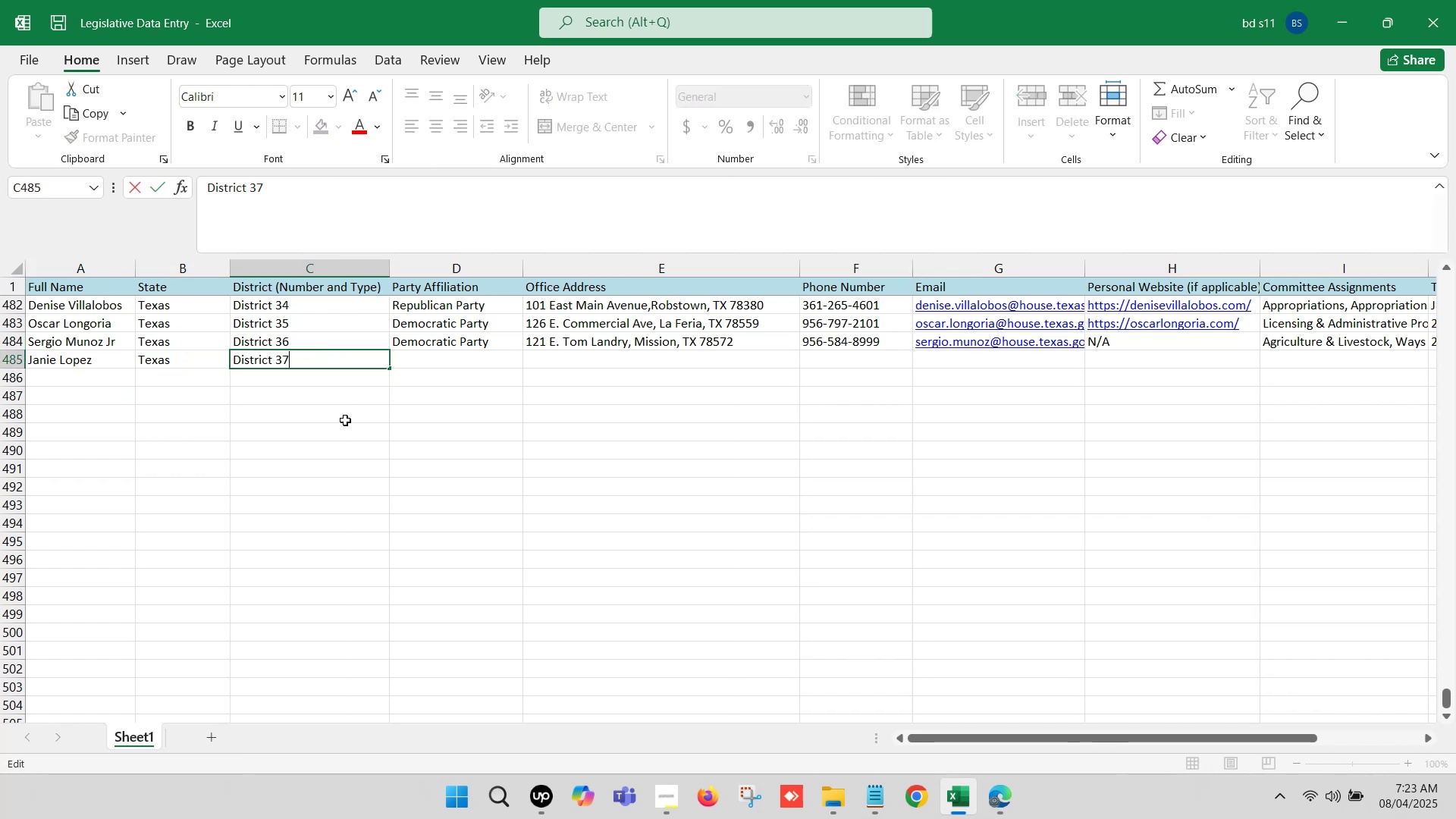 
left_click([356, 438])
 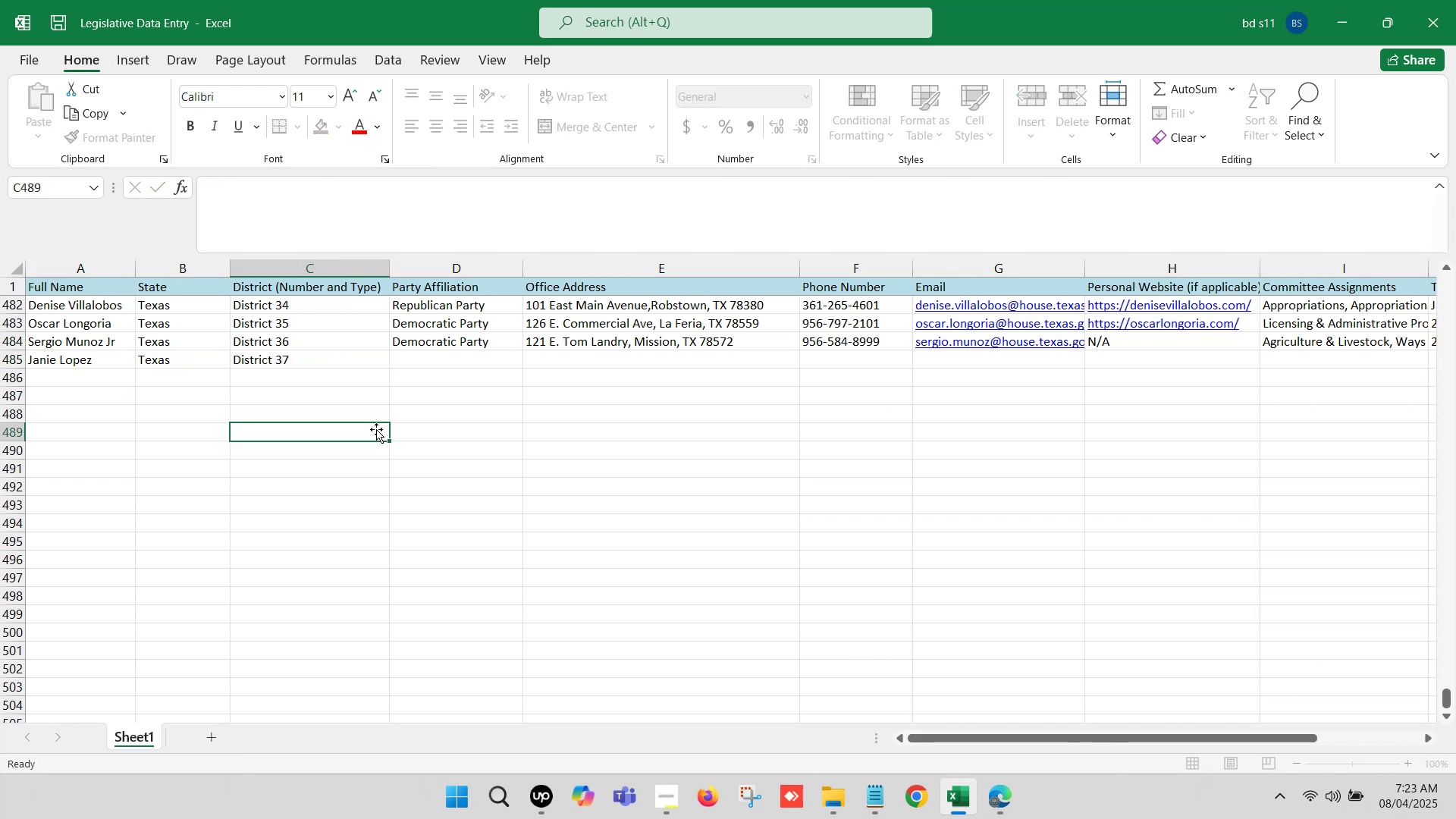 
scroll: coordinate [504, 390], scroll_direction: up, amount: 1.0
 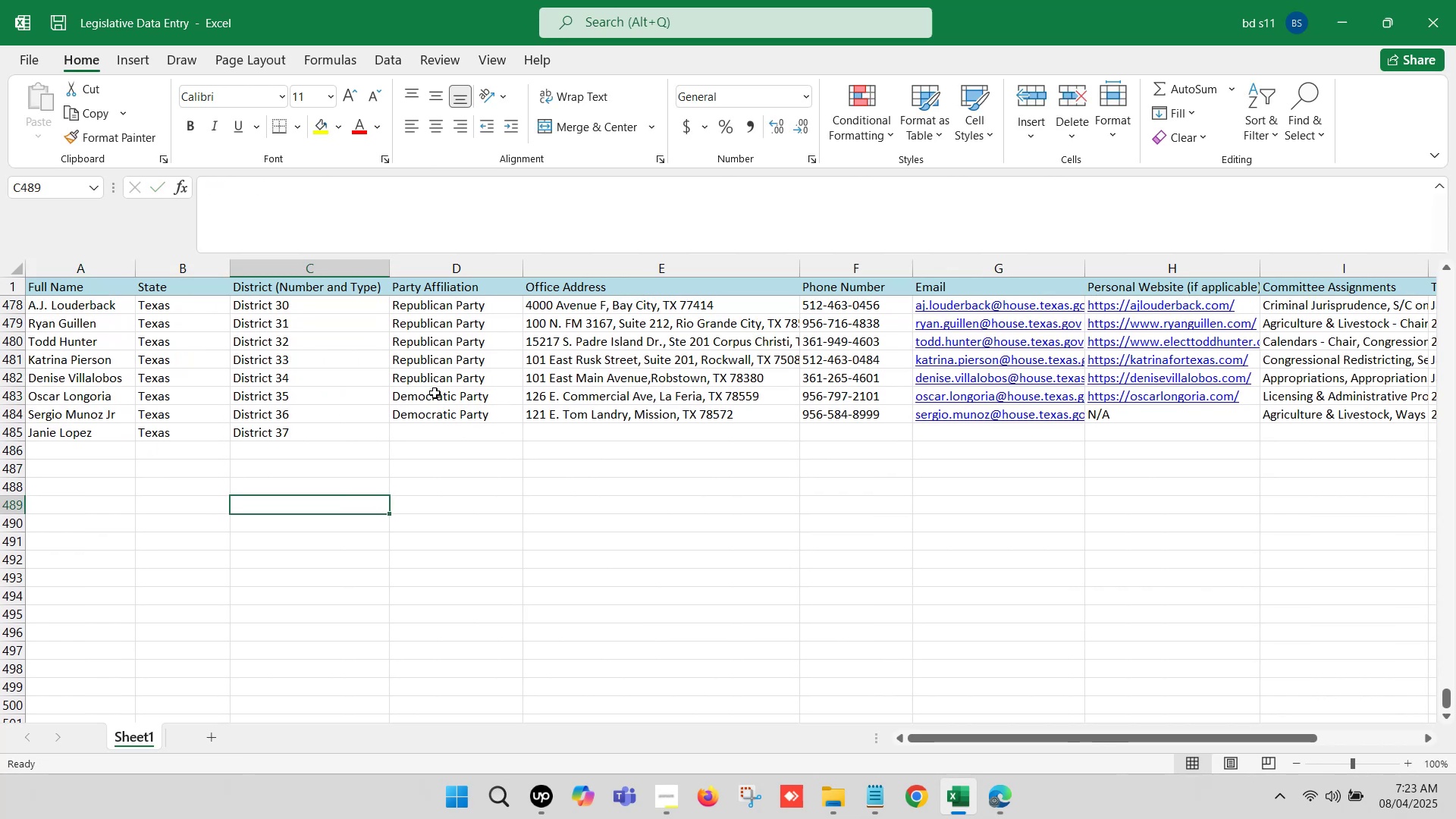 
left_click([431, 383])
 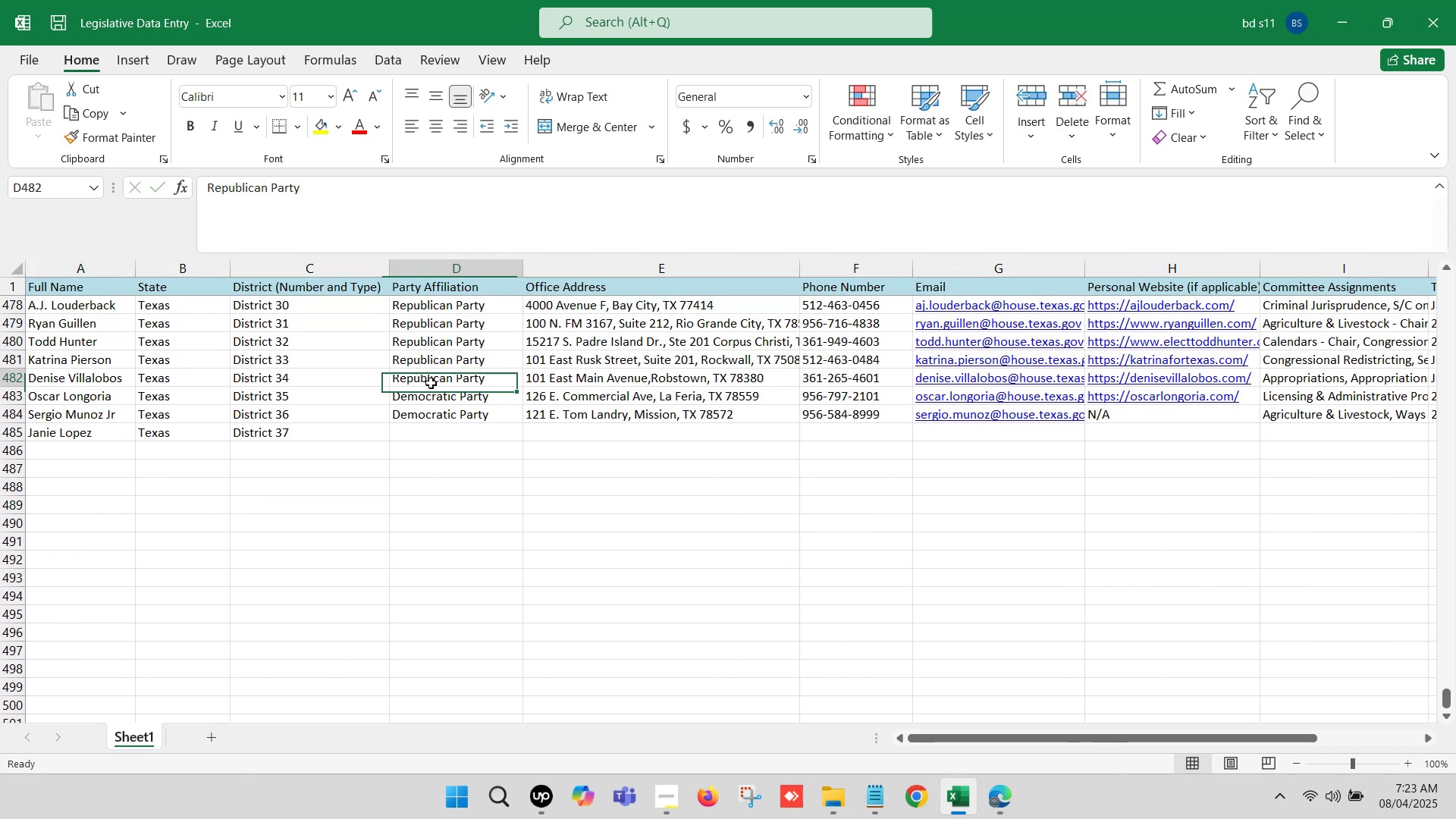 
key(Control+C)
 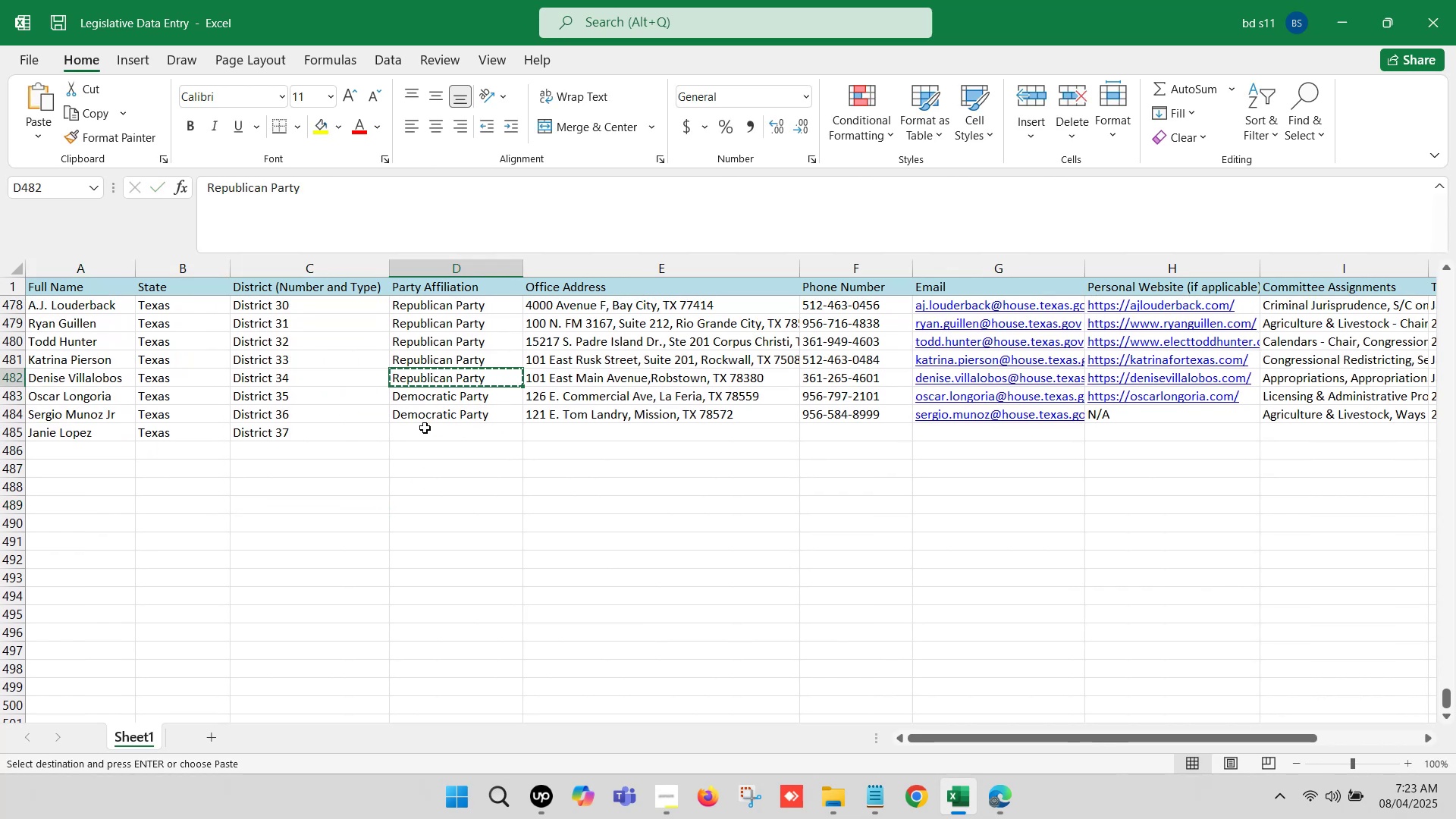 
left_click([425, 428])
 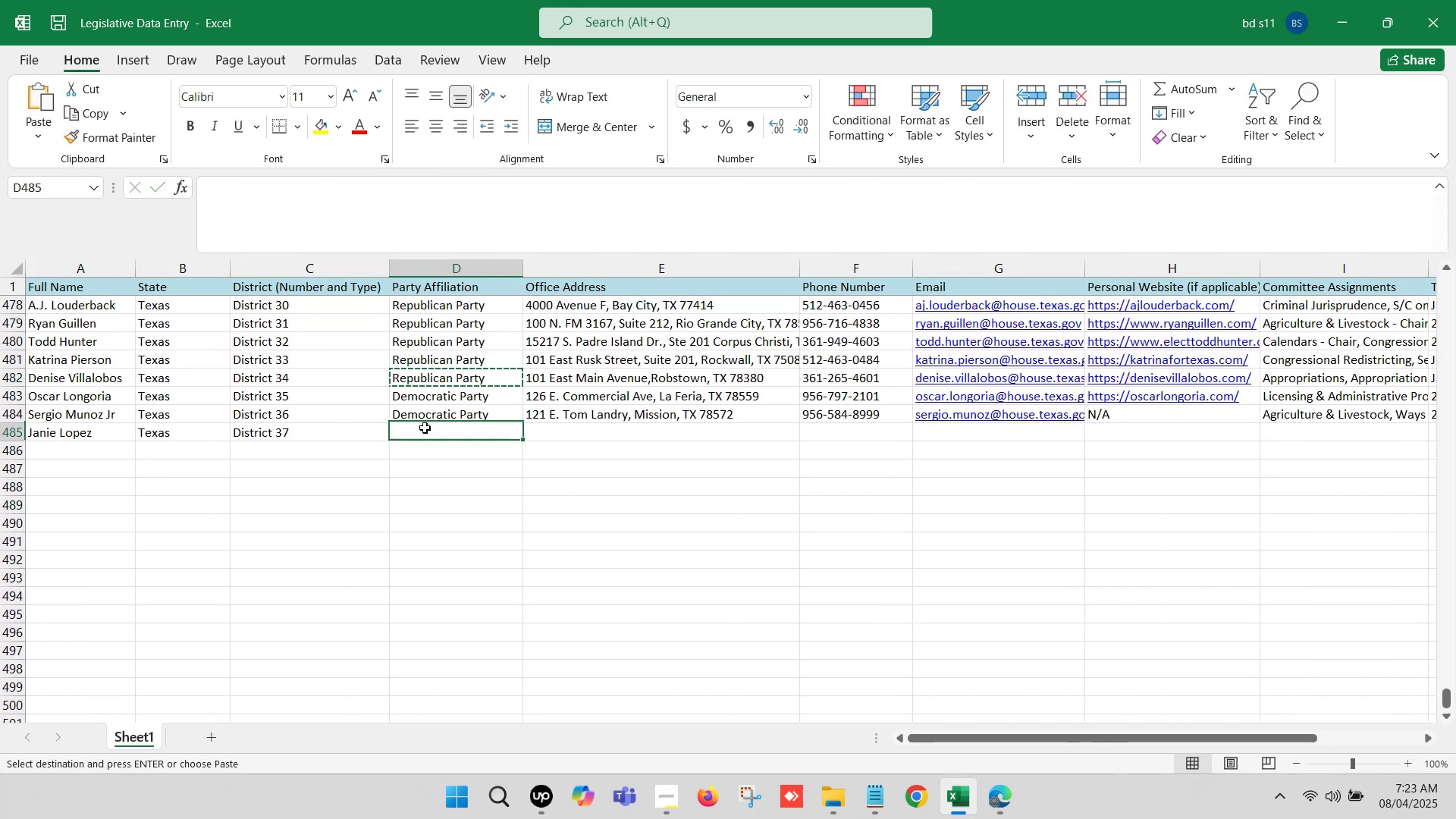 
key(Control+ControlLeft)
 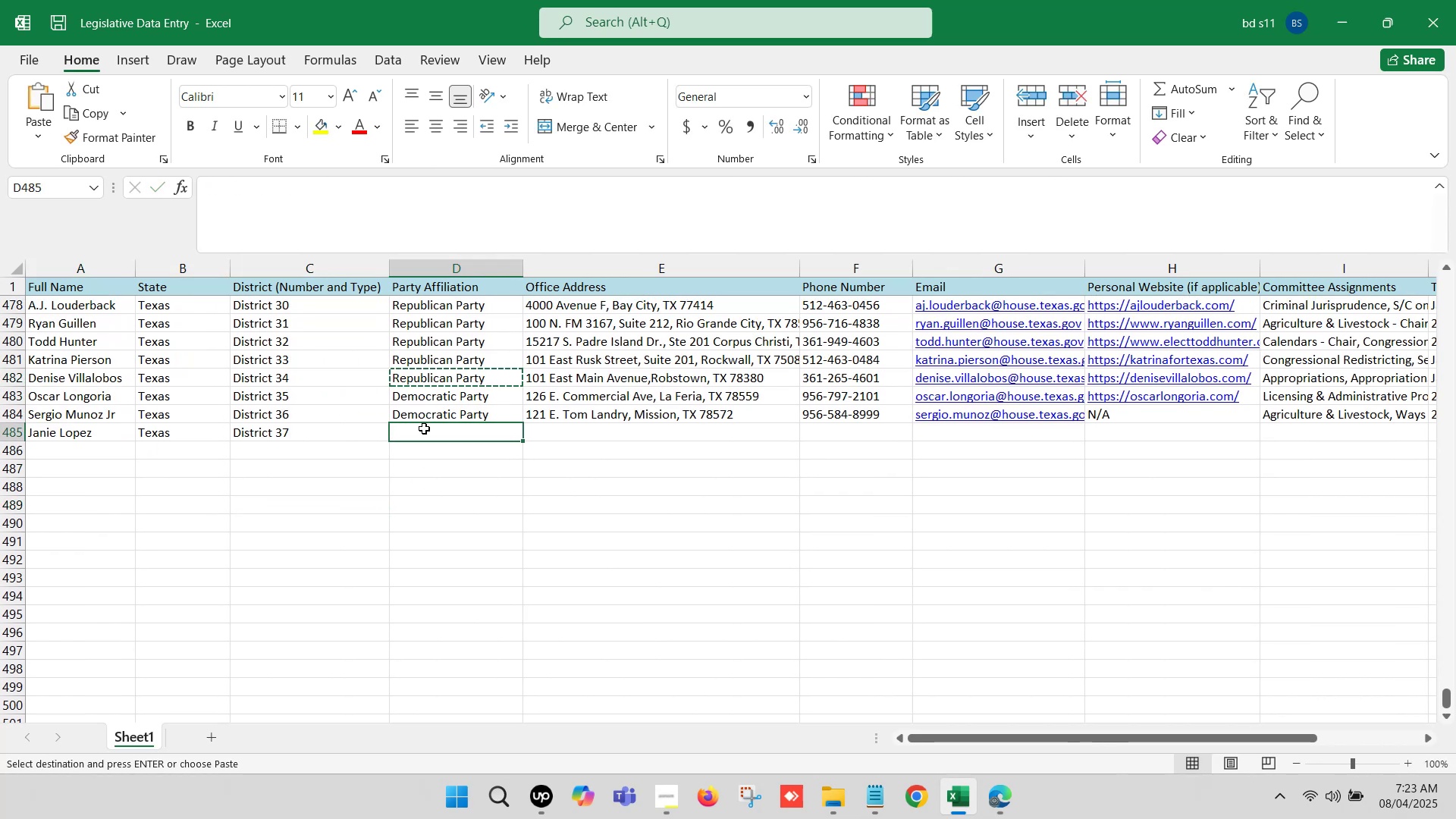 
key(Control+V)
 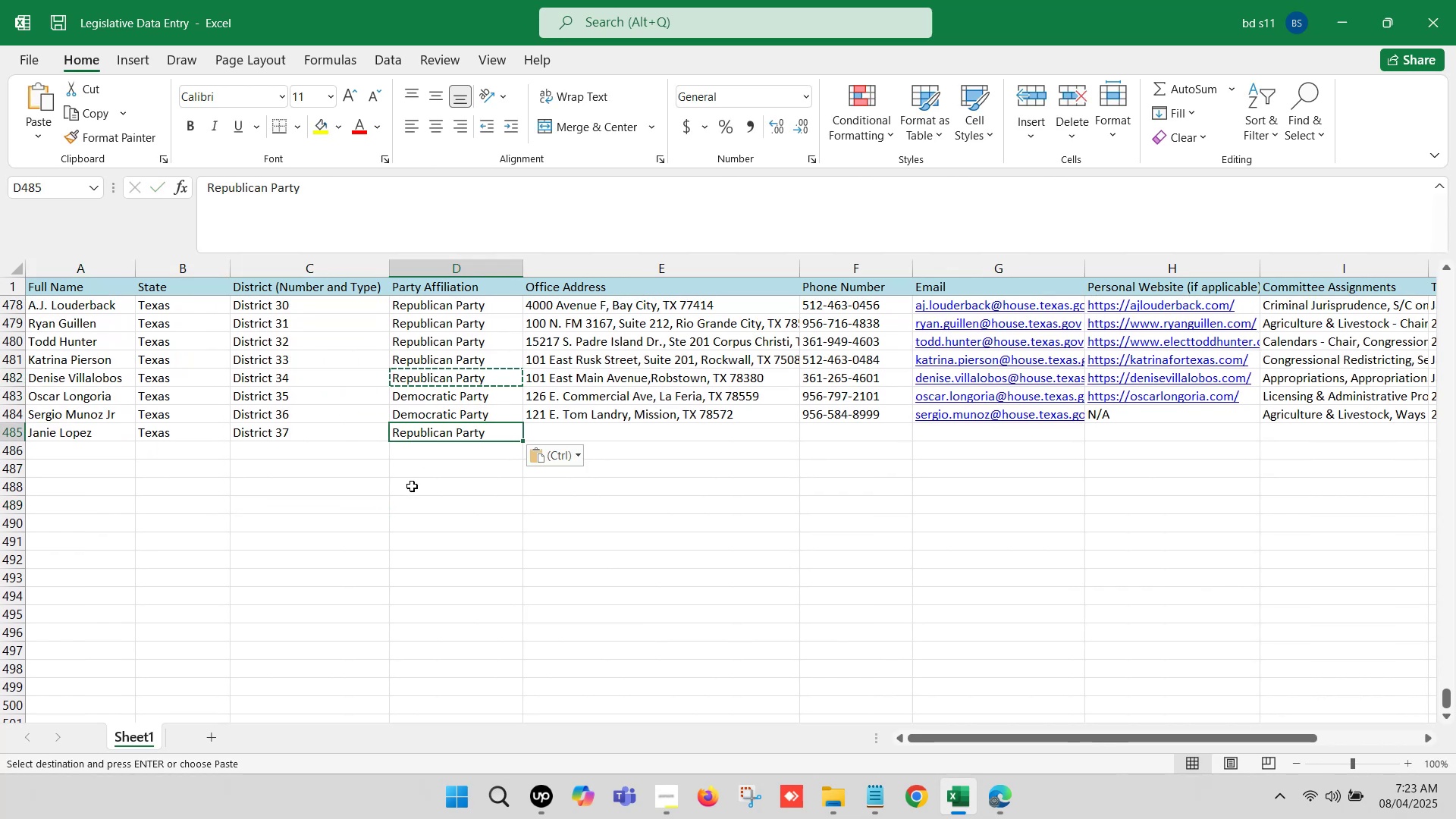 
left_click([411, 489])
 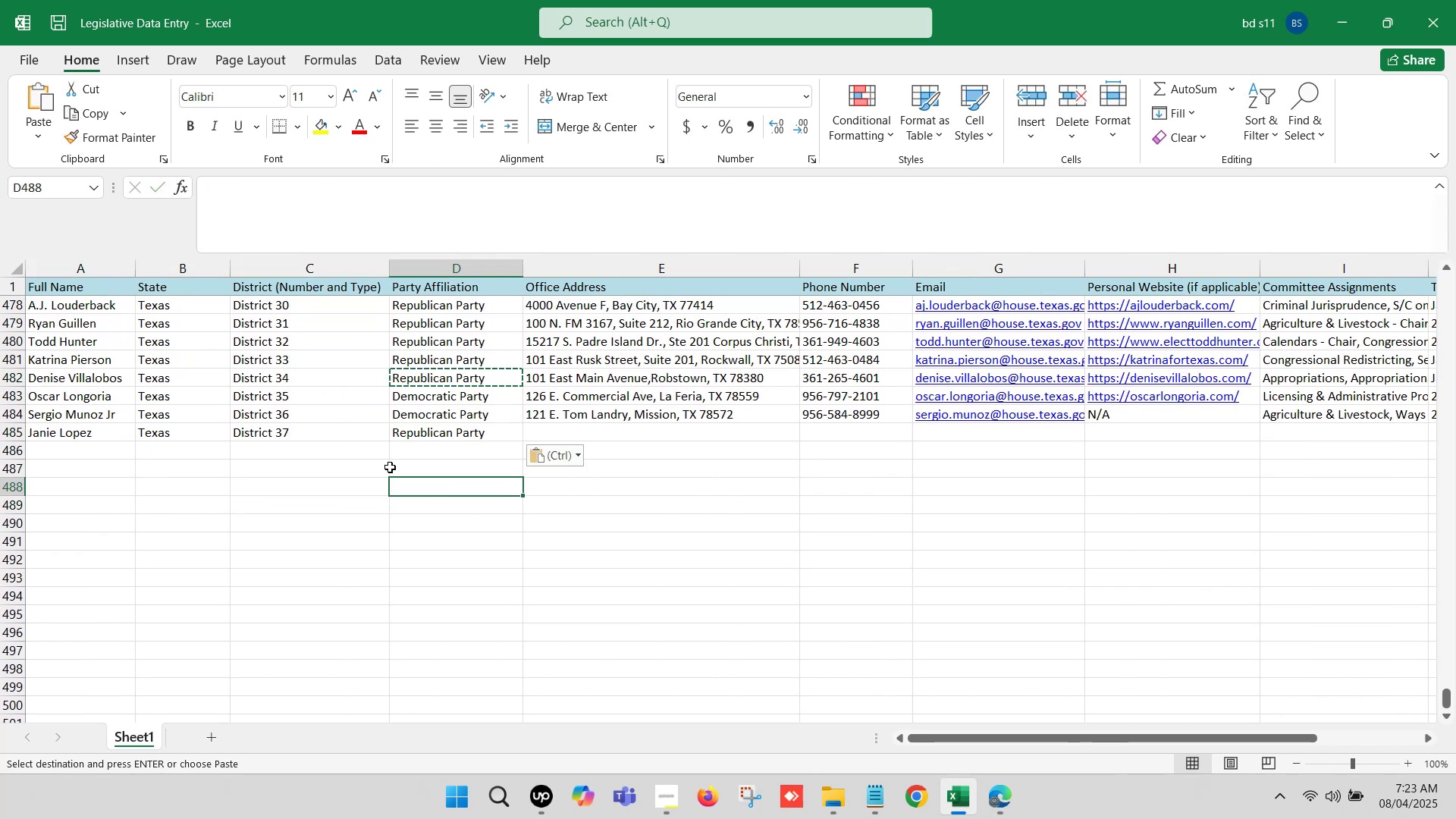 
key(Control+S)
 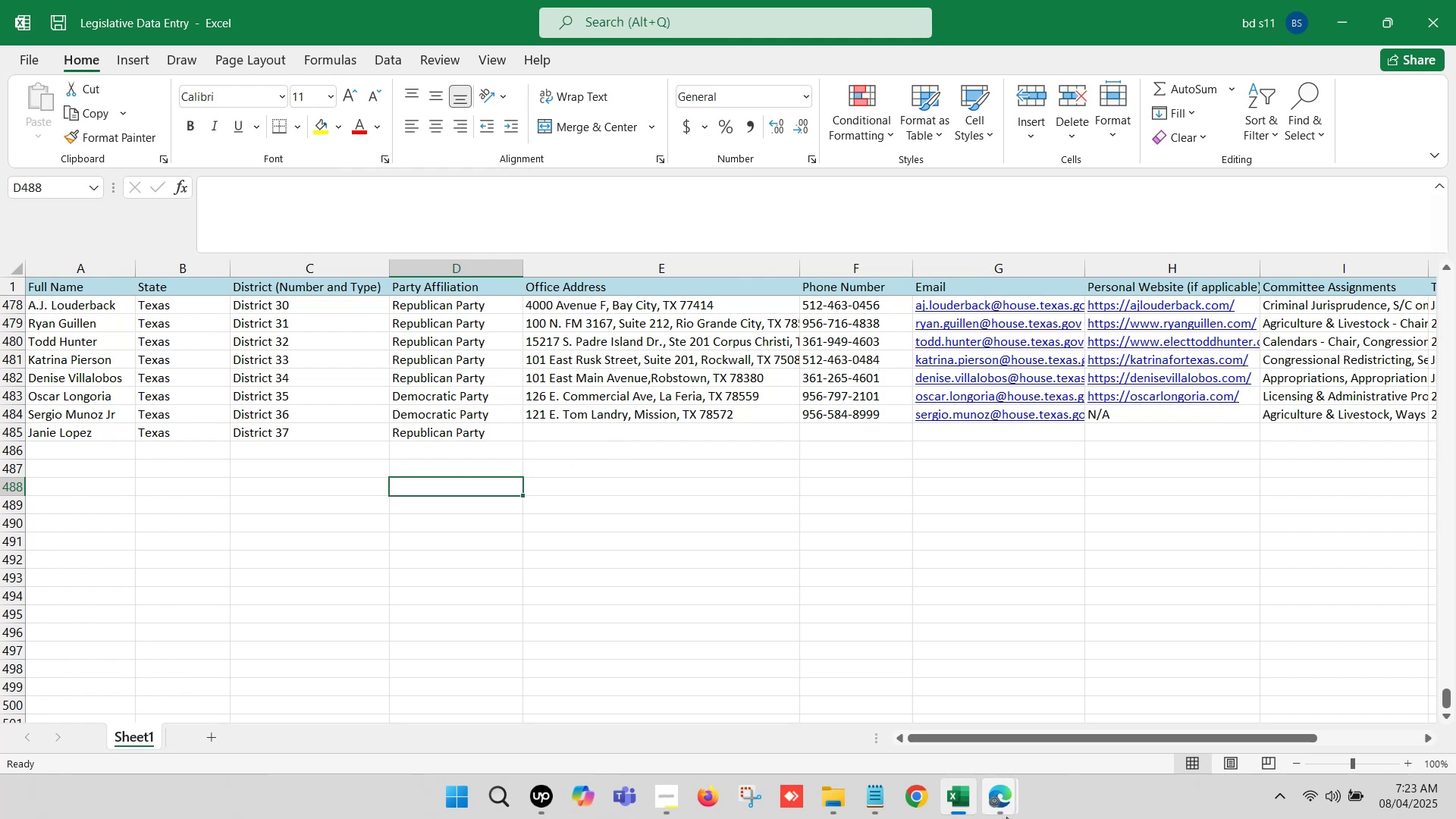 
left_click([1000, 802])
 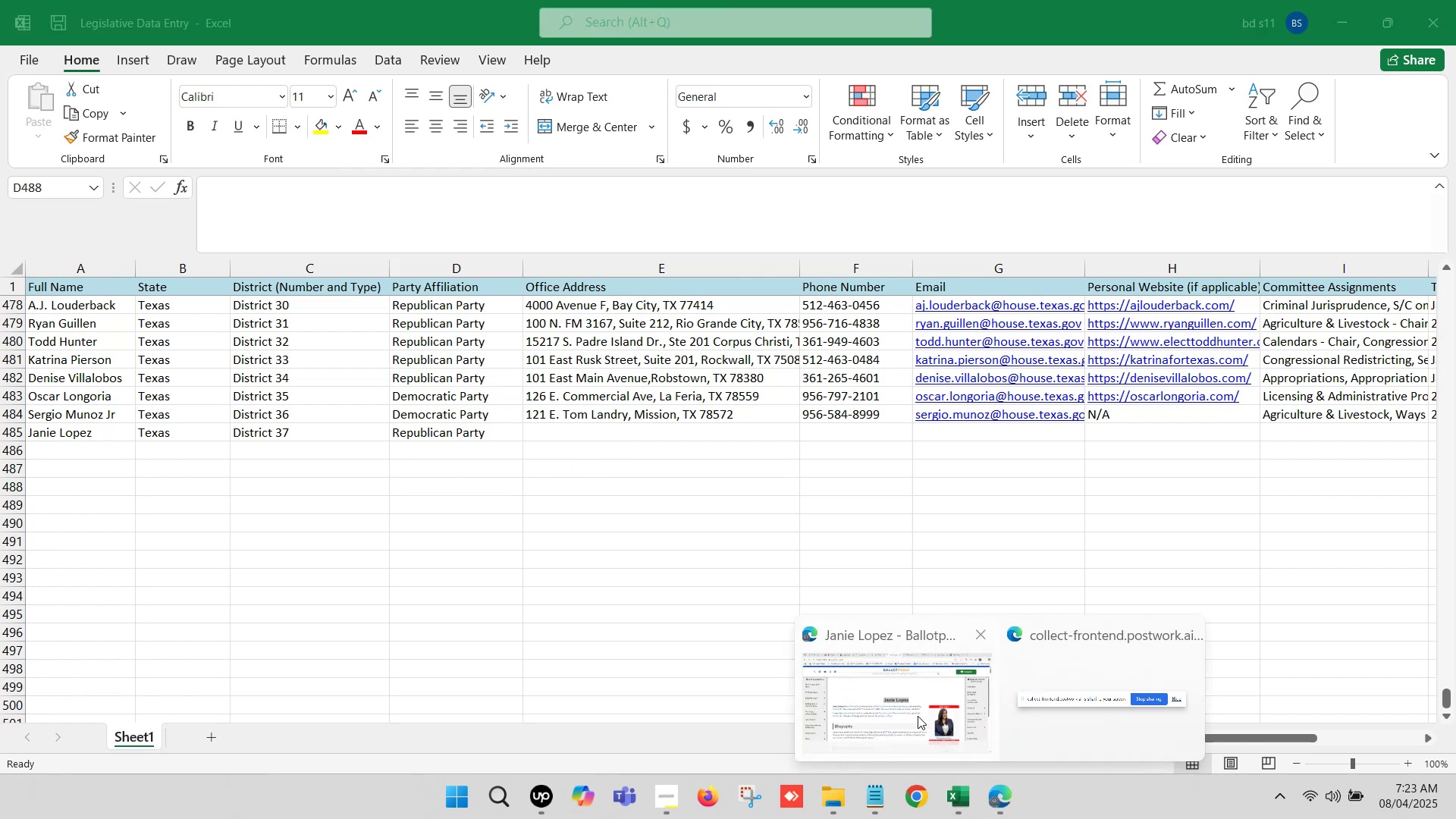 
left_click([899, 703])
 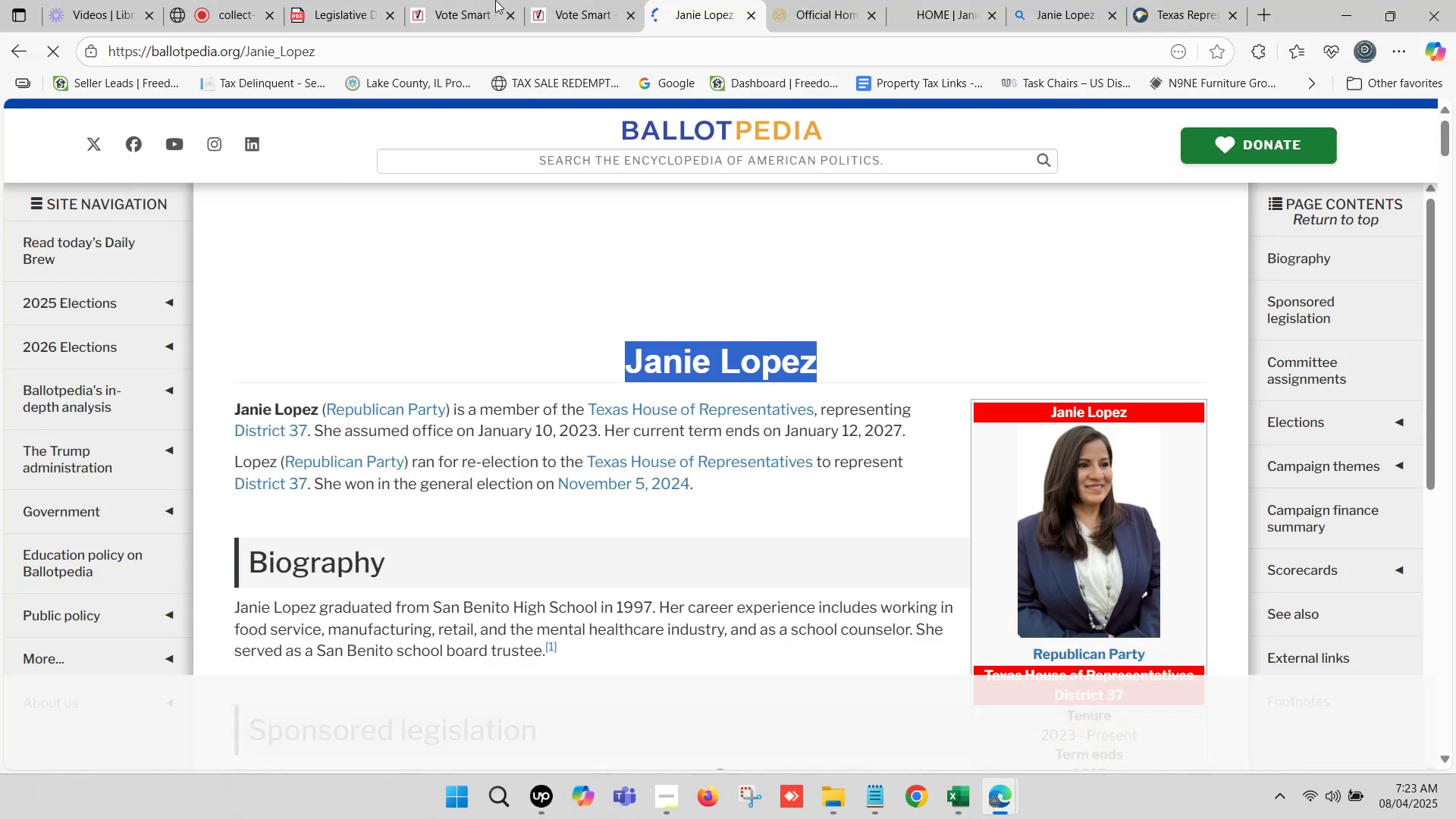 
left_click([585, 0])
 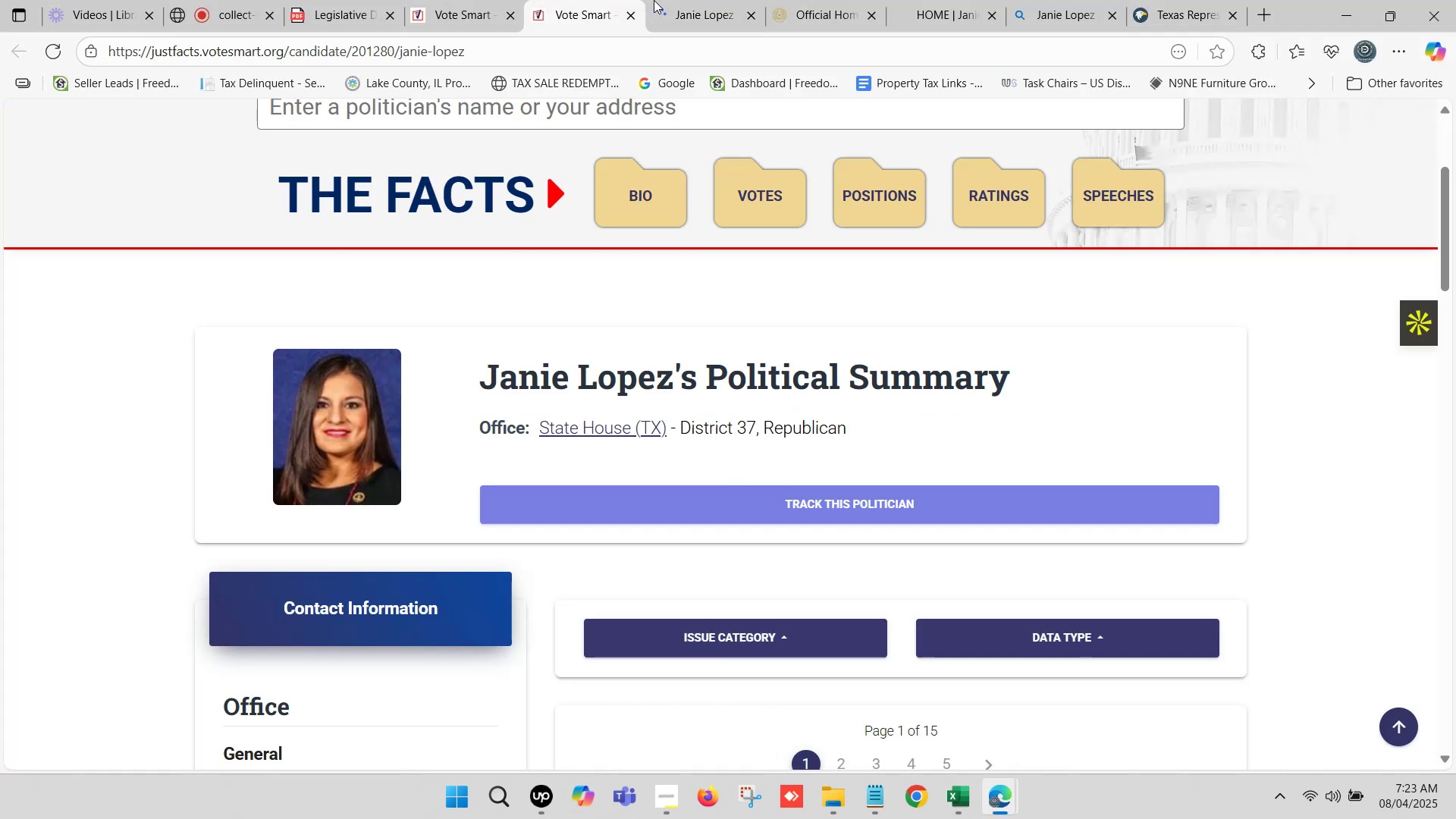 
left_click([676, 0])
 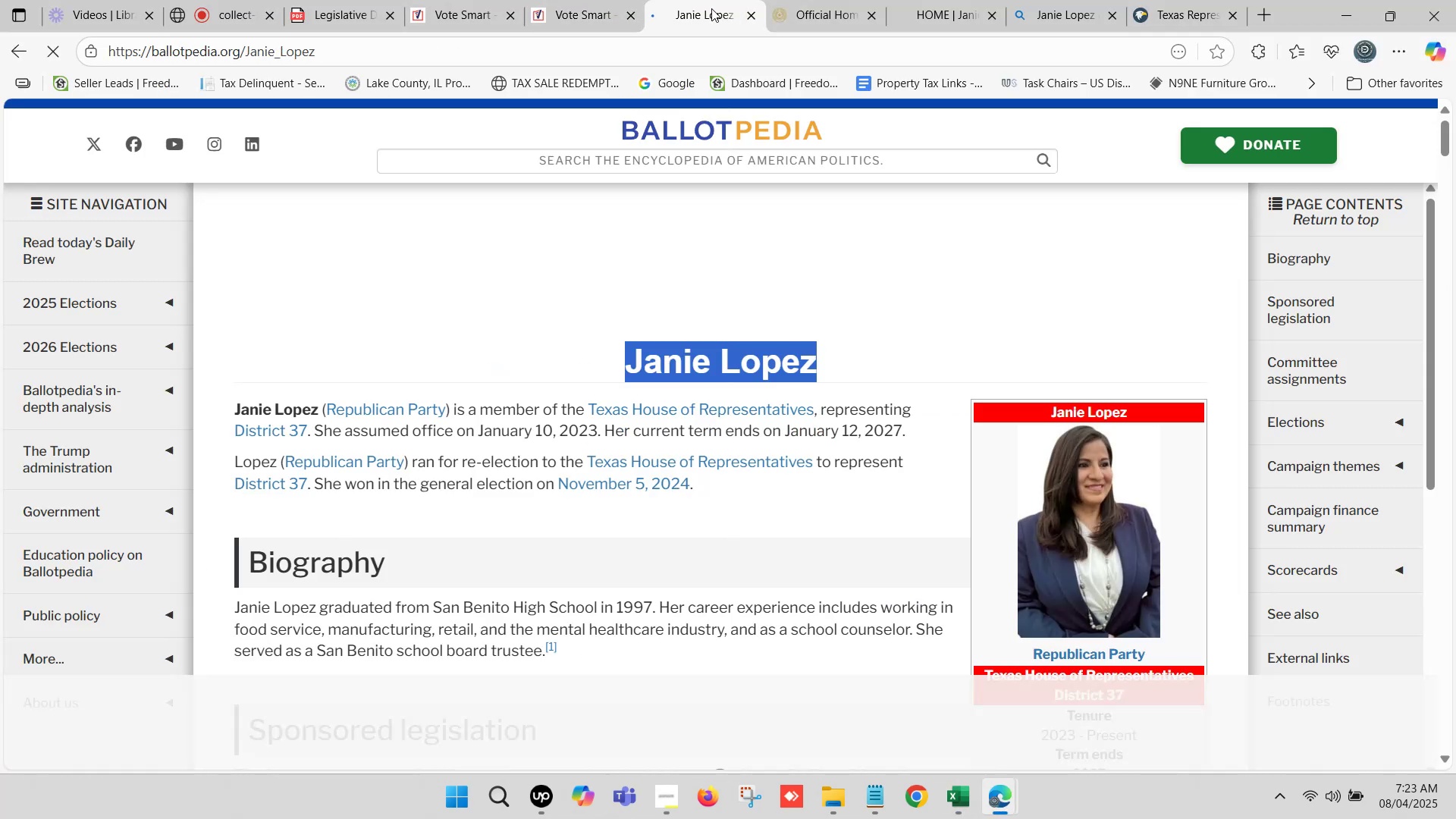 
left_click([823, 0])
 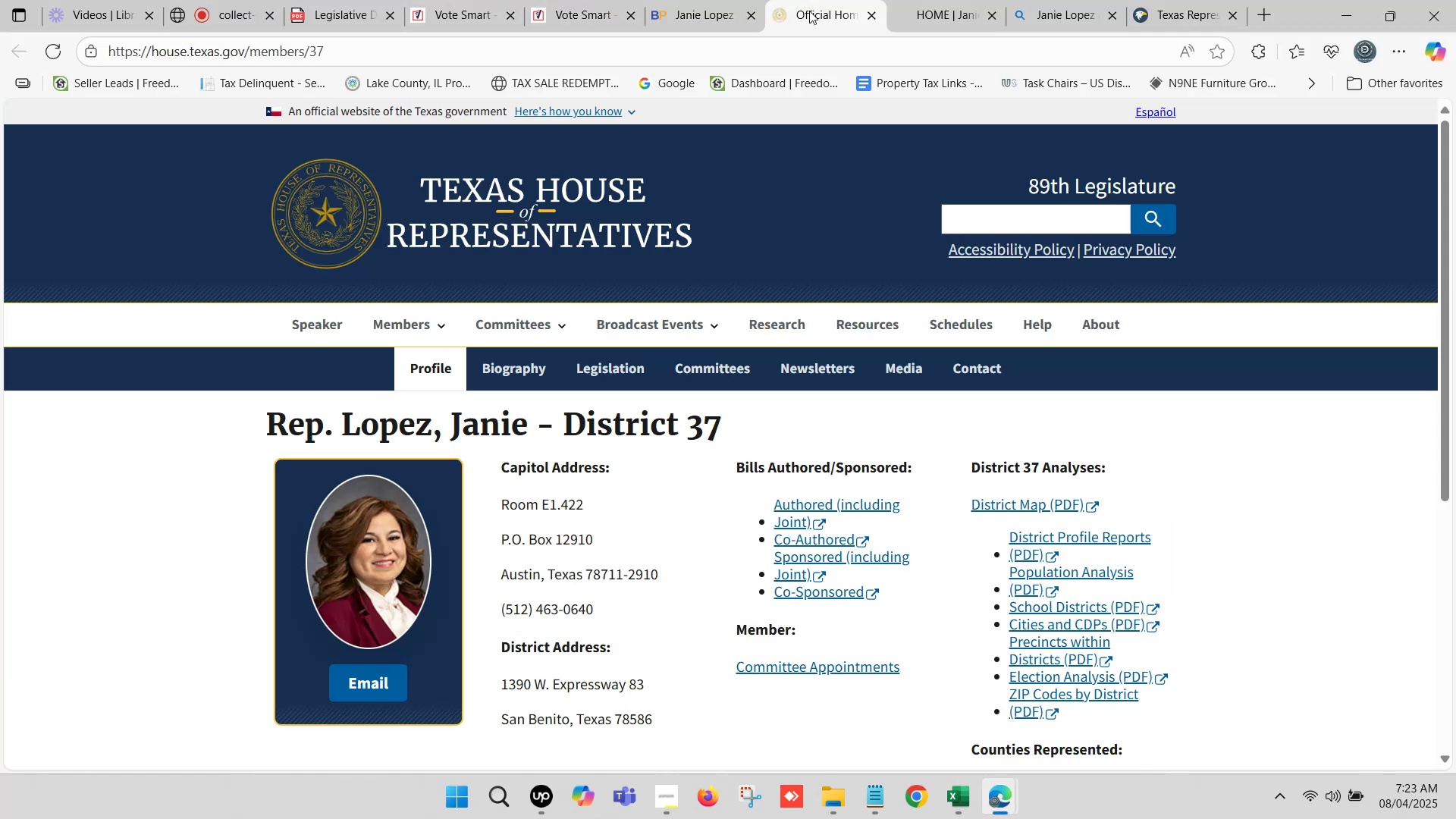 
scroll: coordinate [484, 378], scroll_direction: down, amount: 6.0
 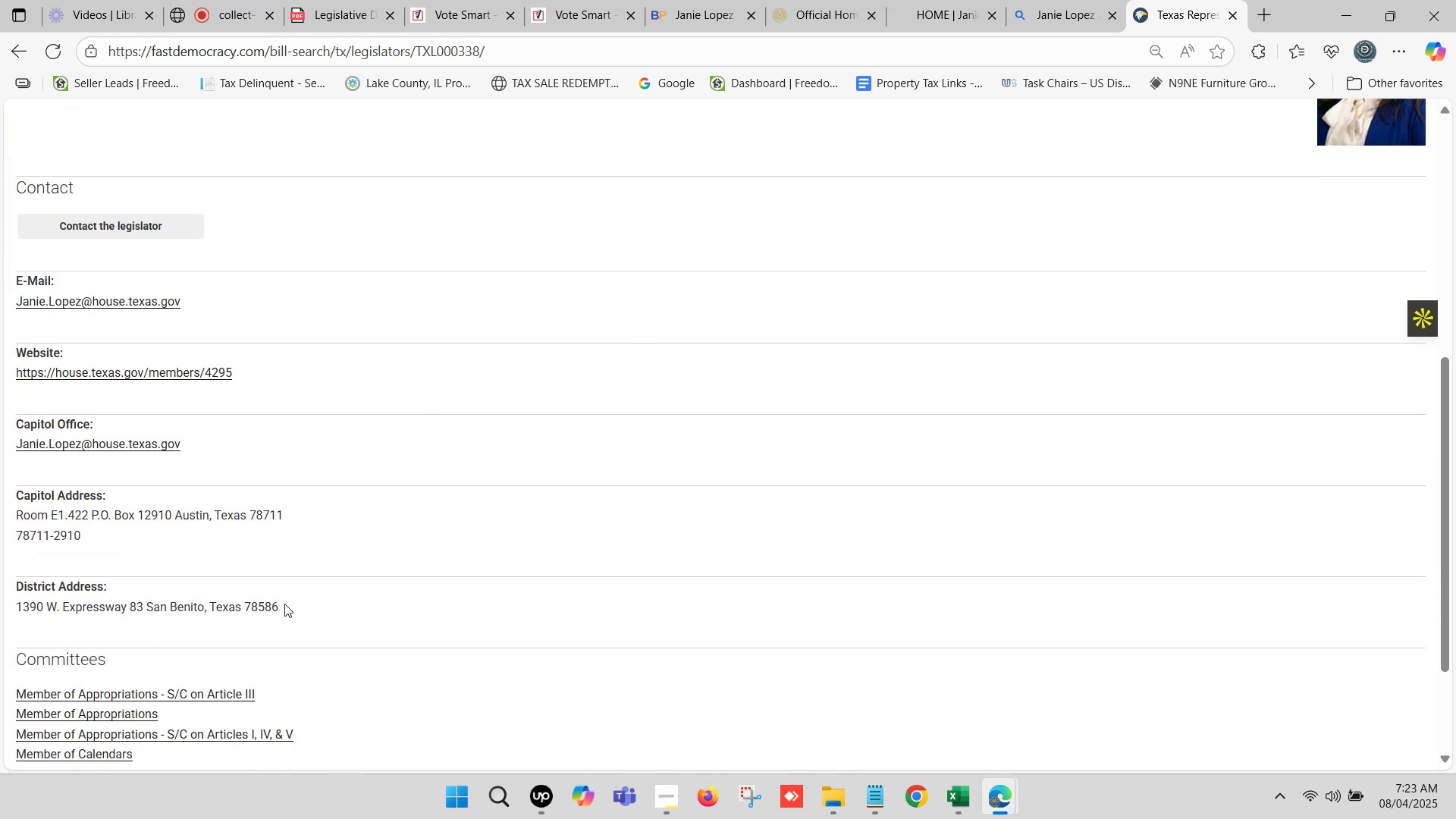 
left_click([944, 0])
 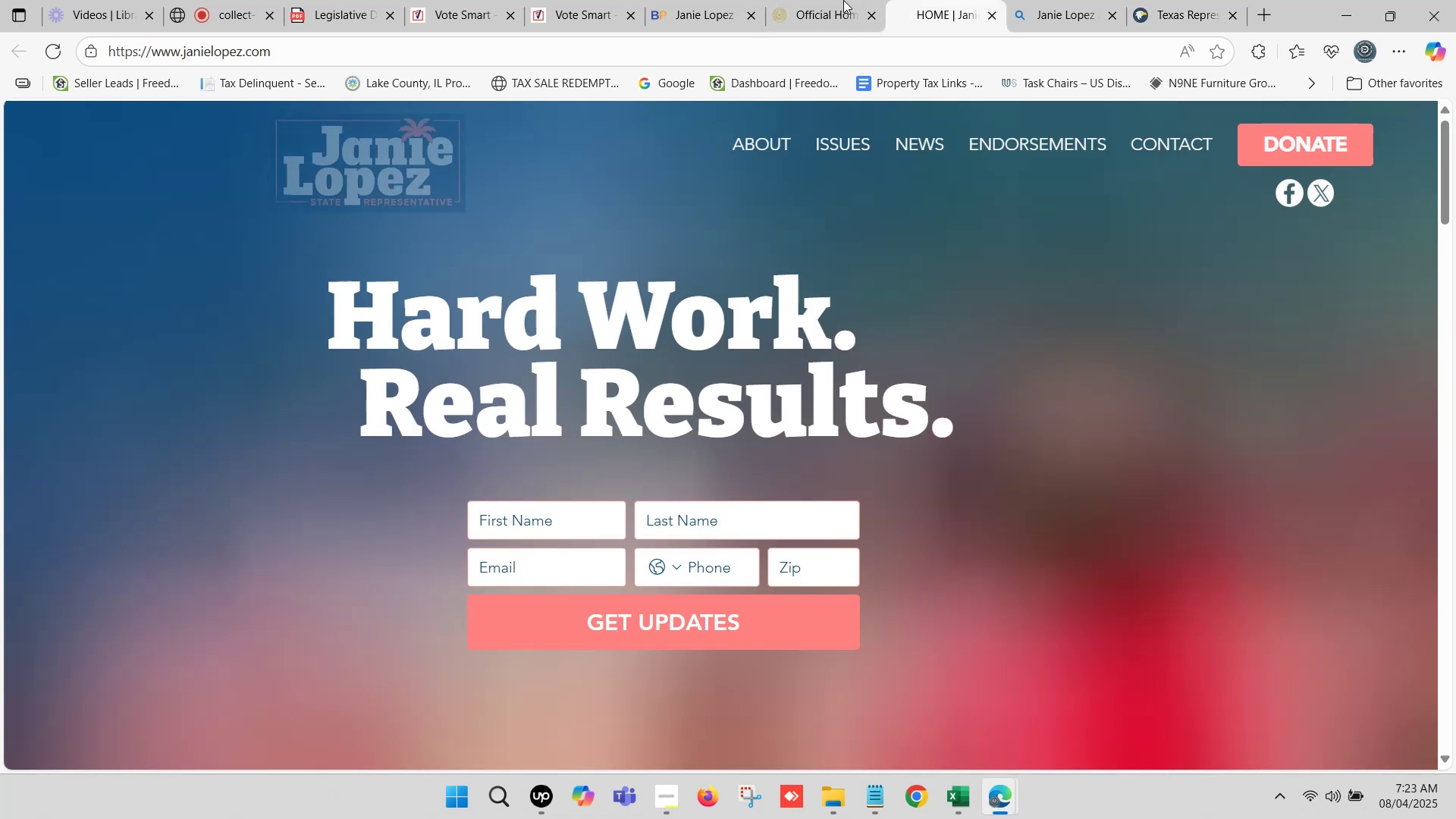 
left_click([852, 0])
 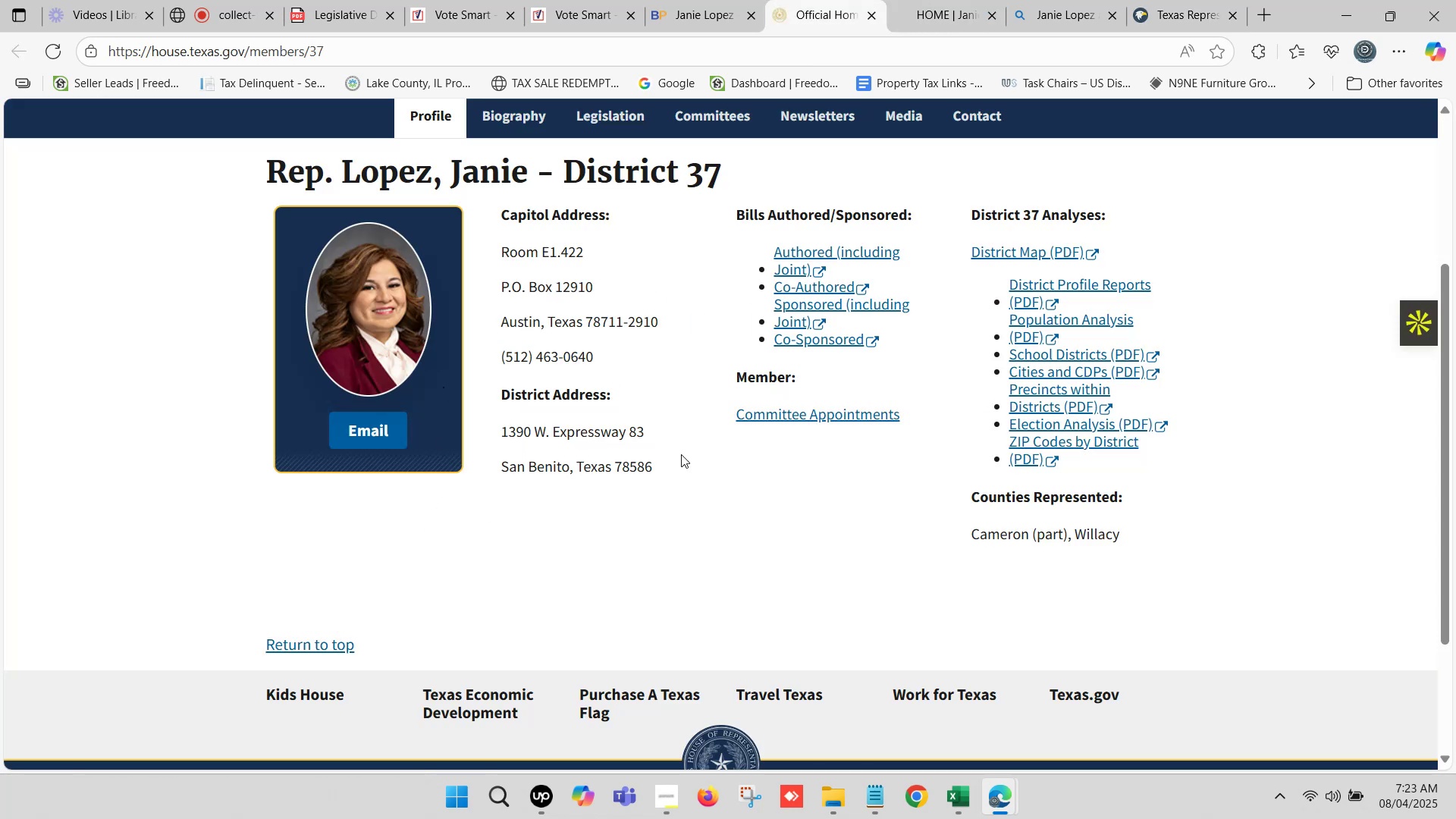 
left_click_drag(start_coordinate=[667, 463], to_coordinate=[499, 435])
 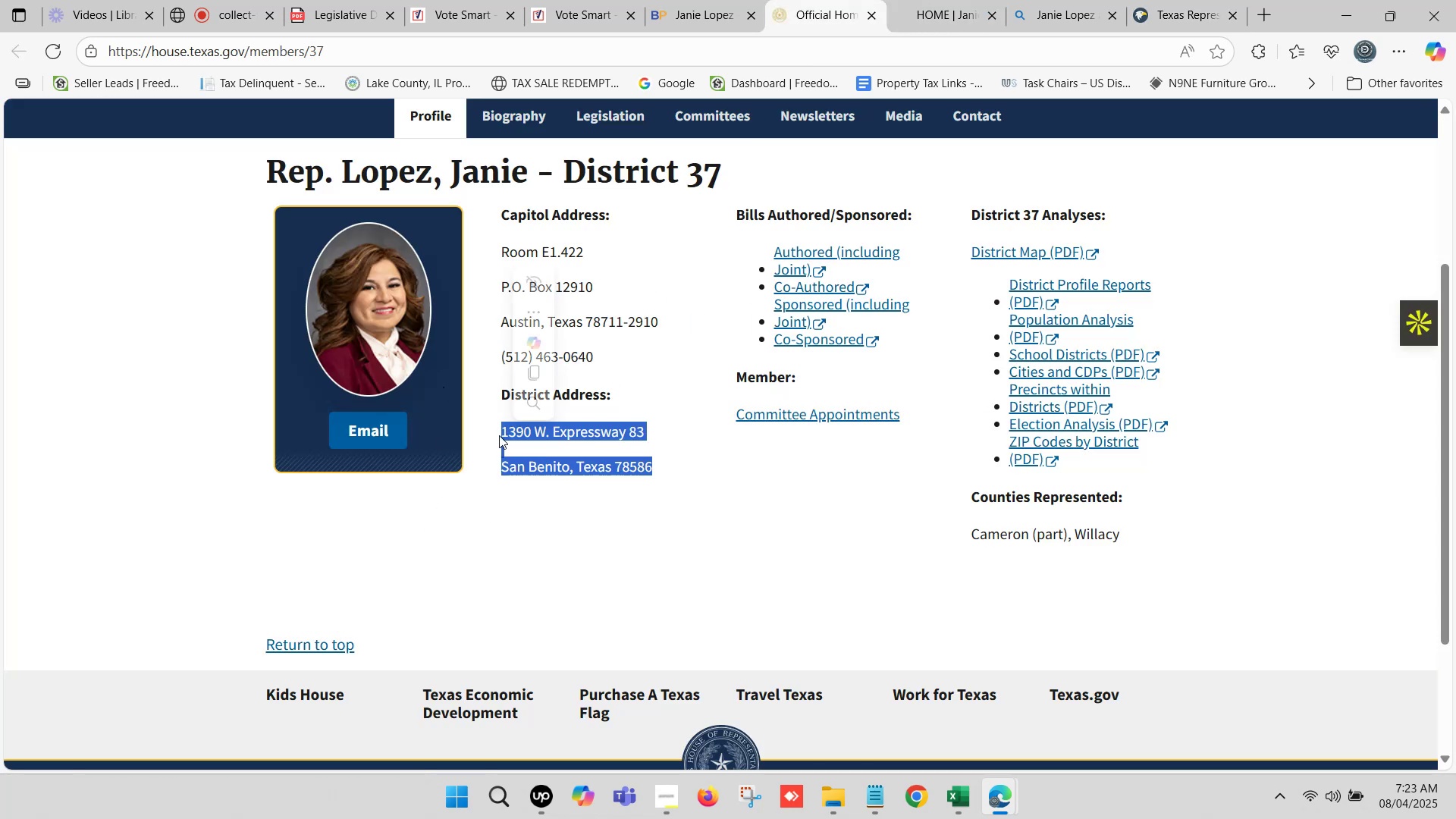 
key(Control+C)
 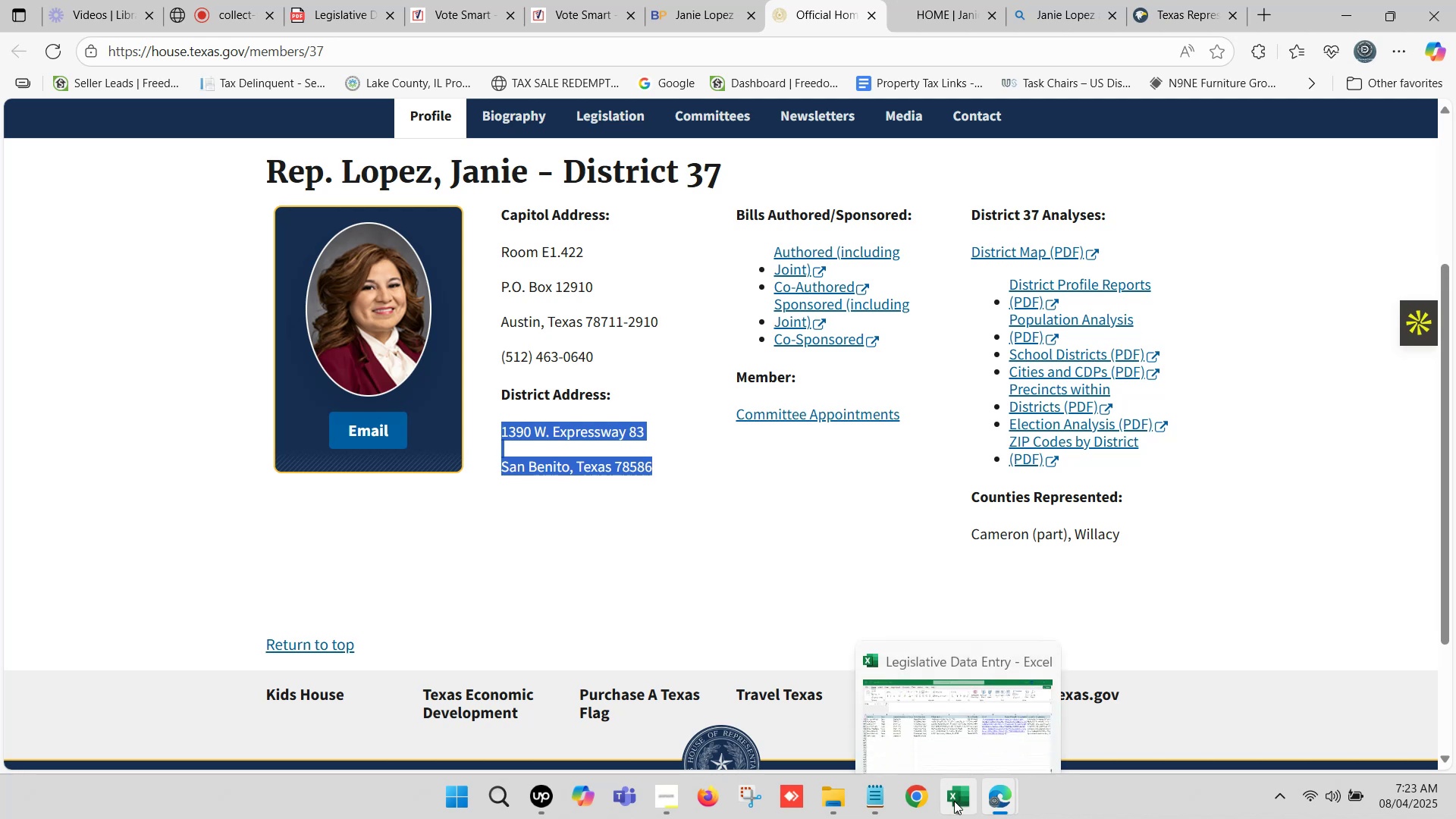 
left_click([954, 801])
 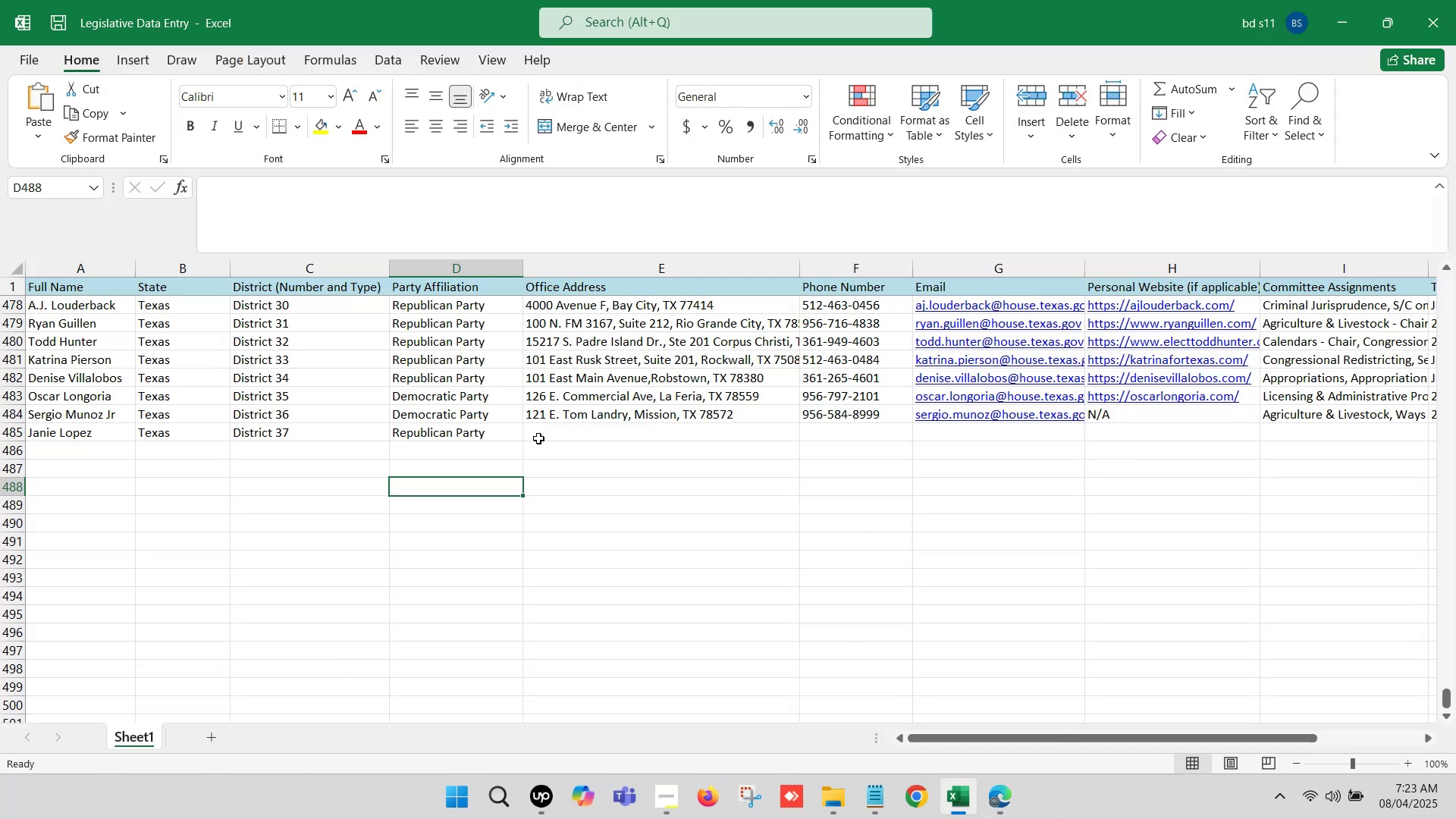 
double_click([544, 432])
 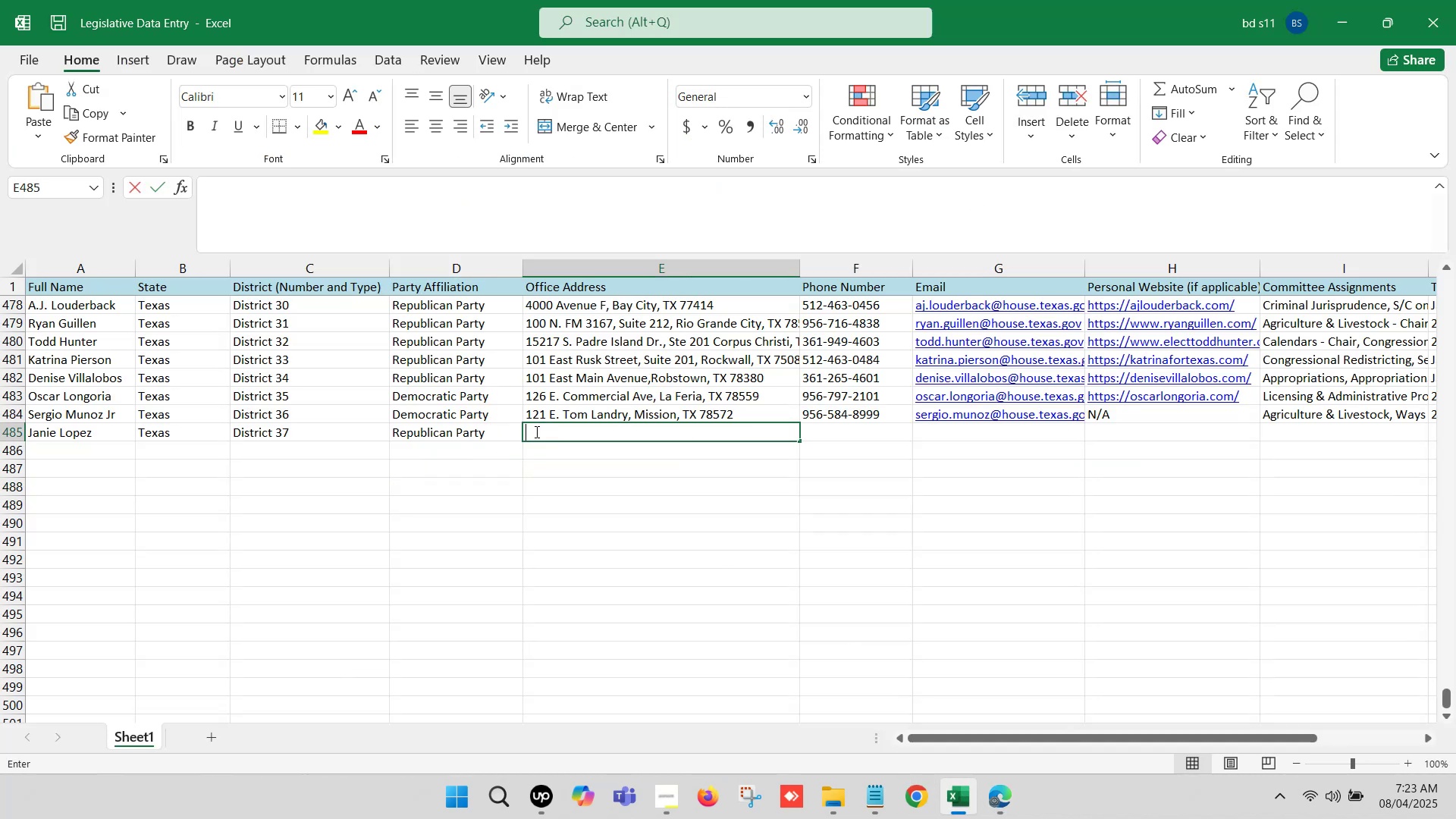 
key(Control+V)
 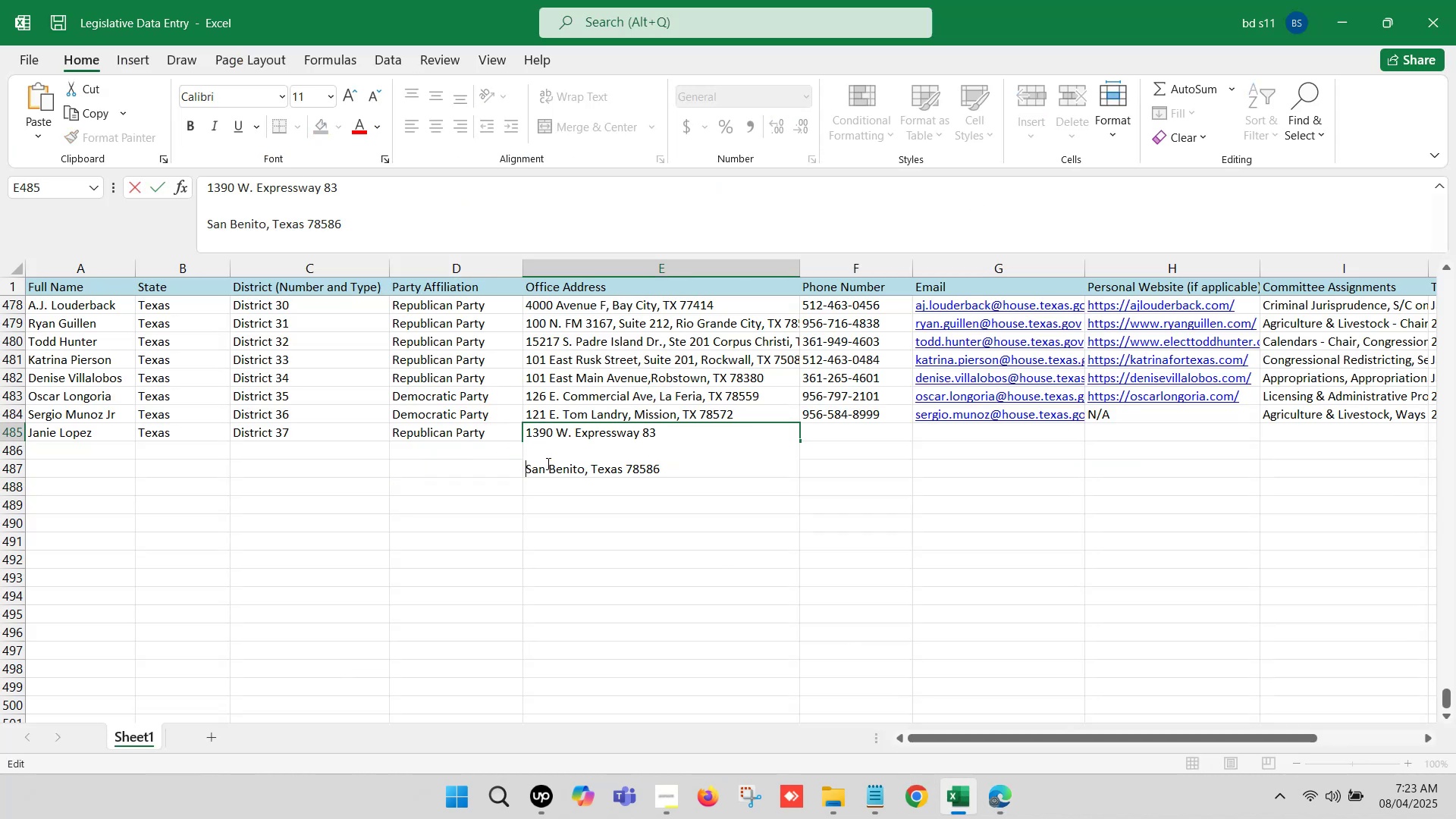 
key(Backspace)
 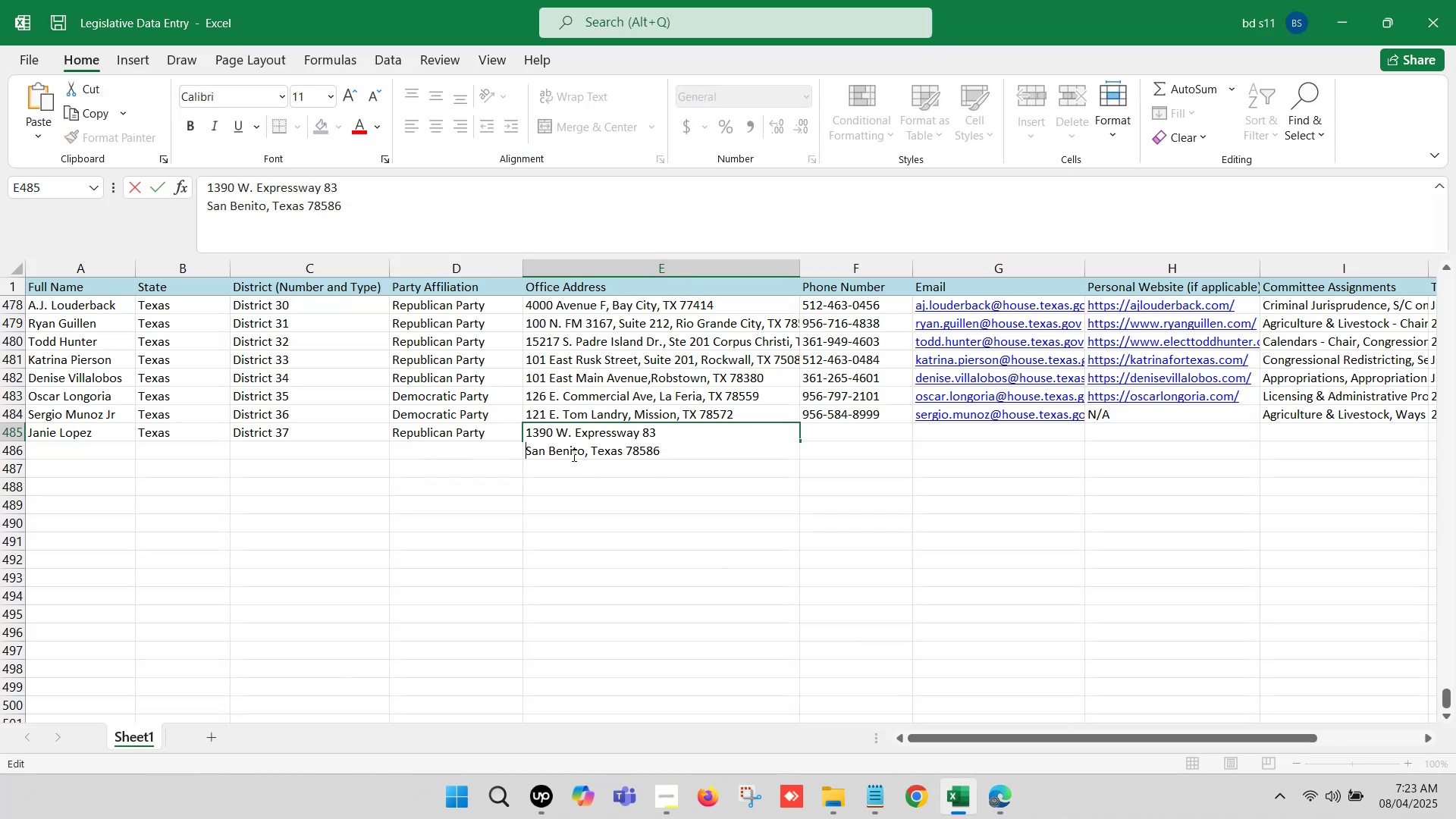 
key(Backspace)
 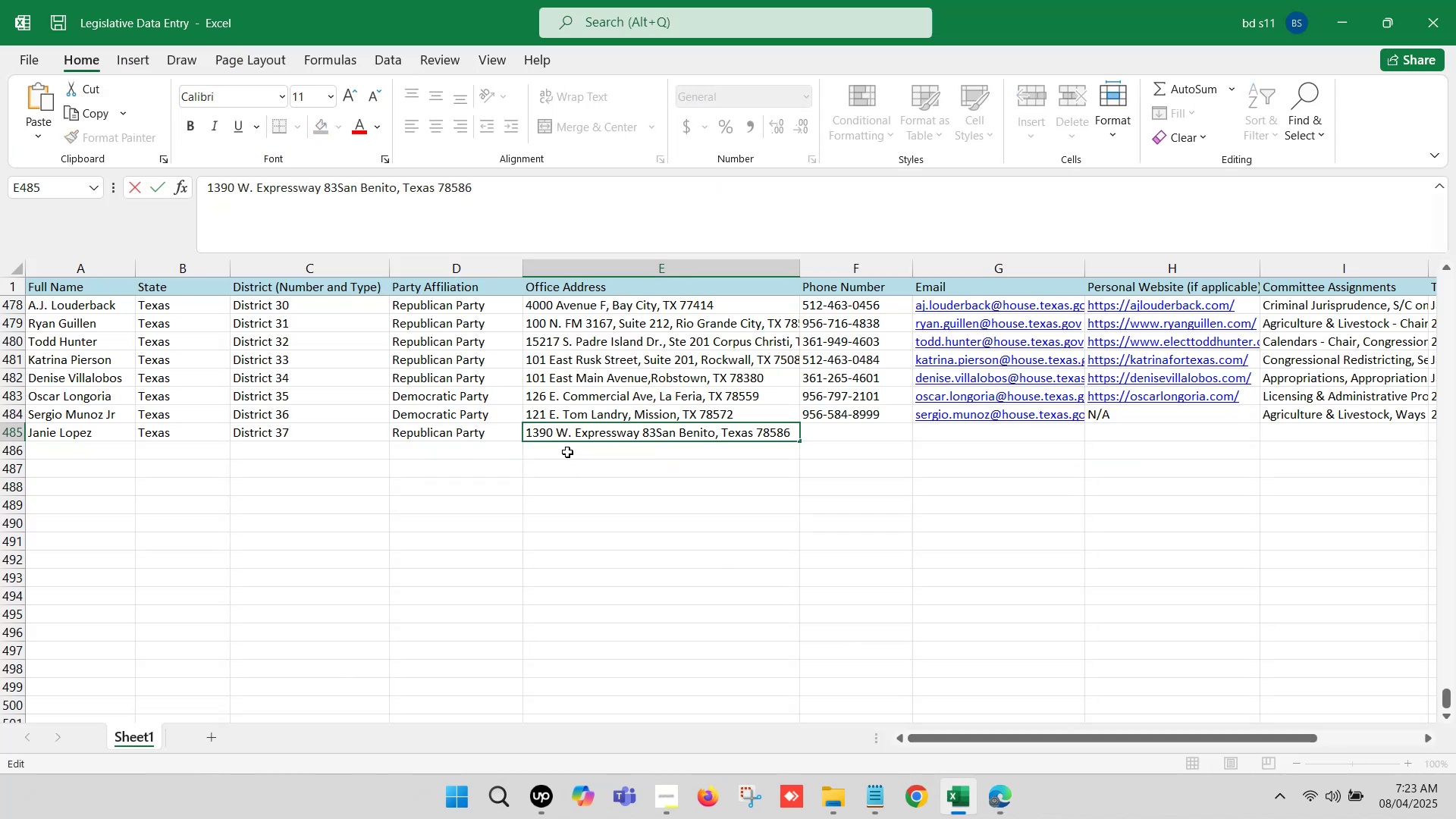 
key(Comma)
 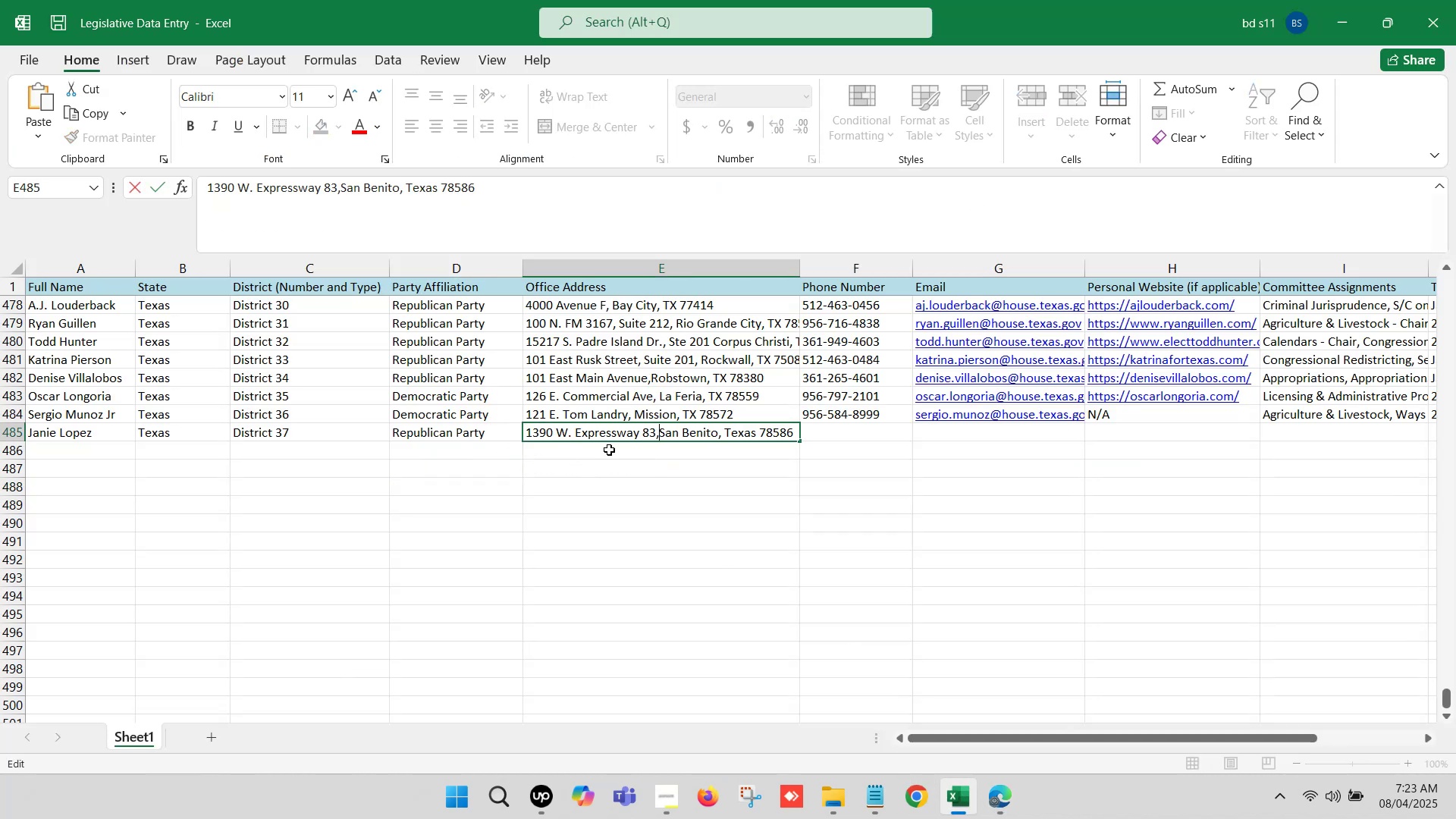 
key(Space)
 